 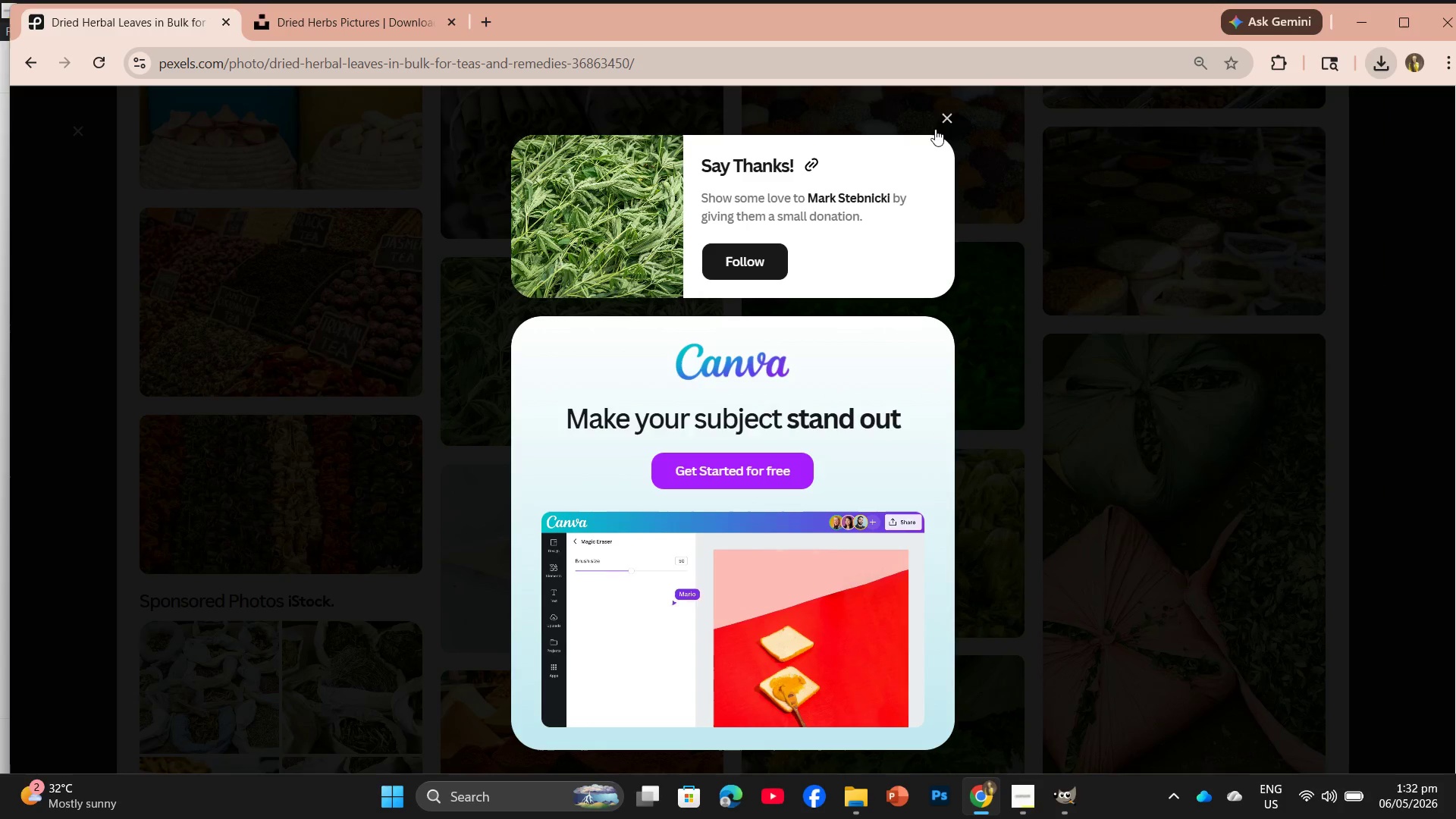 
scroll: coordinate [876, 328], scroll_direction: down, amount: 2.0
 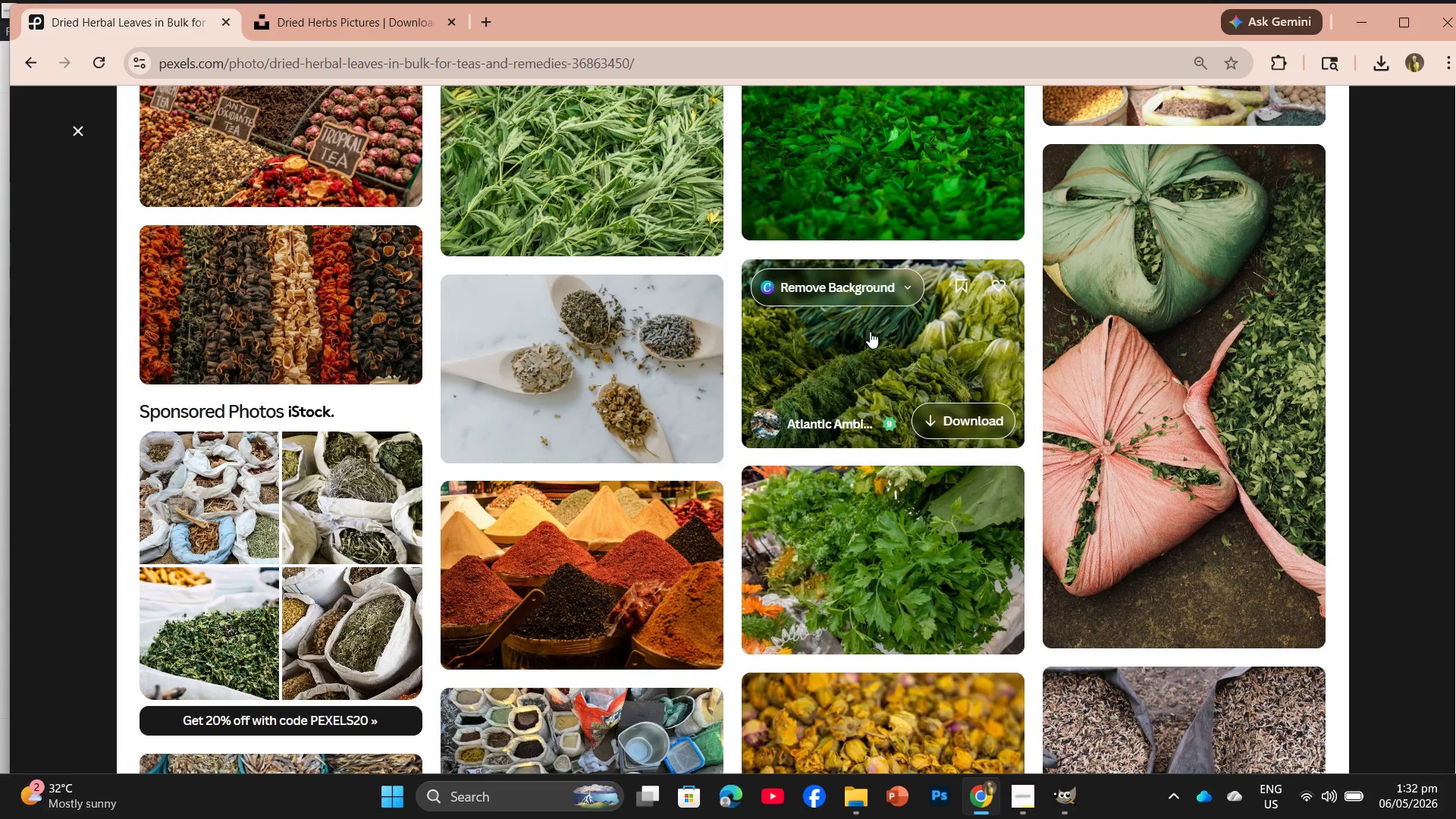 
scroll: coordinate [869, 322], scroll_direction: up, amount: 2.0
 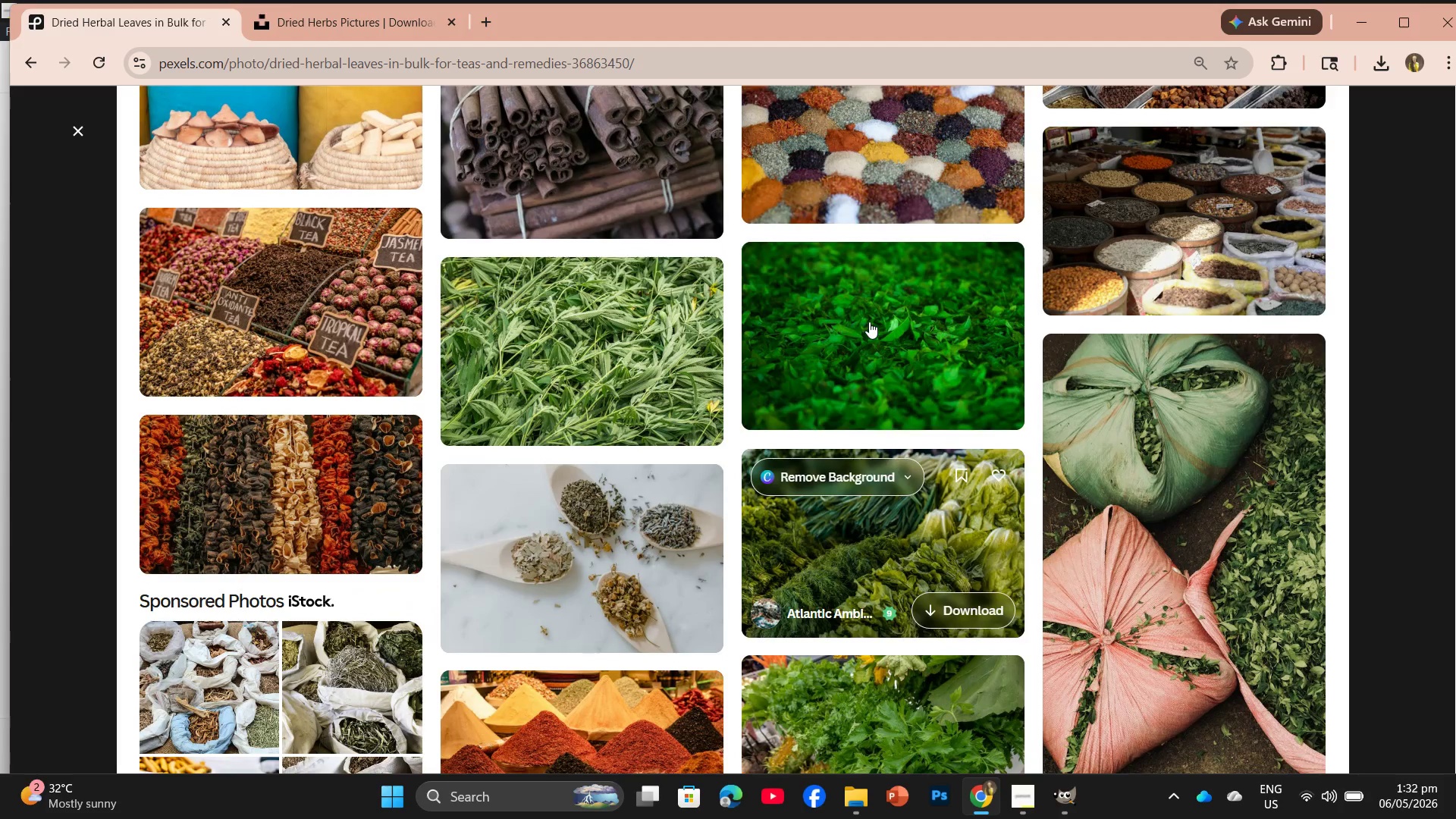 
scroll: coordinate [903, 436], scroll_direction: down, amount: 5.0
 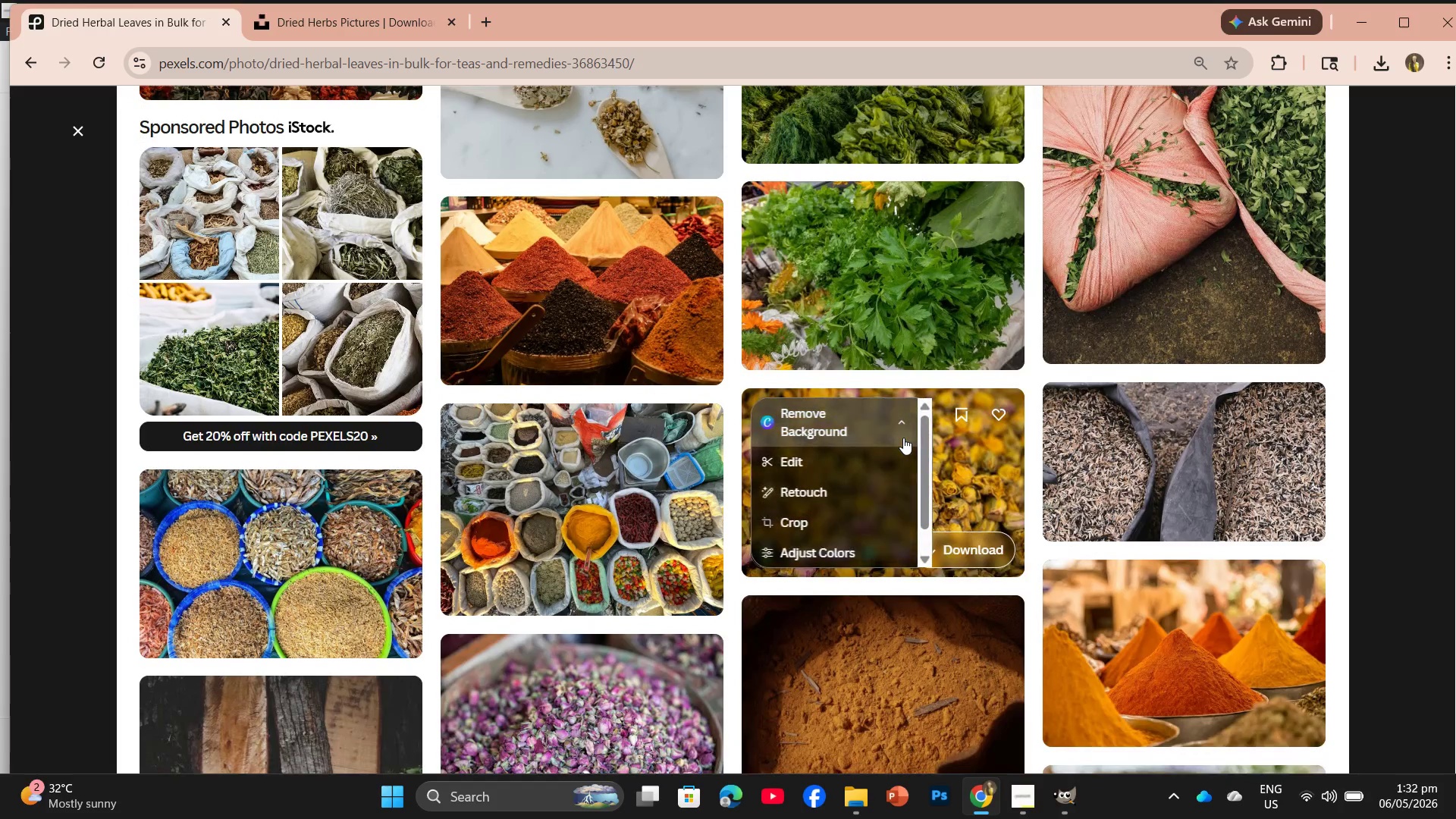 
mouse_move([1063, 476])
 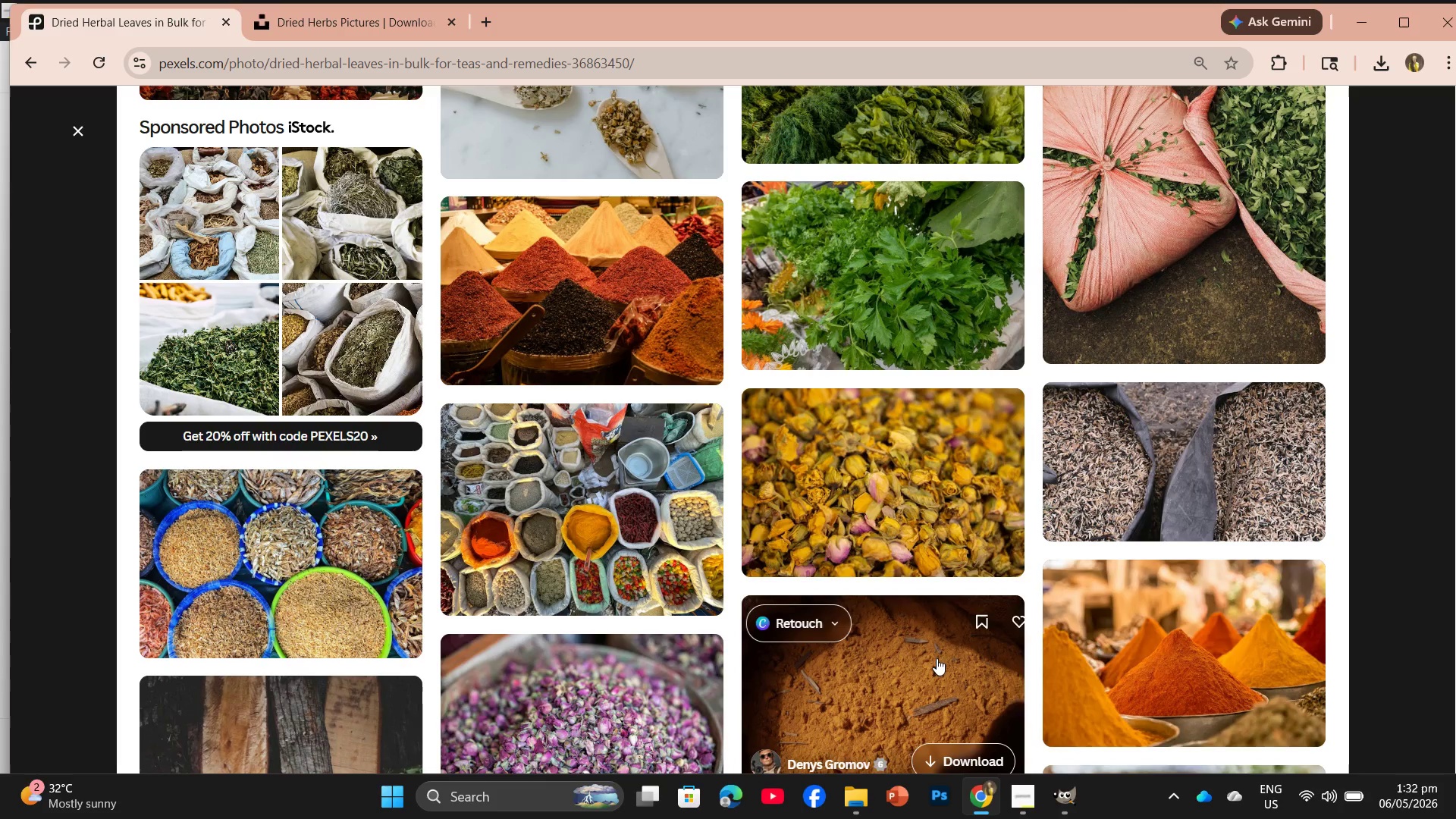 
scroll: coordinate [923, 645], scroll_direction: down, amount: 3.0
 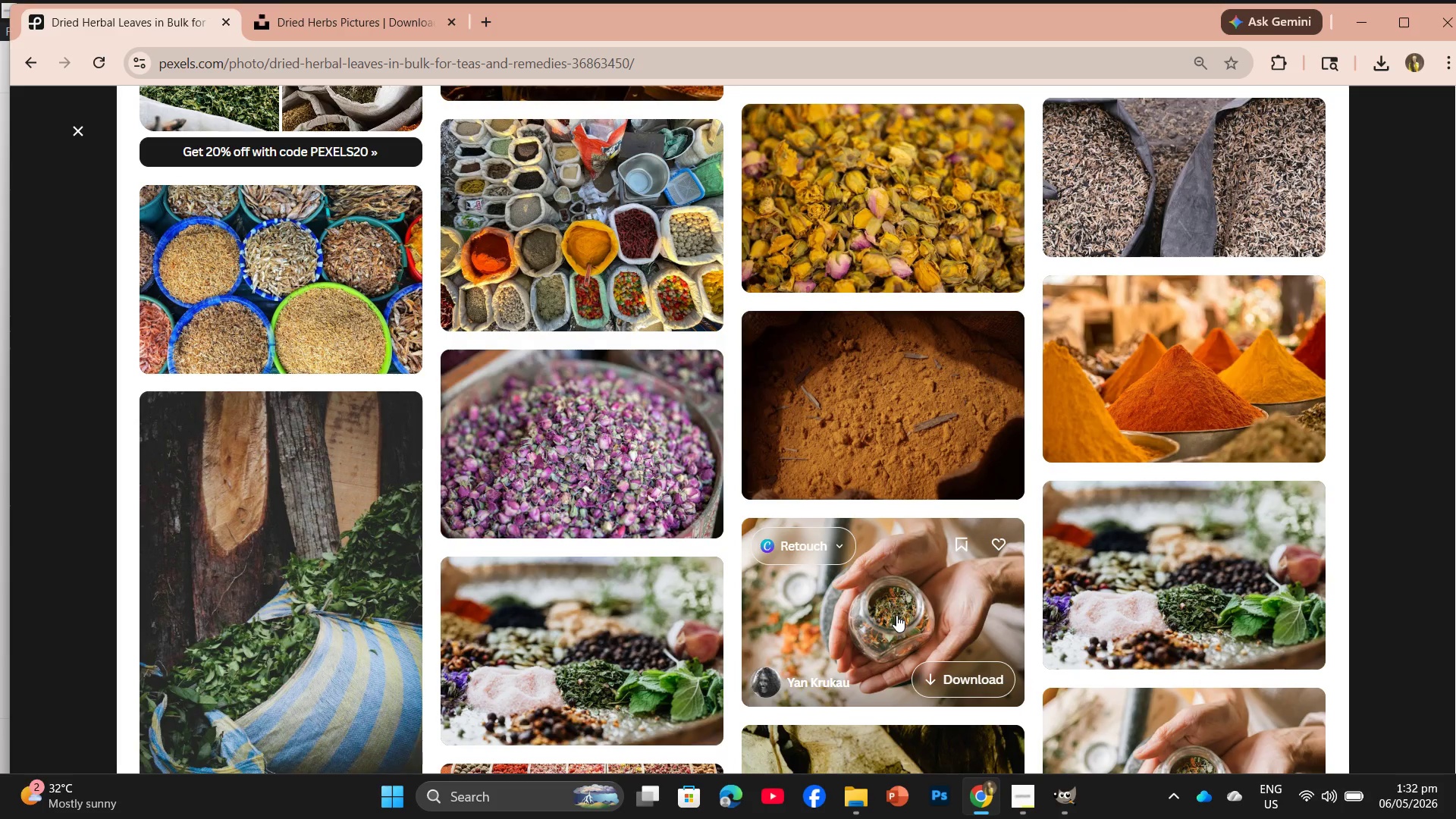 
wait(6.35)
 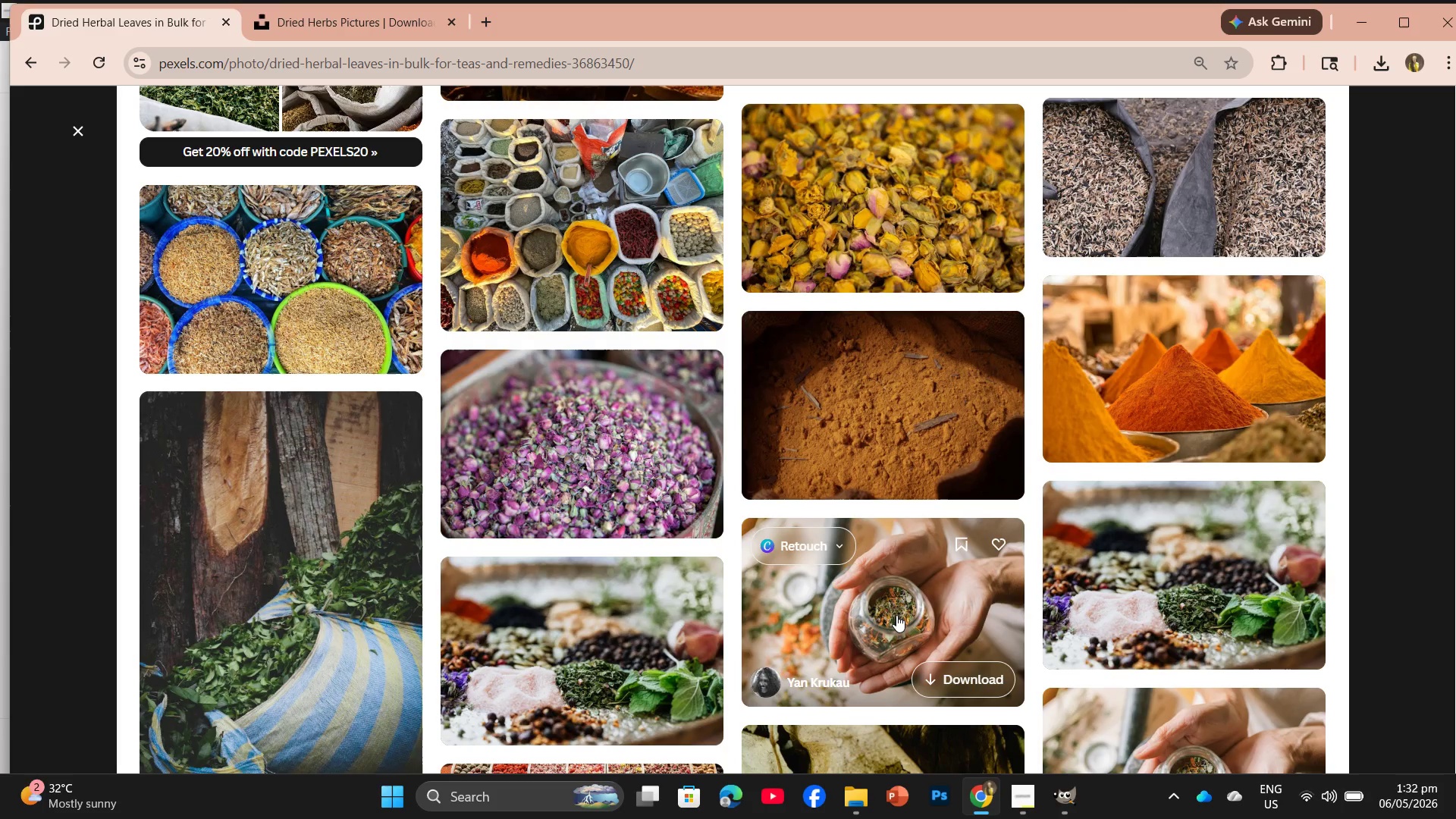 
scroll: coordinate [973, 572], scroll_direction: down, amount: 2.0
 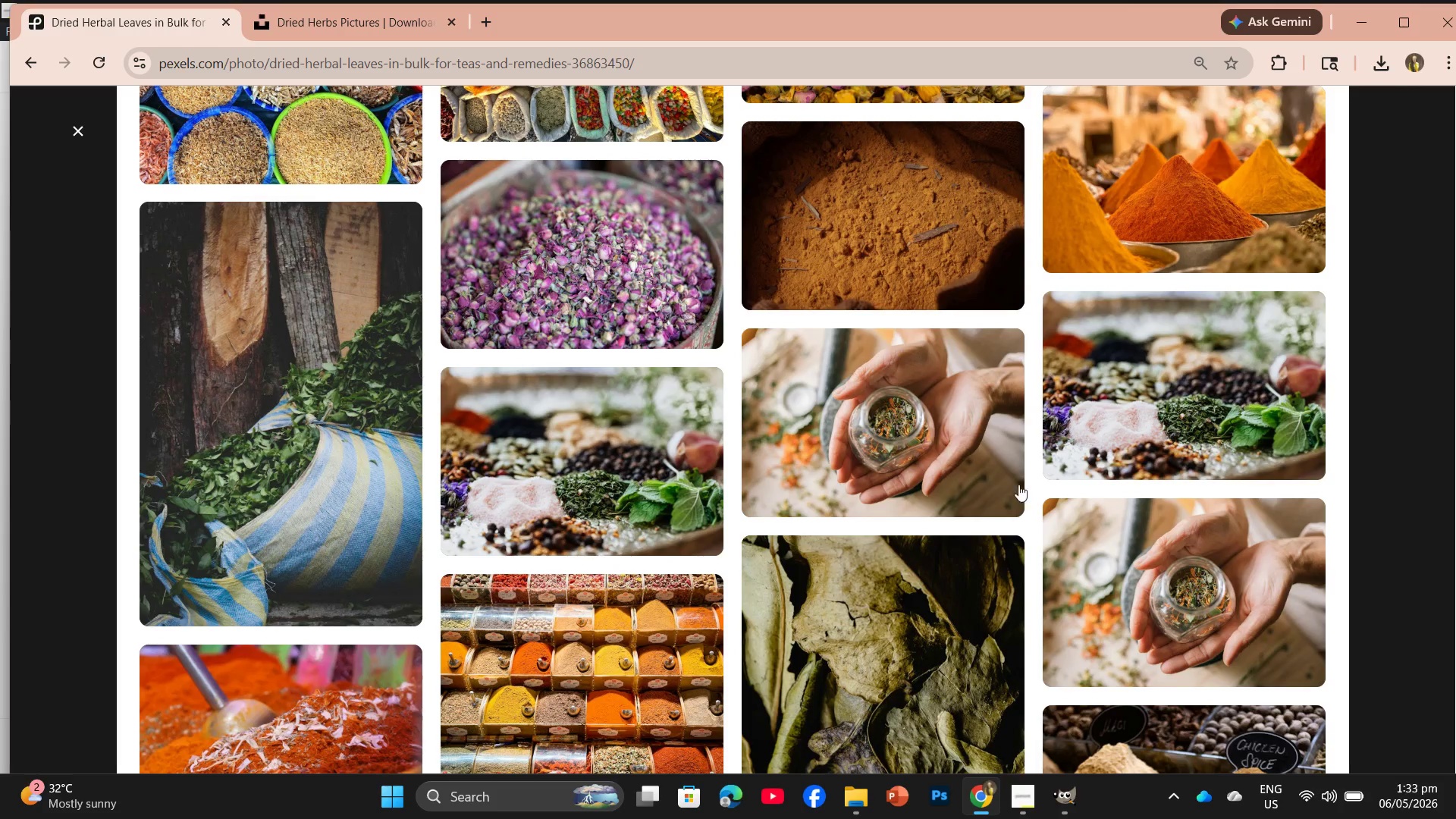 
left_click([1187, 391])
 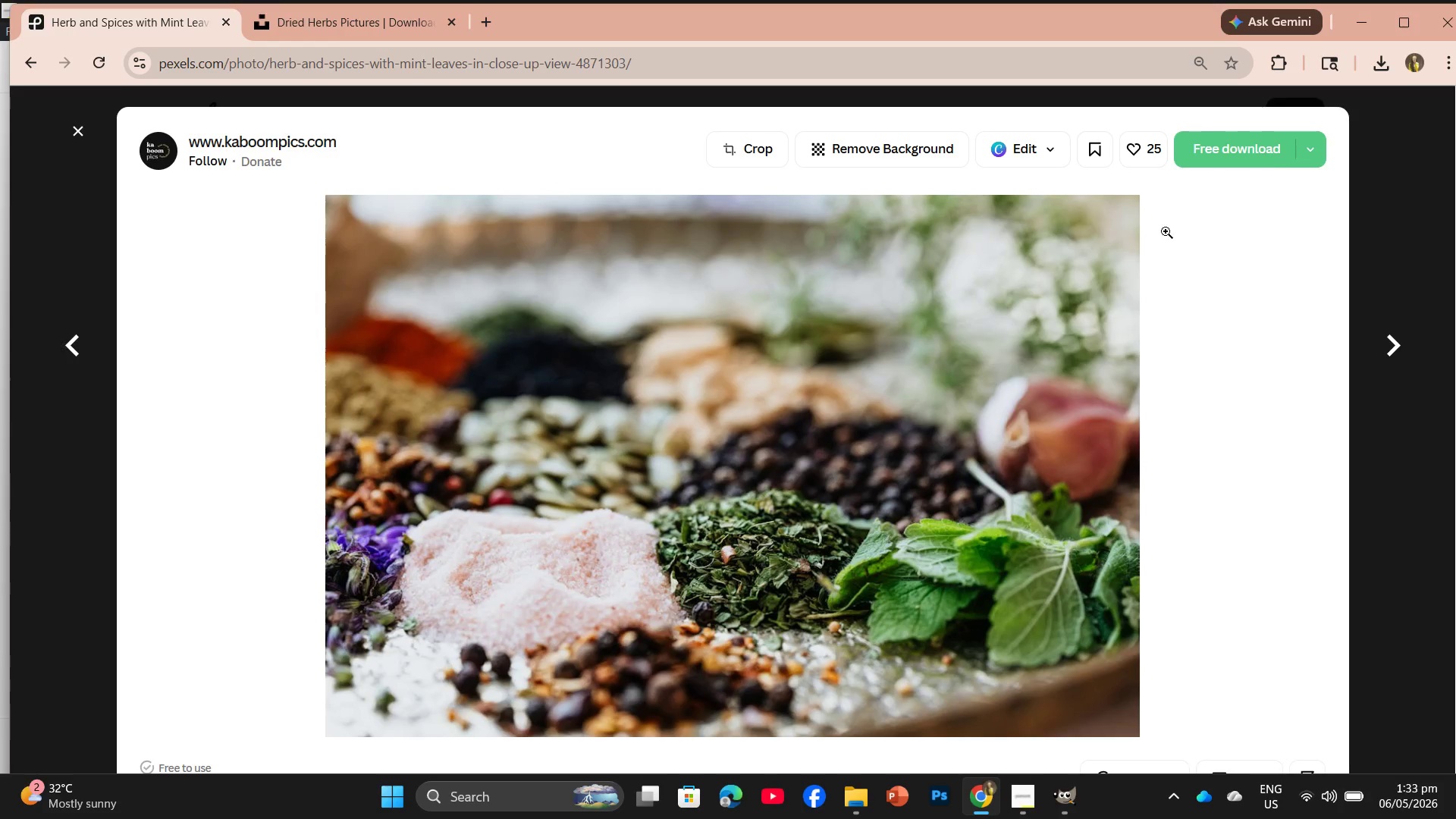 
left_click([1225, 161])
 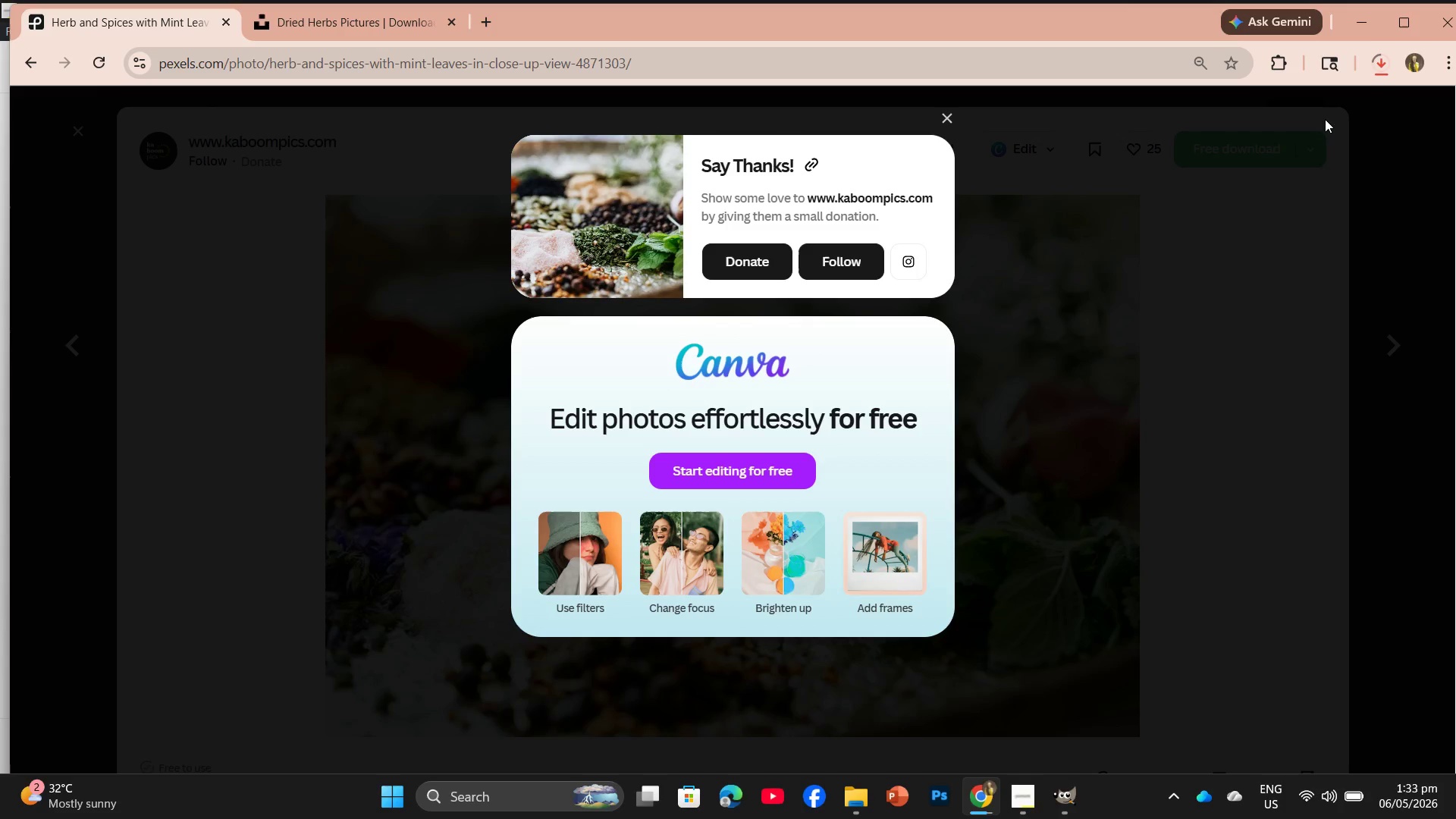 
wait(7.19)
 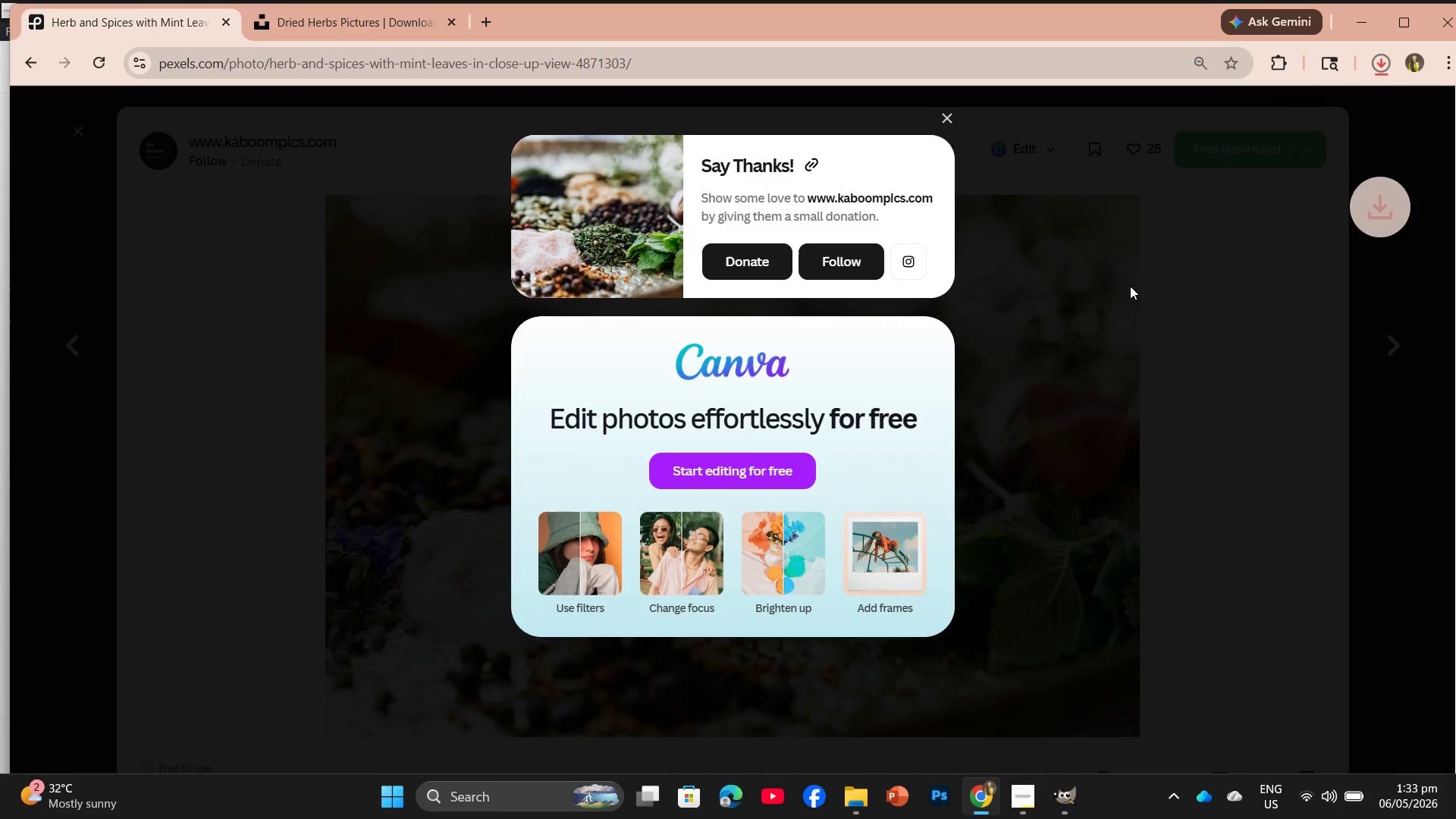 
left_click_drag(start_coordinate=[1240, 117], to_coordinate=[297, 50])
 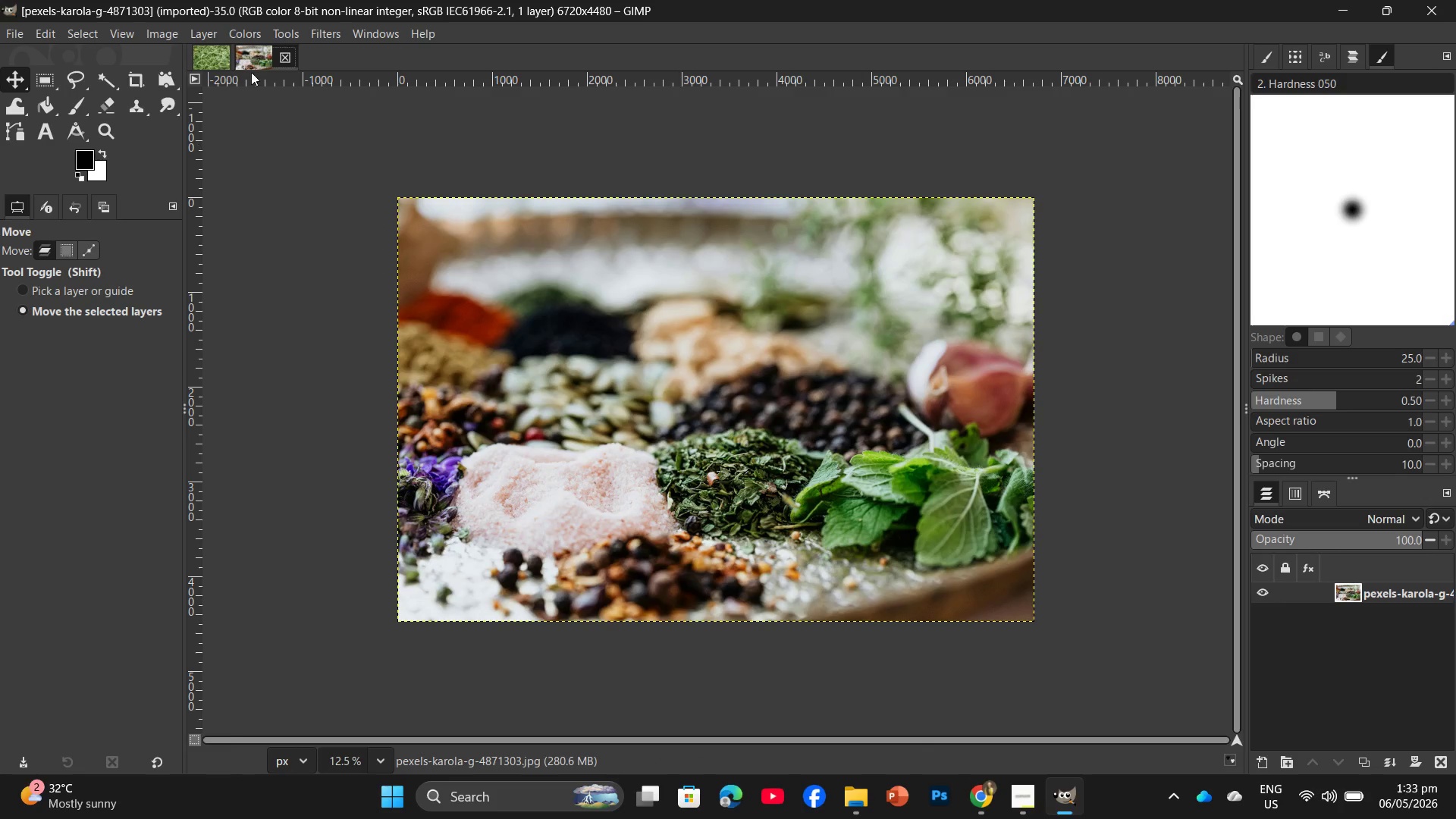 
left_click([220, 52])
 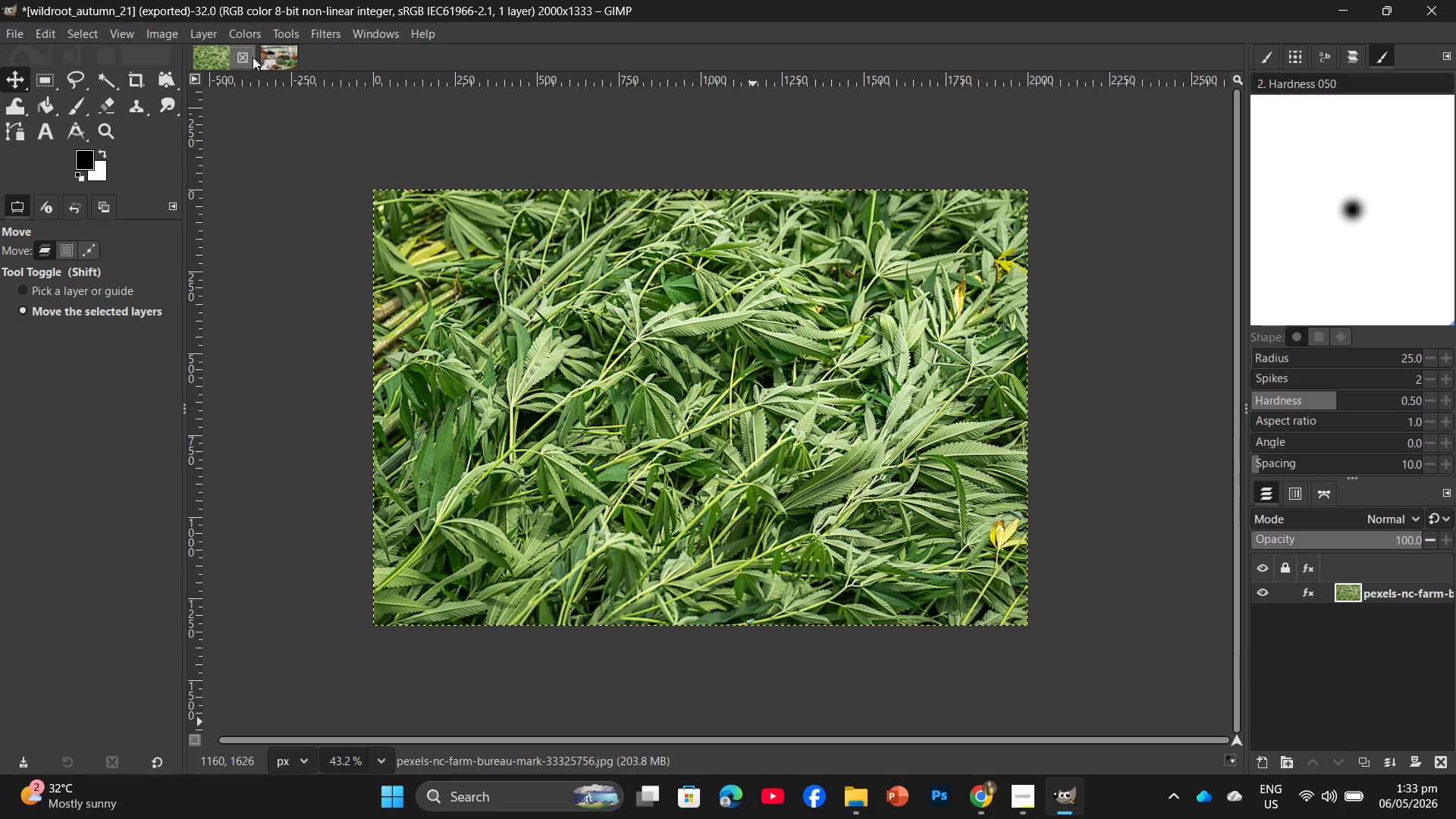 
left_click([243, 55])
 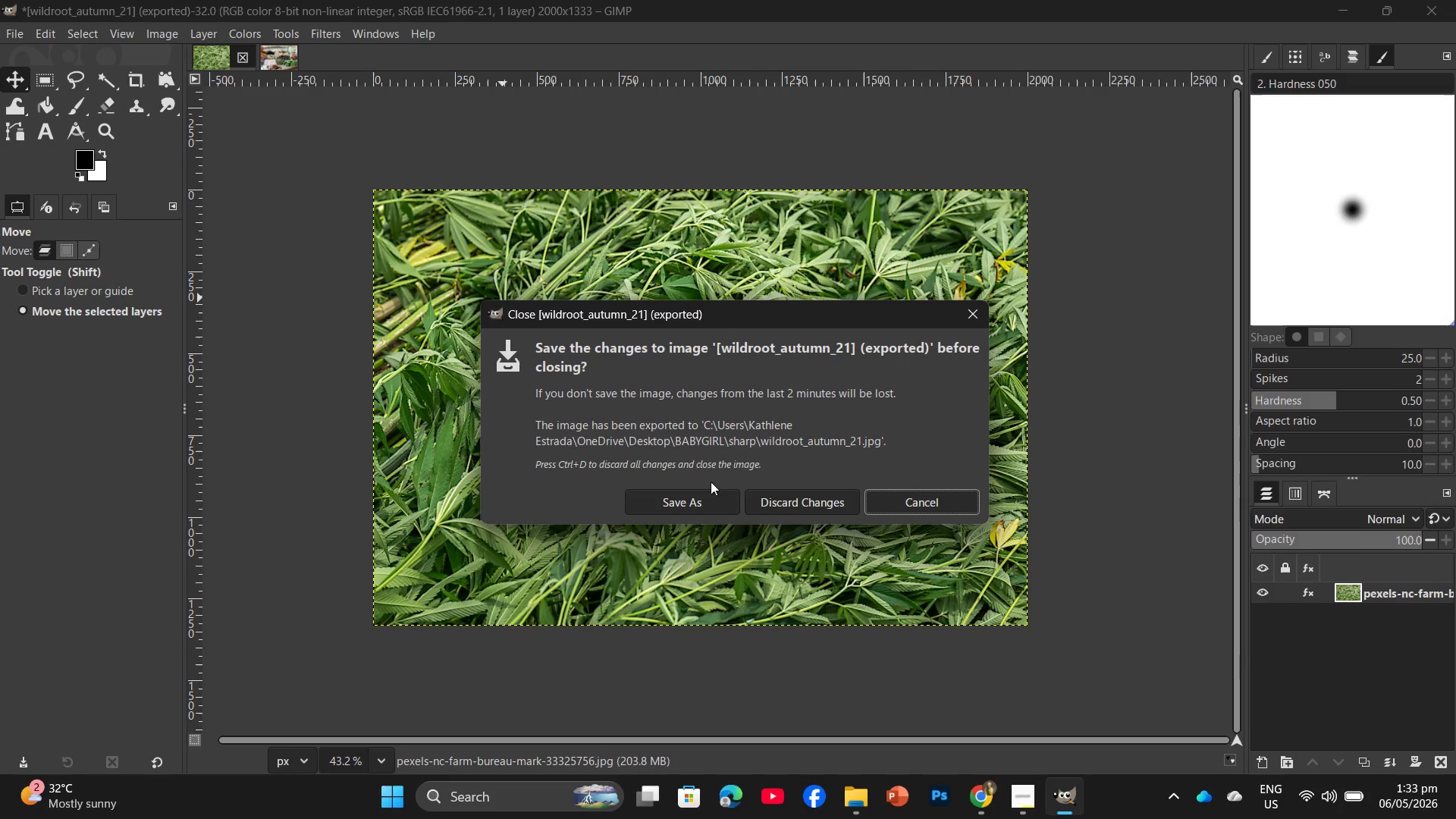 
left_click([787, 507])
 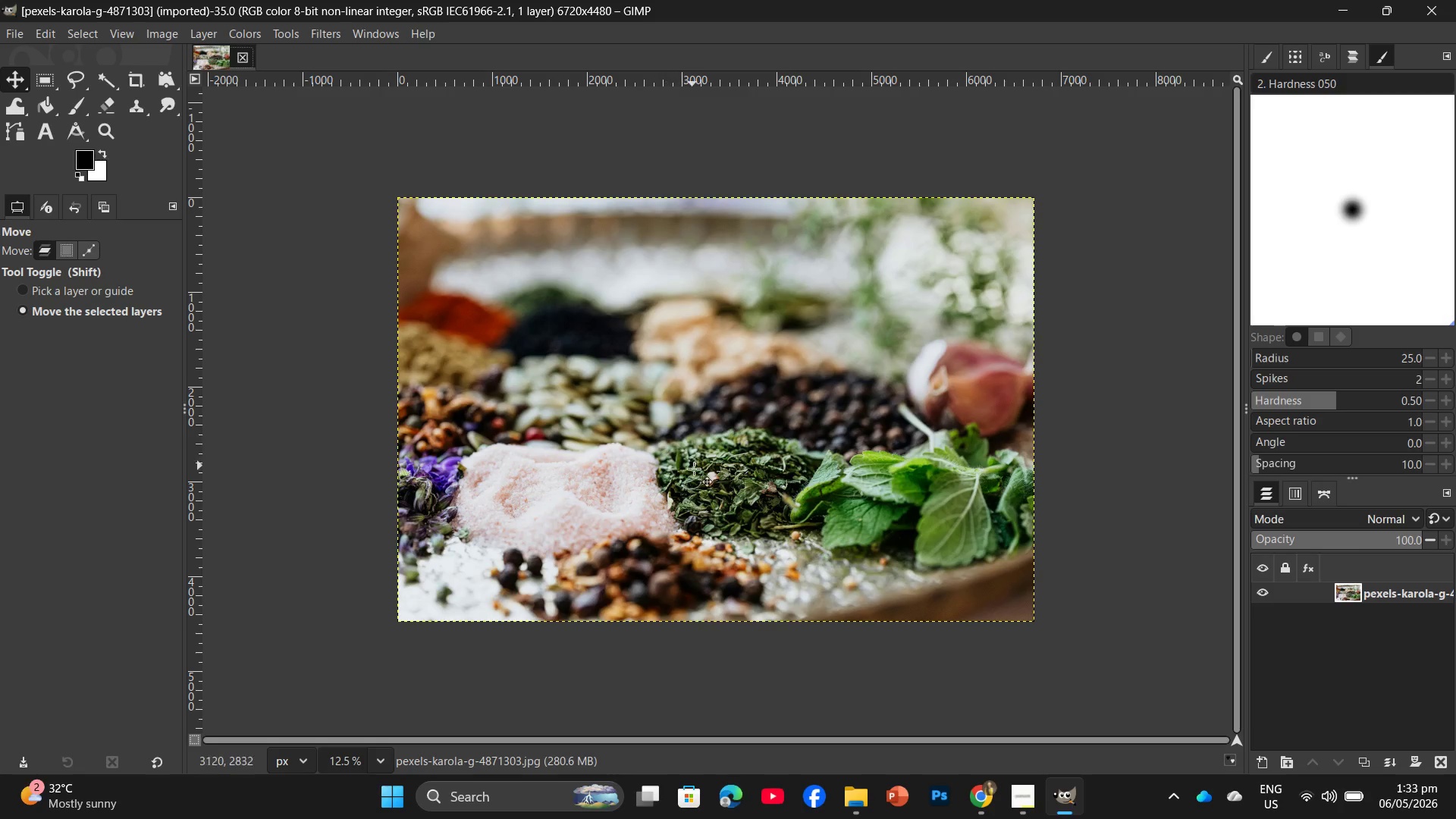 
hold_key(key=ControlLeft, duration=1.02)
scroll: coordinate [704, 491], scroll_direction: up, amount: 6.0
 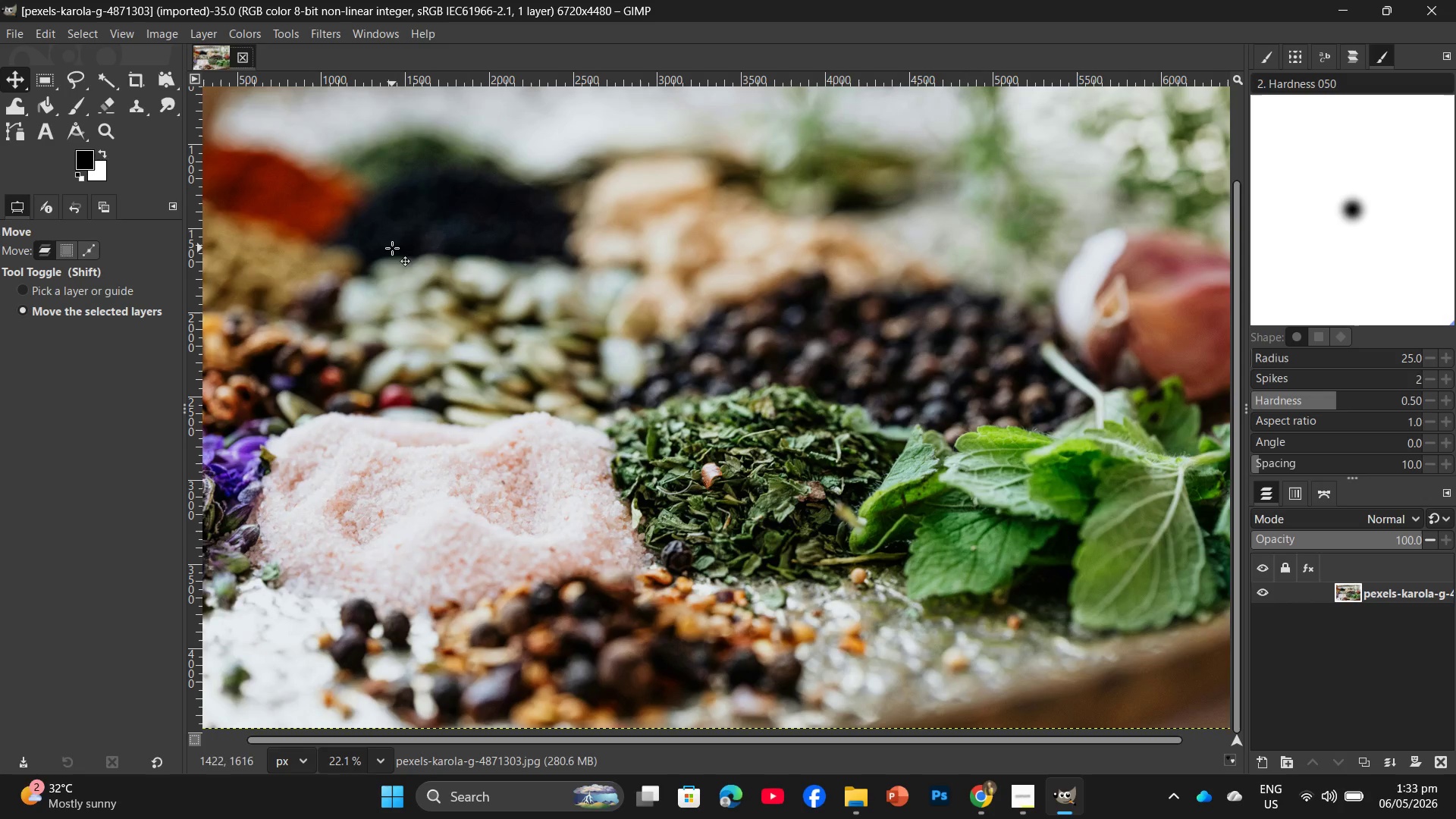 
hold_key(key=ControlLeft, duration=0.58)
scroll: coordinate [661, 341], scroll_direction: down, amount: 4.0
 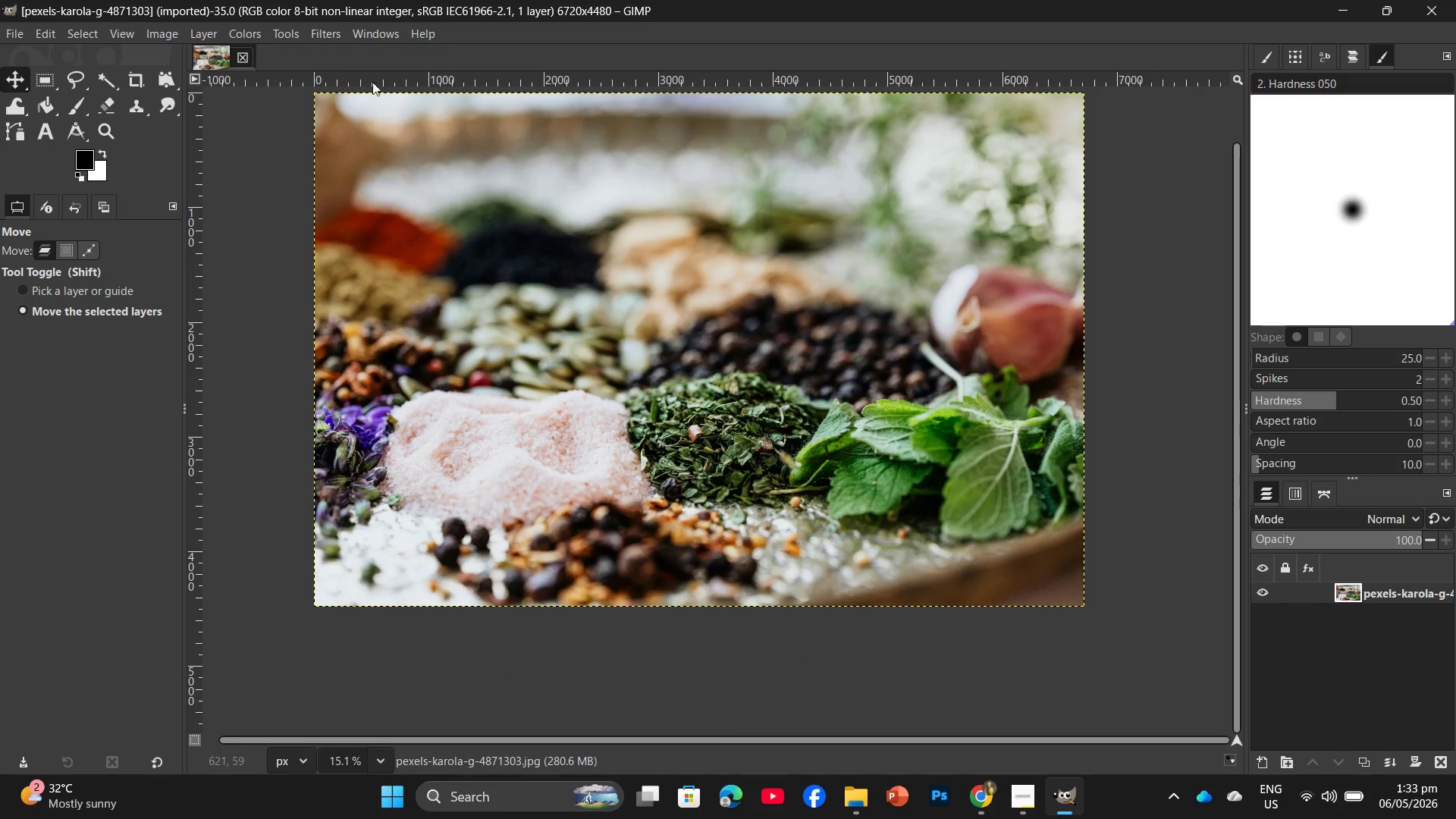 
left_click([324, 27])
 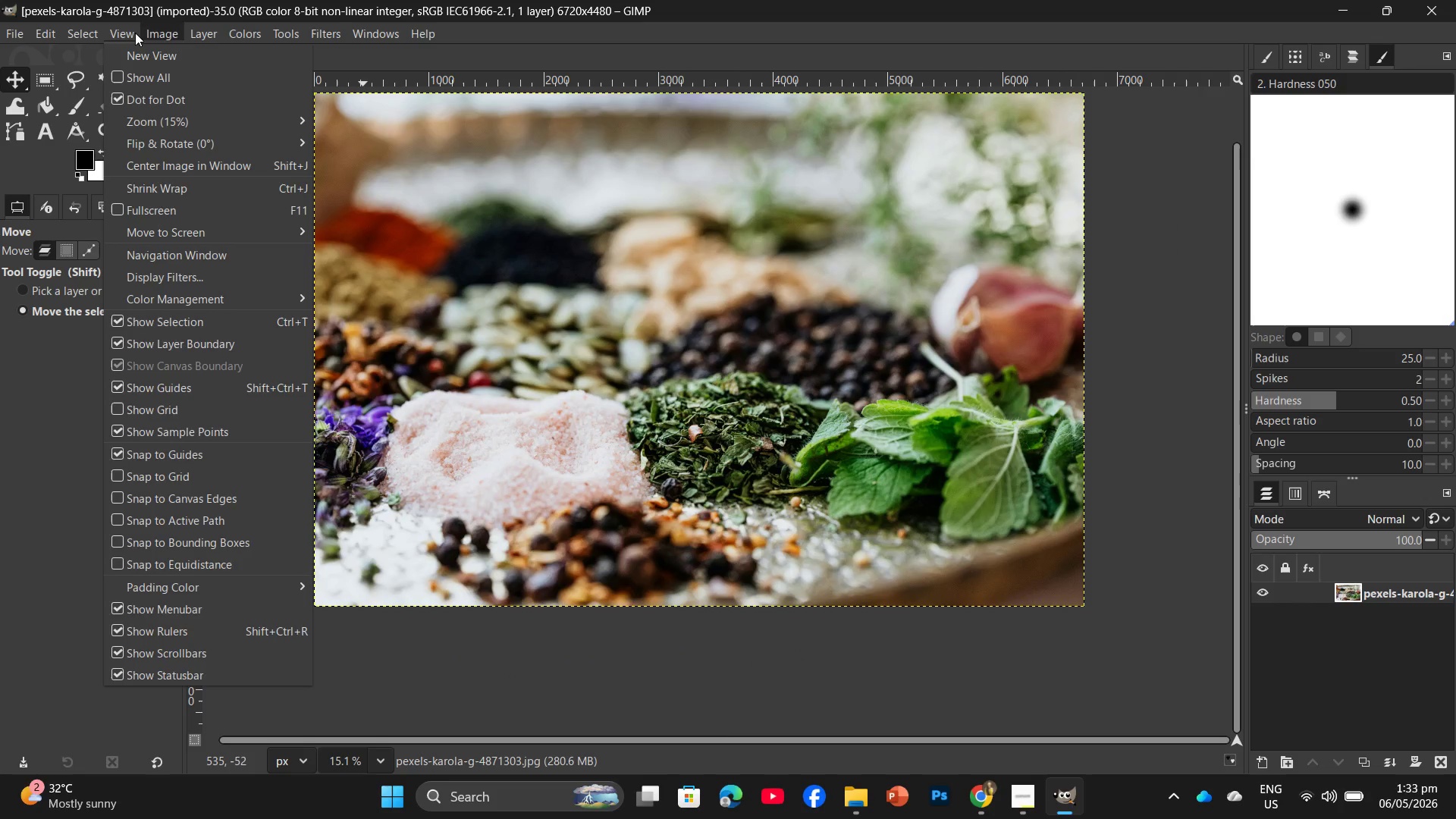 
left_click([166, 39])
 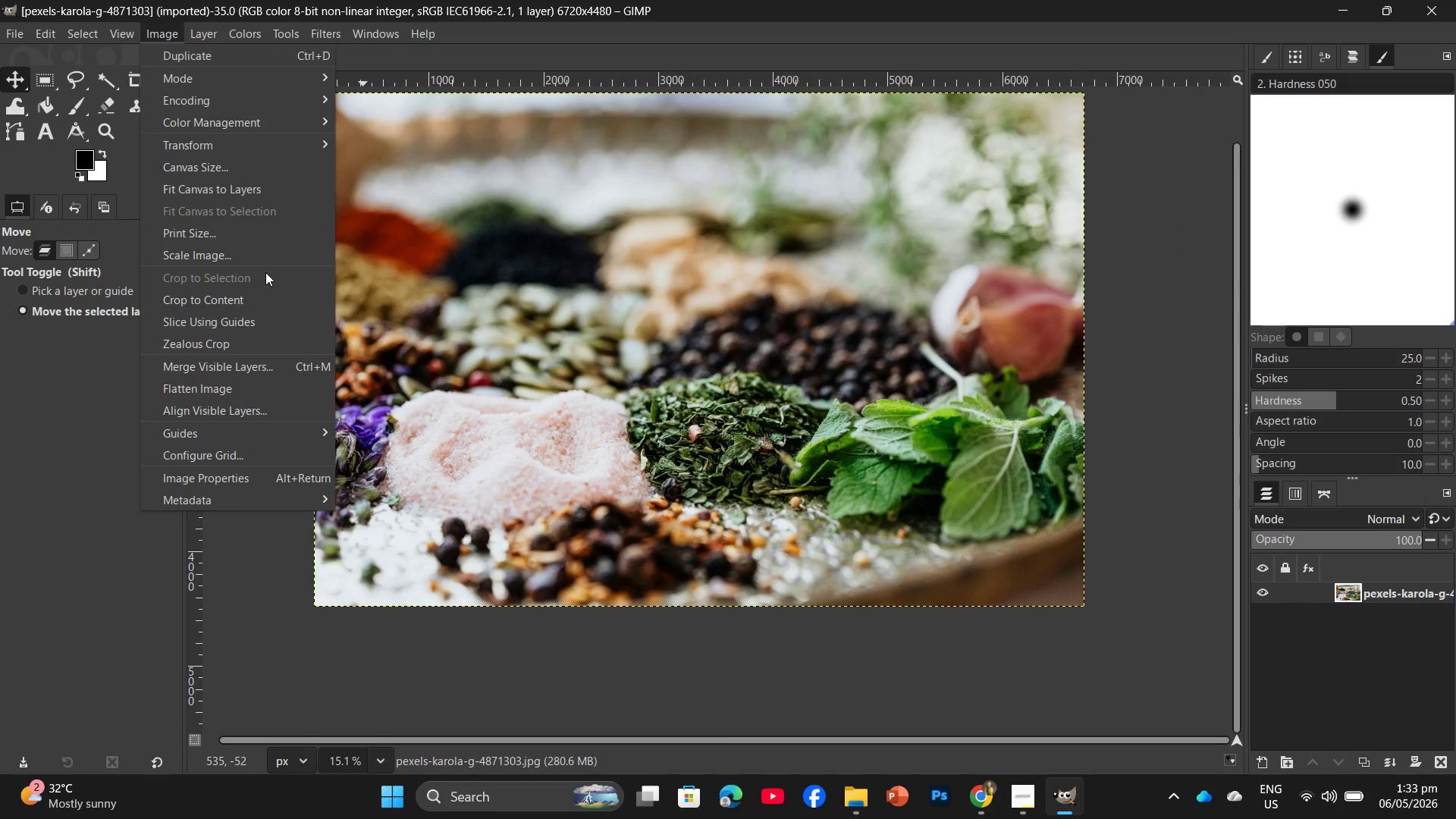 
left_click([265, 262])
 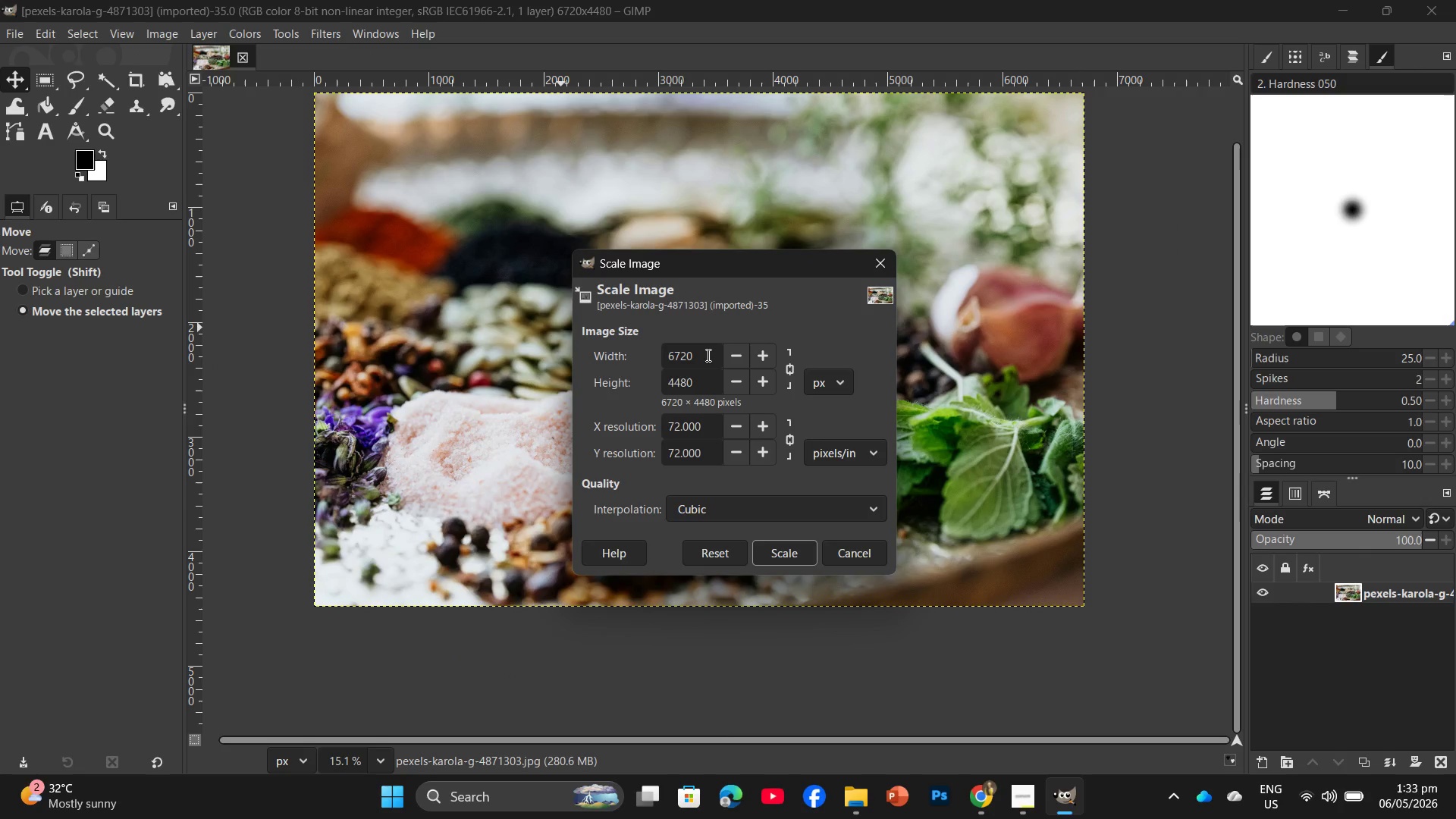 
left_click_drag(start_coordinate=[707, 355], to_coordinate=[658, 367])
 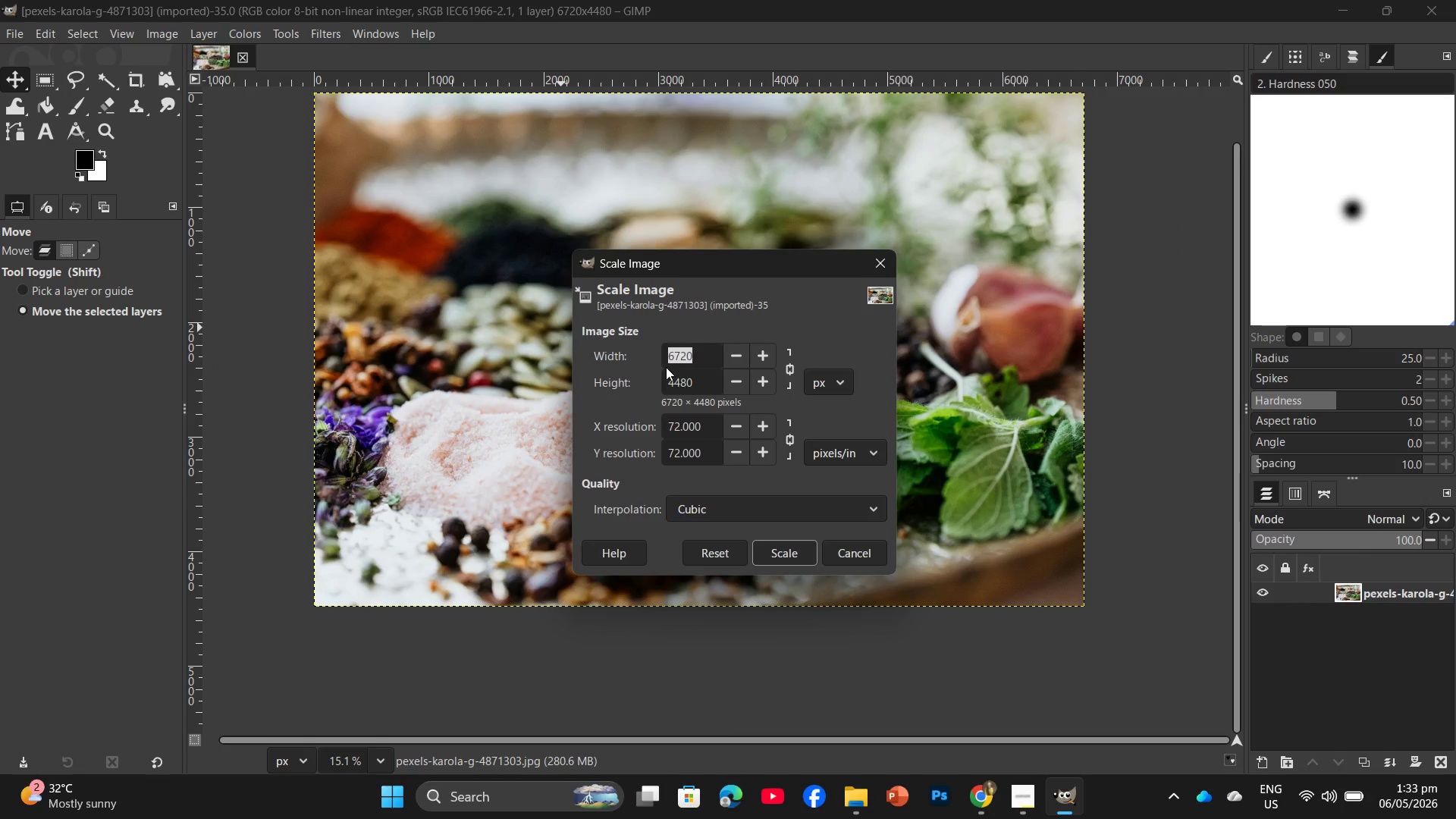 
key(Numpad2)
 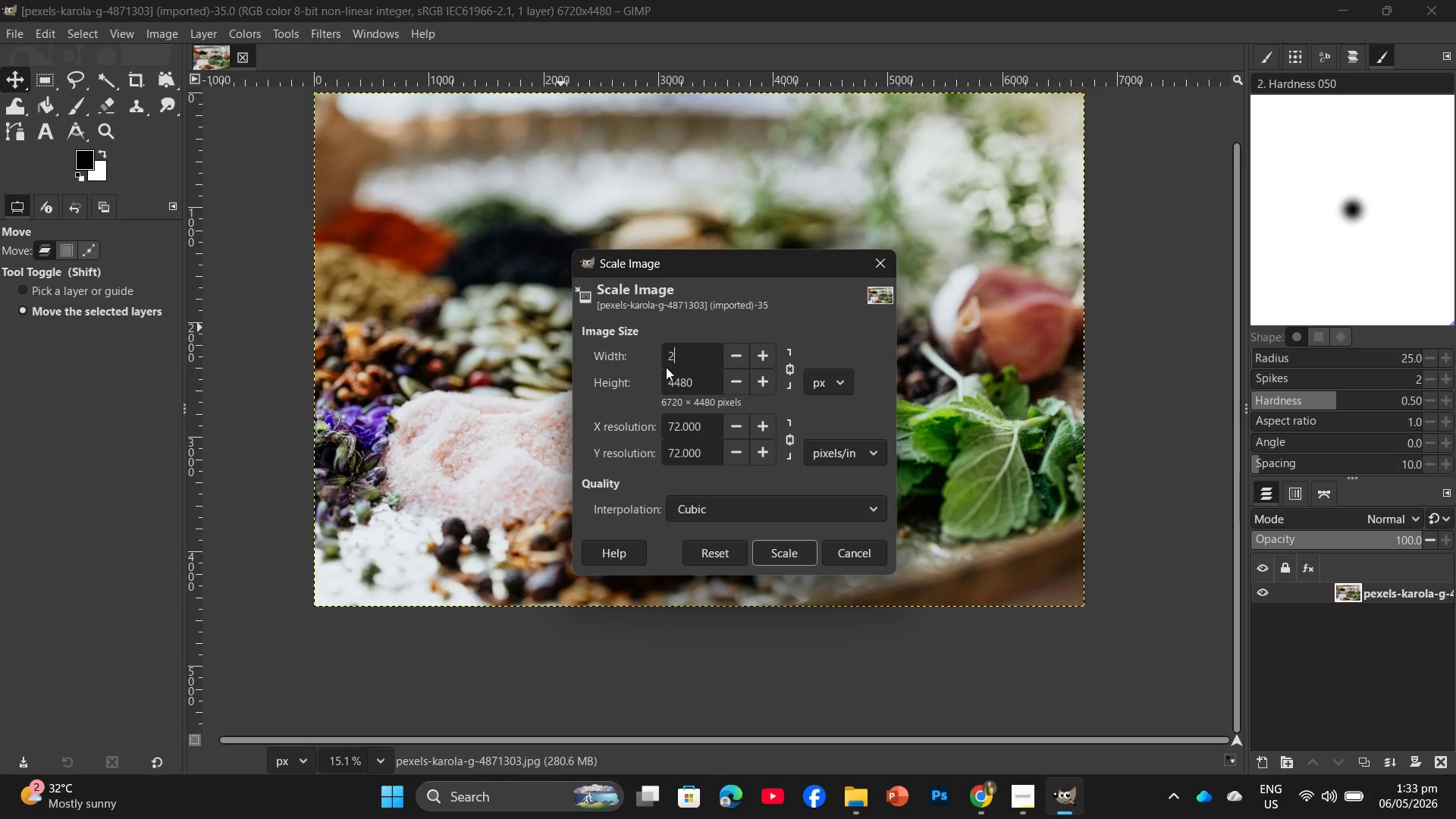 
key(Numpad0)
 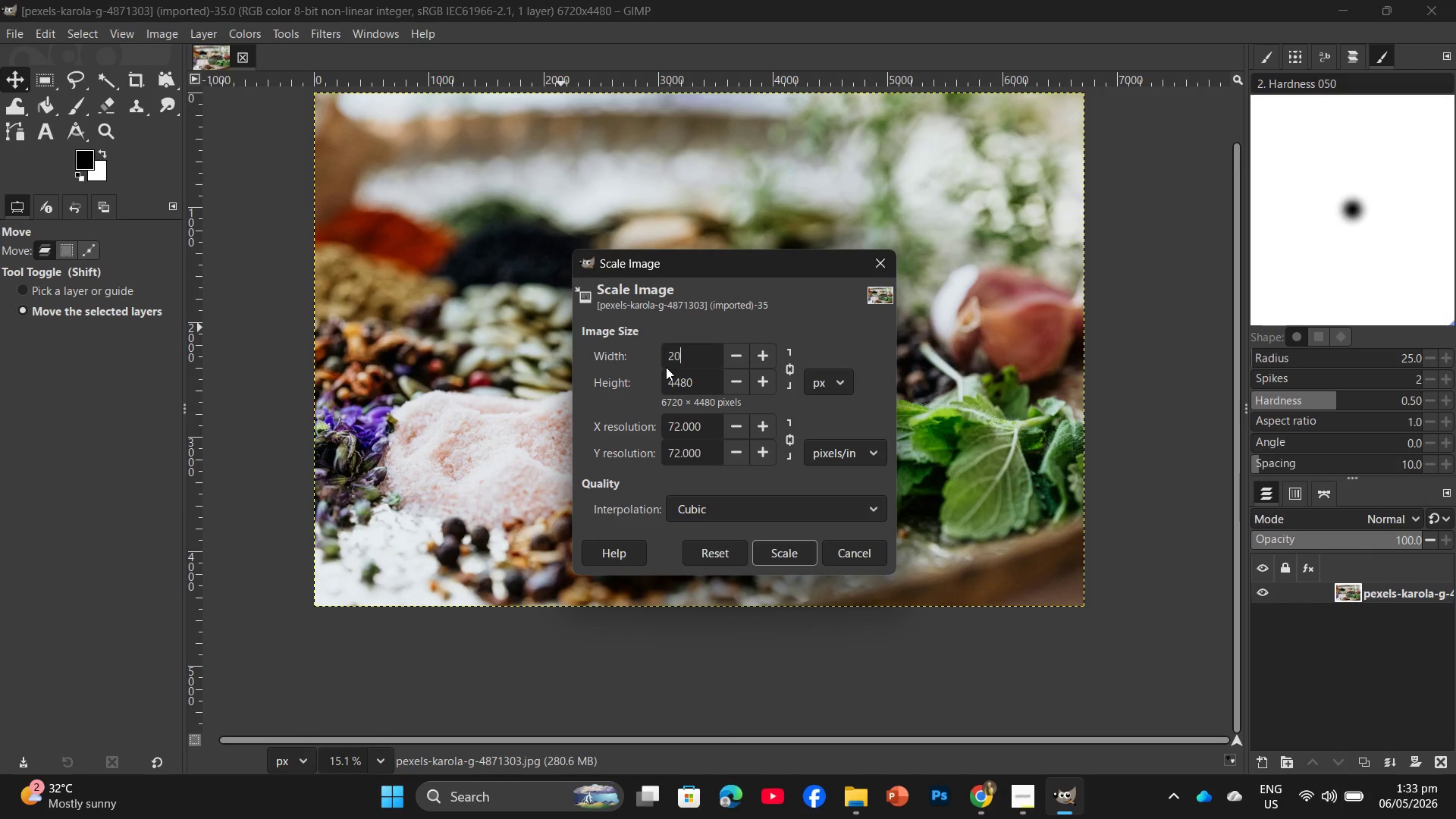 
key(Numpad0)
 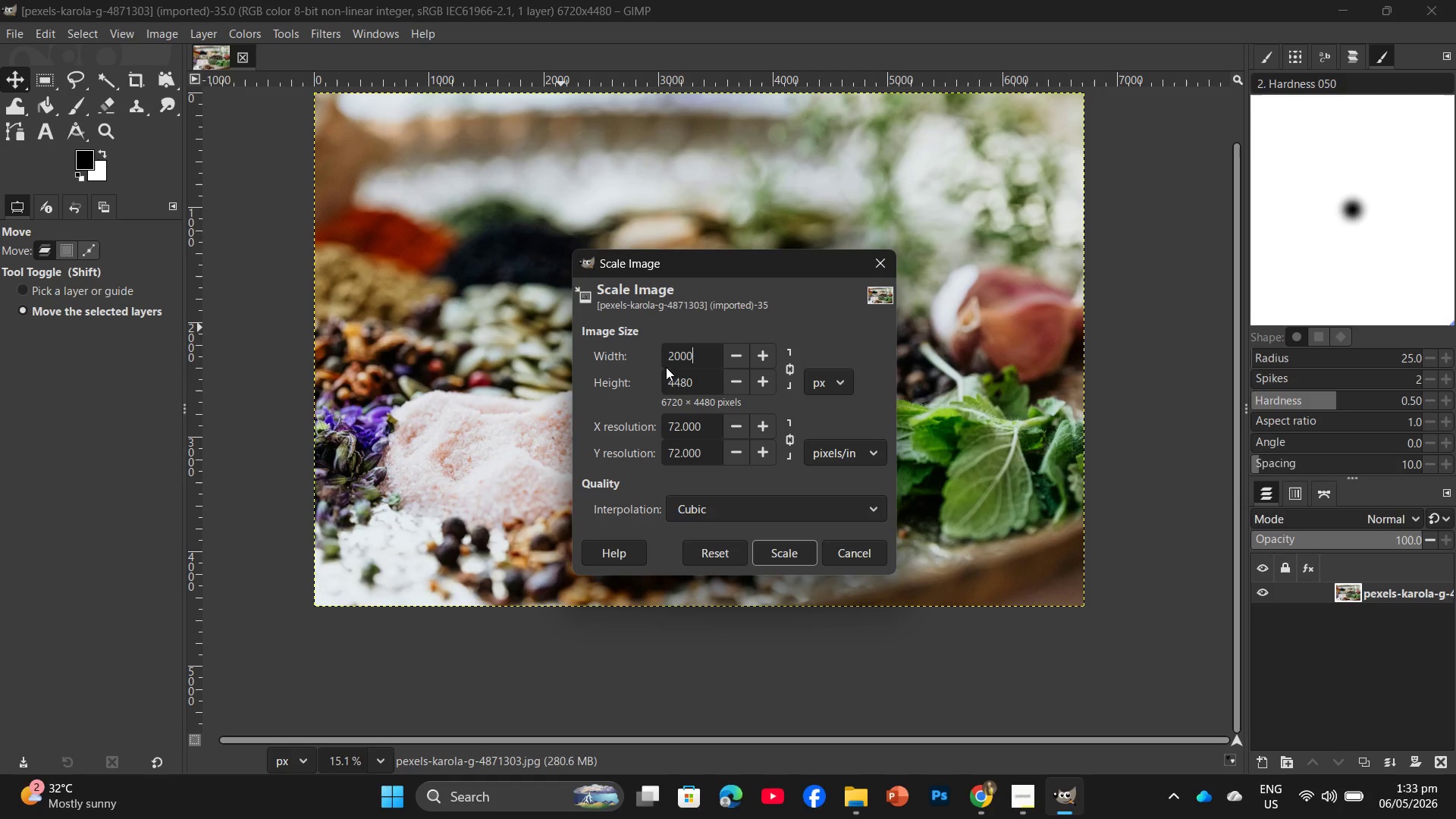 
key(Numpad0)
 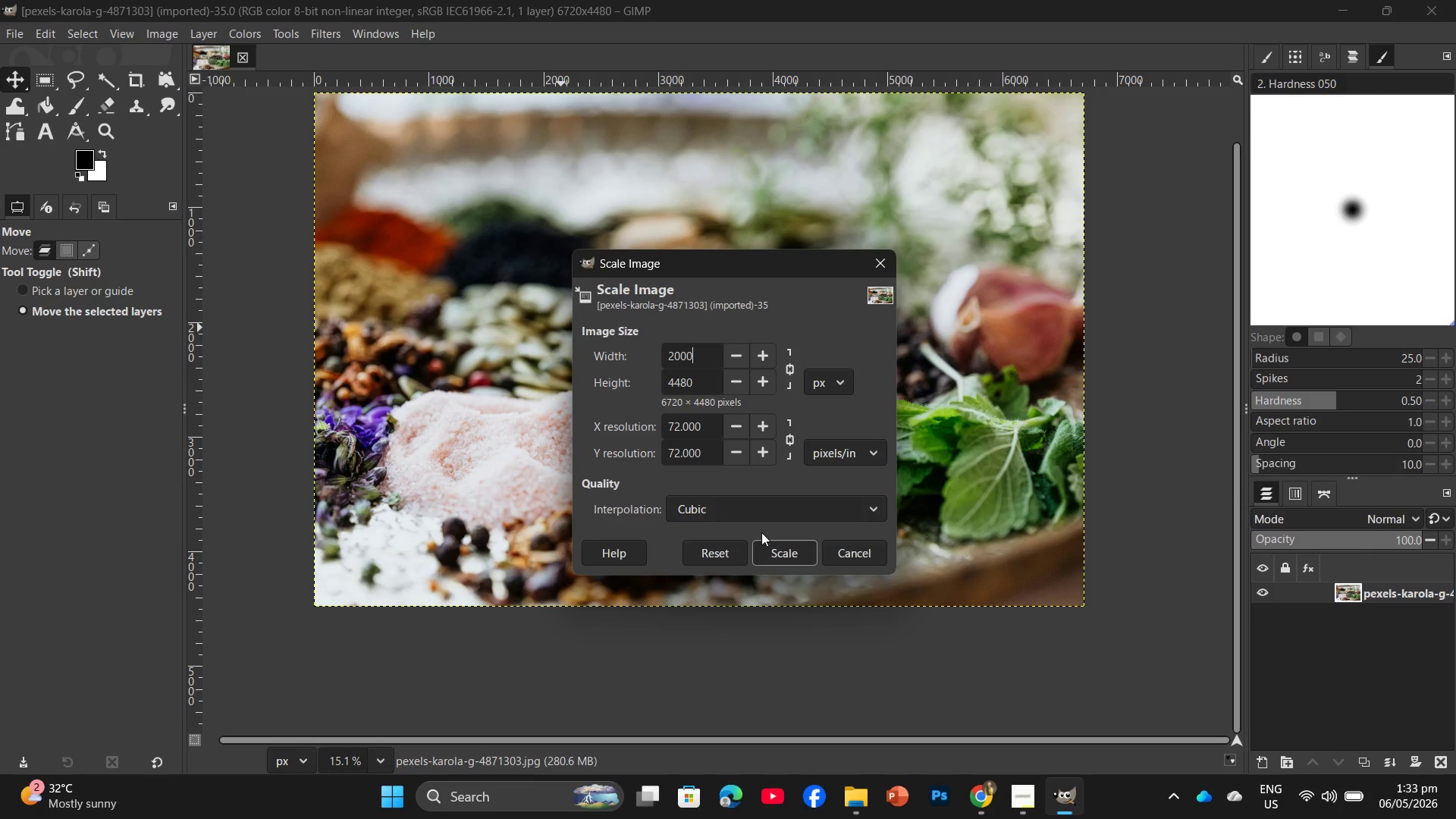 
left_click([771, 554])
 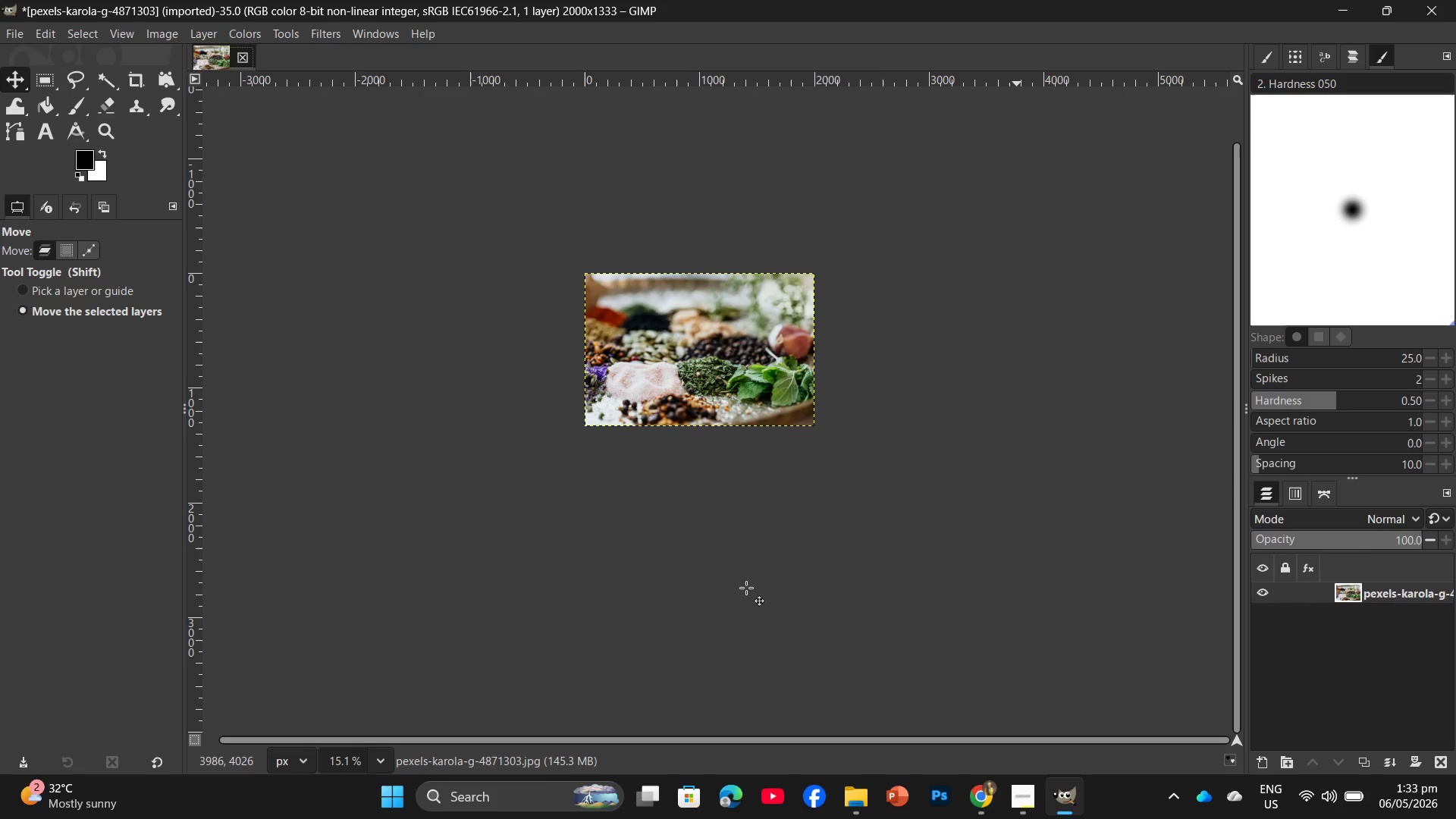 
hold_key(key=ControlLeft, duration=1.39)
 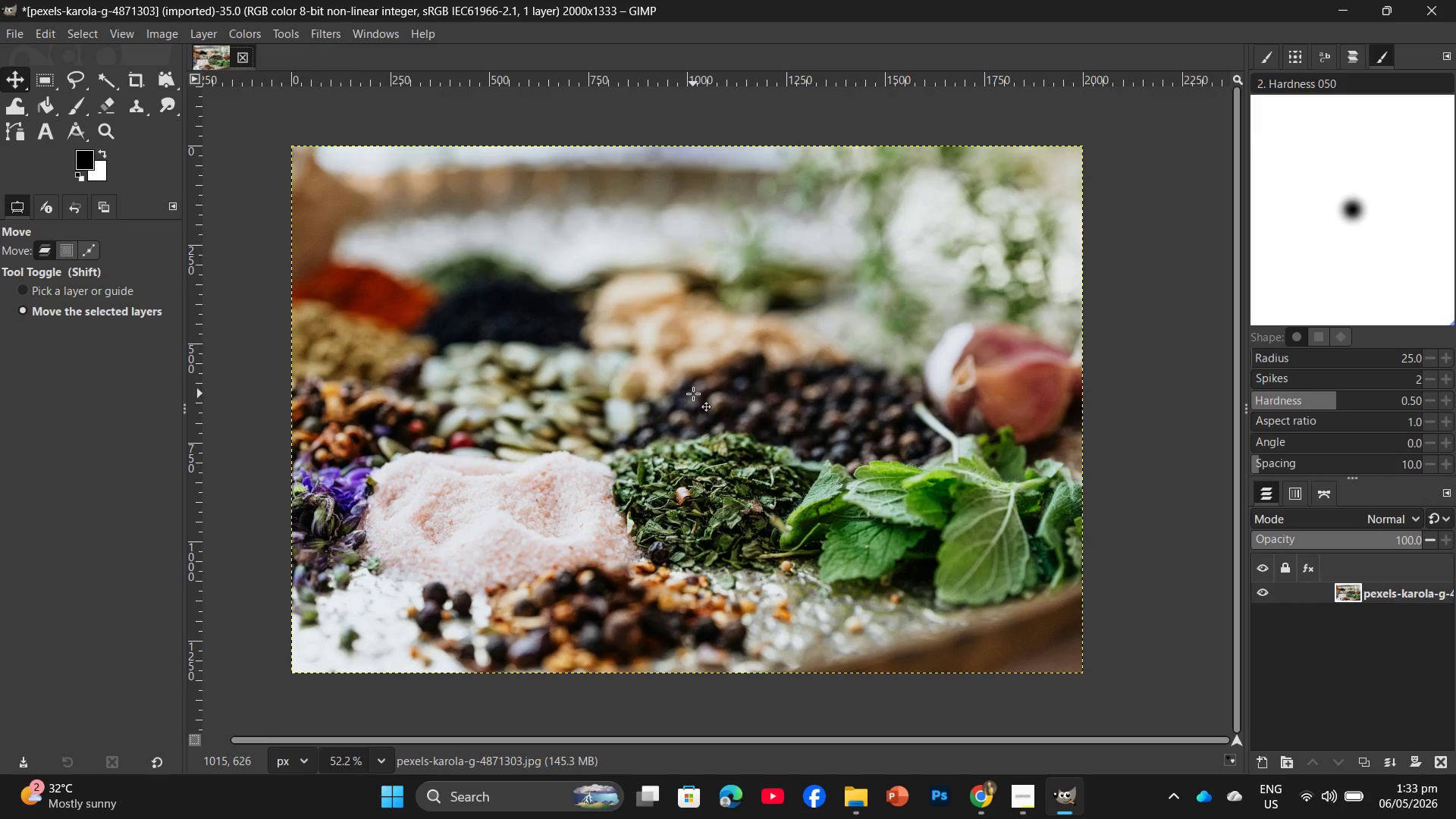 
hold_key(key=ControlLeft, duration=0.91)
 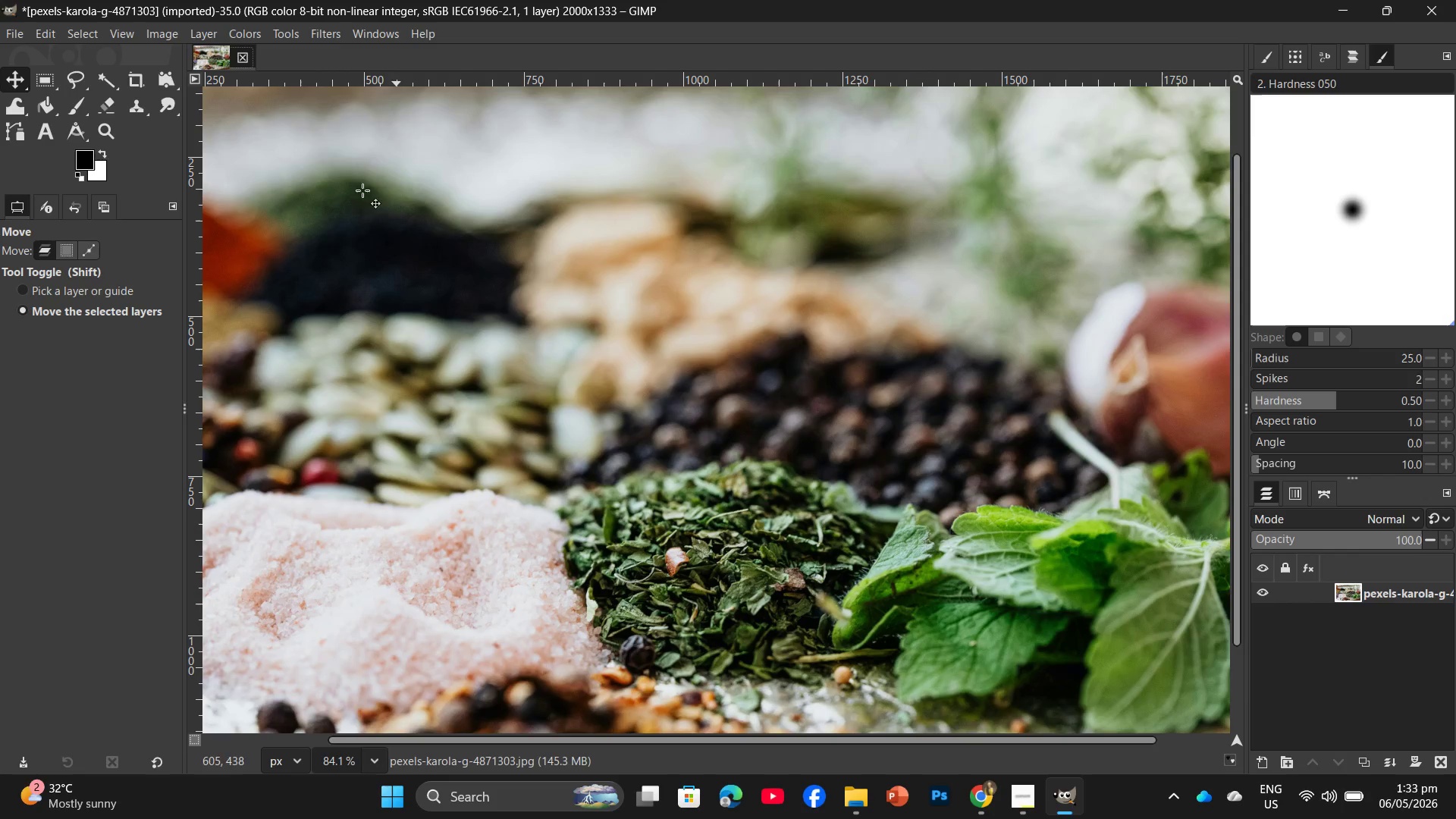 
scroll: coordinate [693, 387], scroll_direction: up, amount: 24.0
 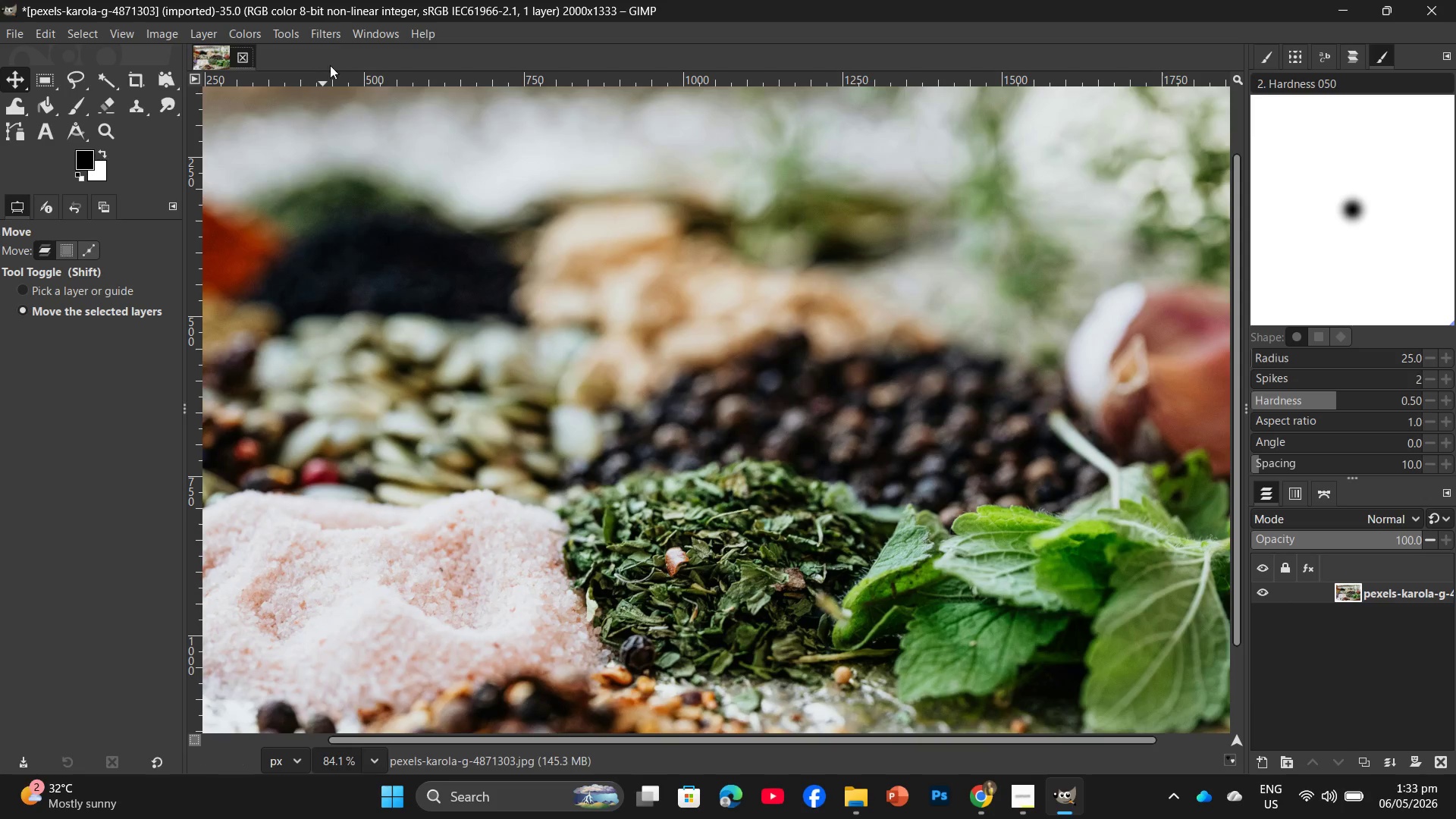 
left_click([324, 37])
 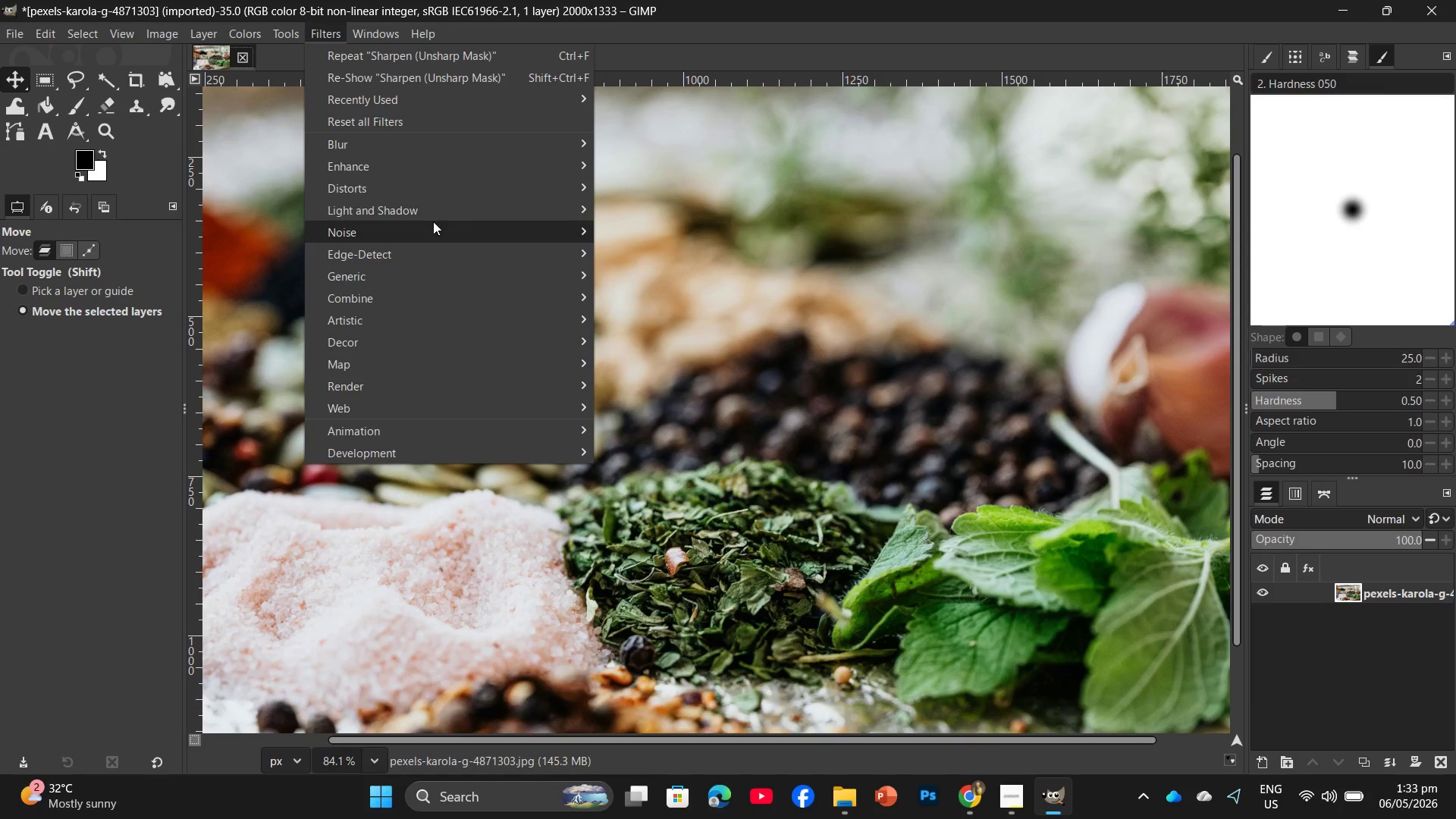 
left_click([447, 167])
 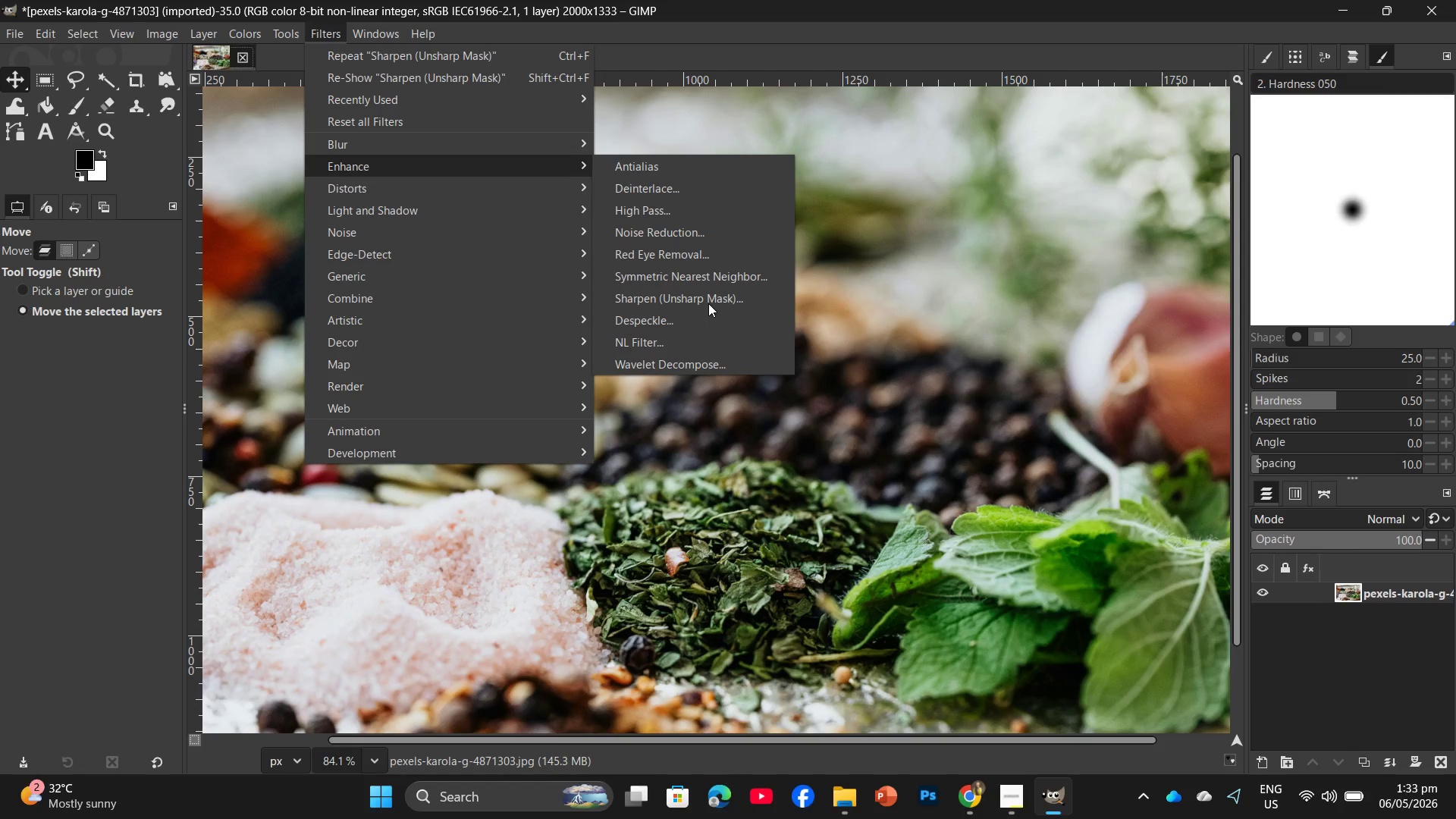 
left_click([709, 302])
 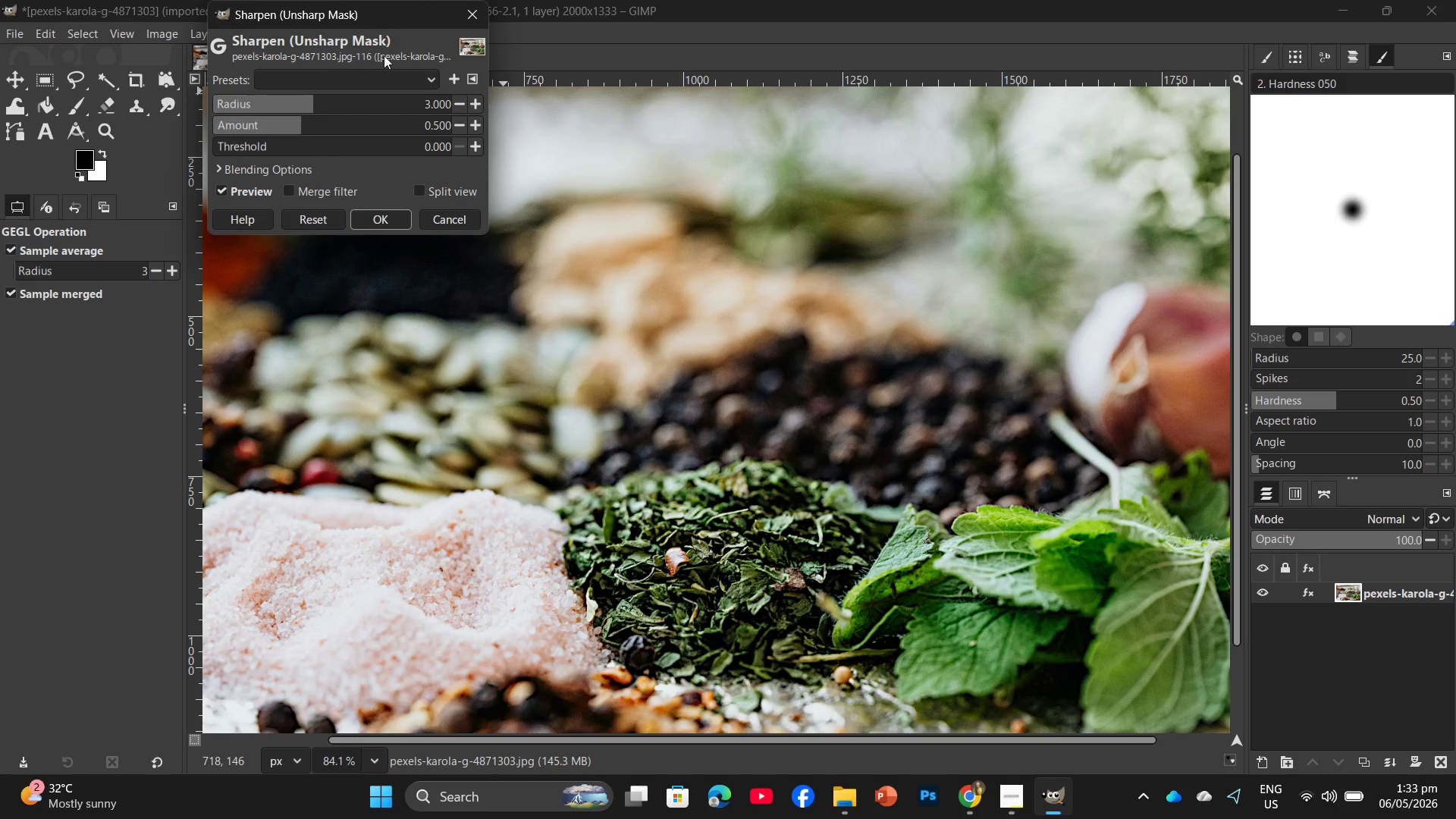 
wait(5.55)
 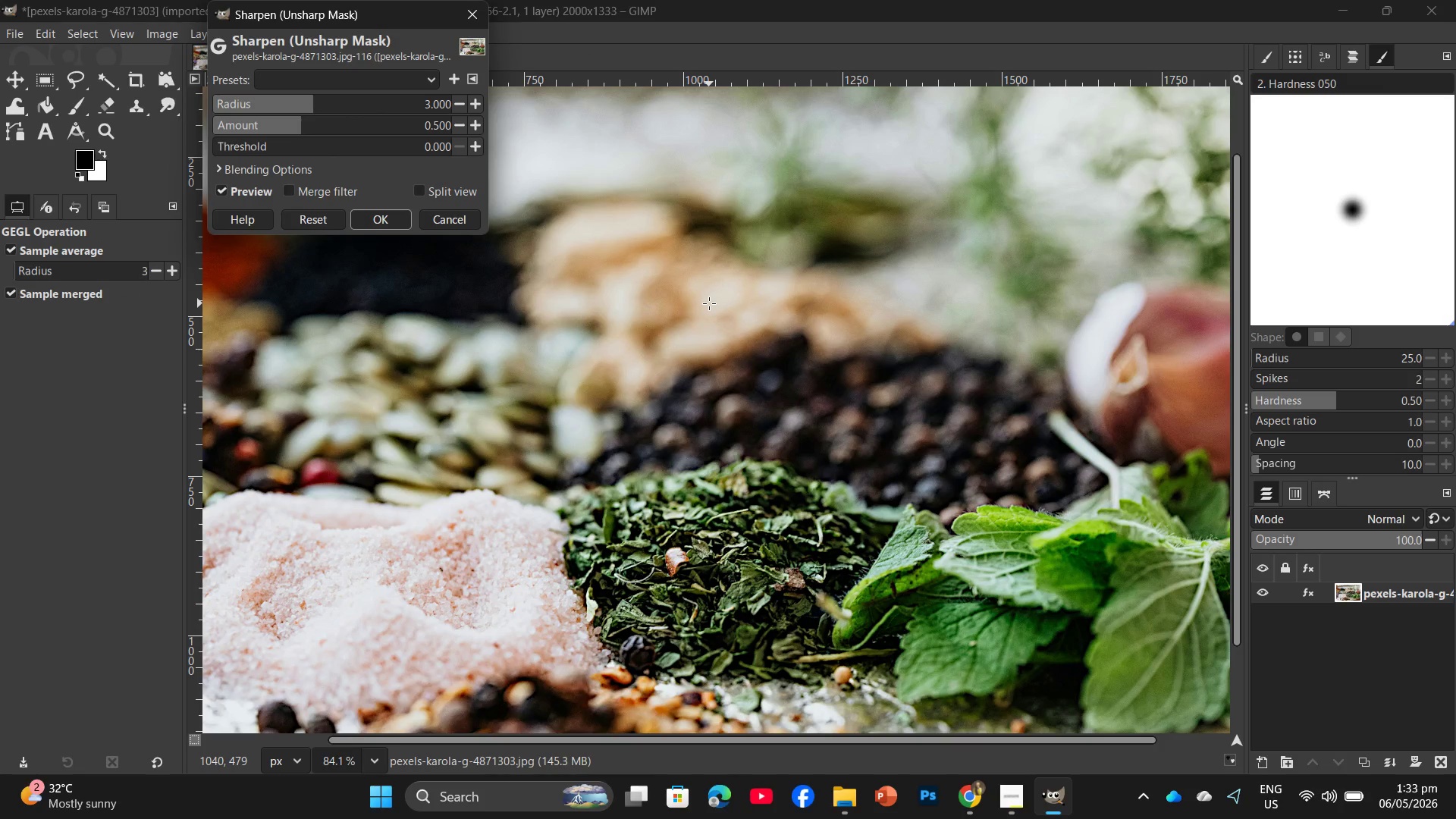 
left_click_drag(start_coordinate=[300, 119], to_coordinate=[249, 121])
 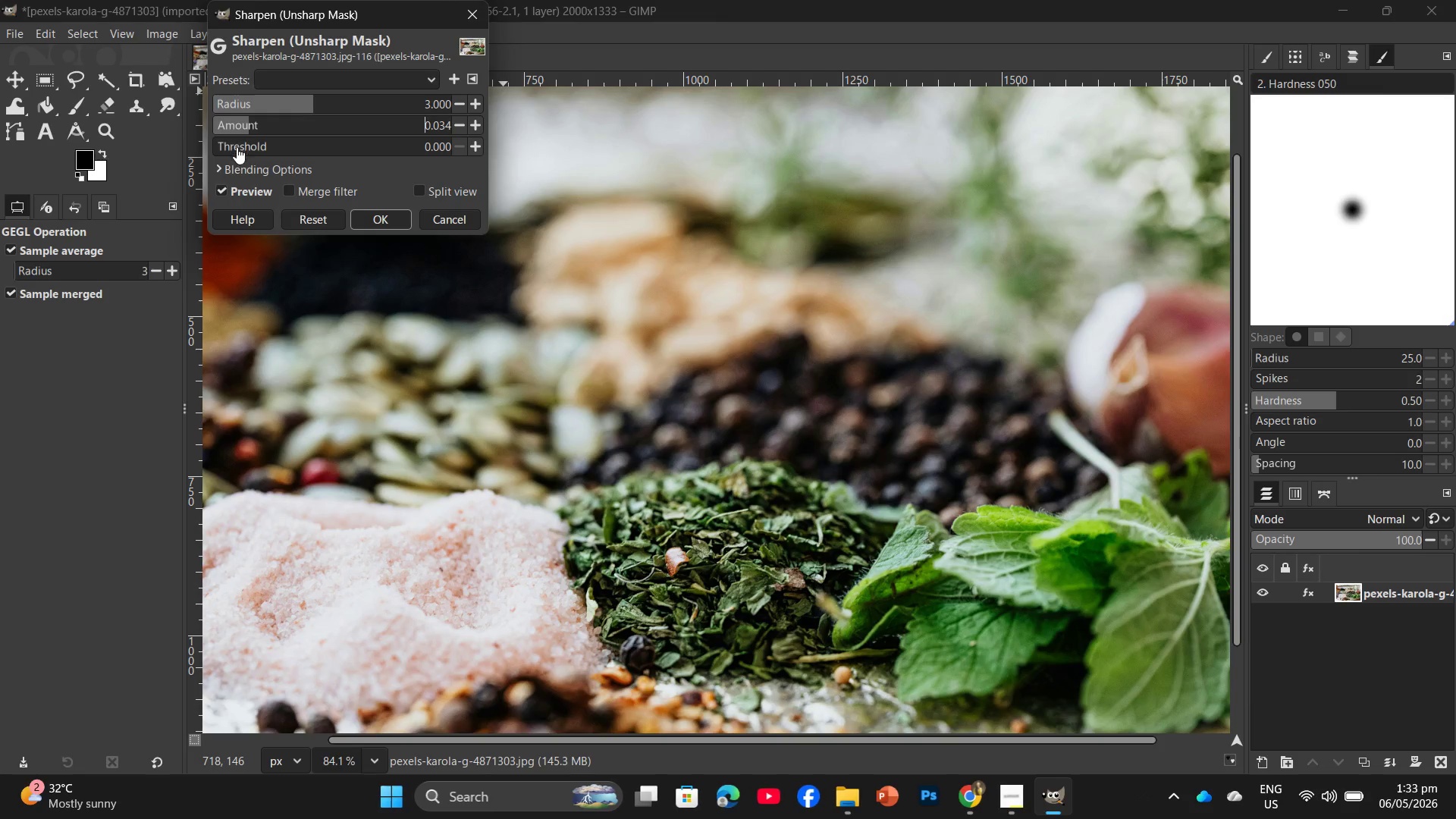 
left_click_drag(start_coordinate=[237, 149], to_coordinate=[287, 152])
 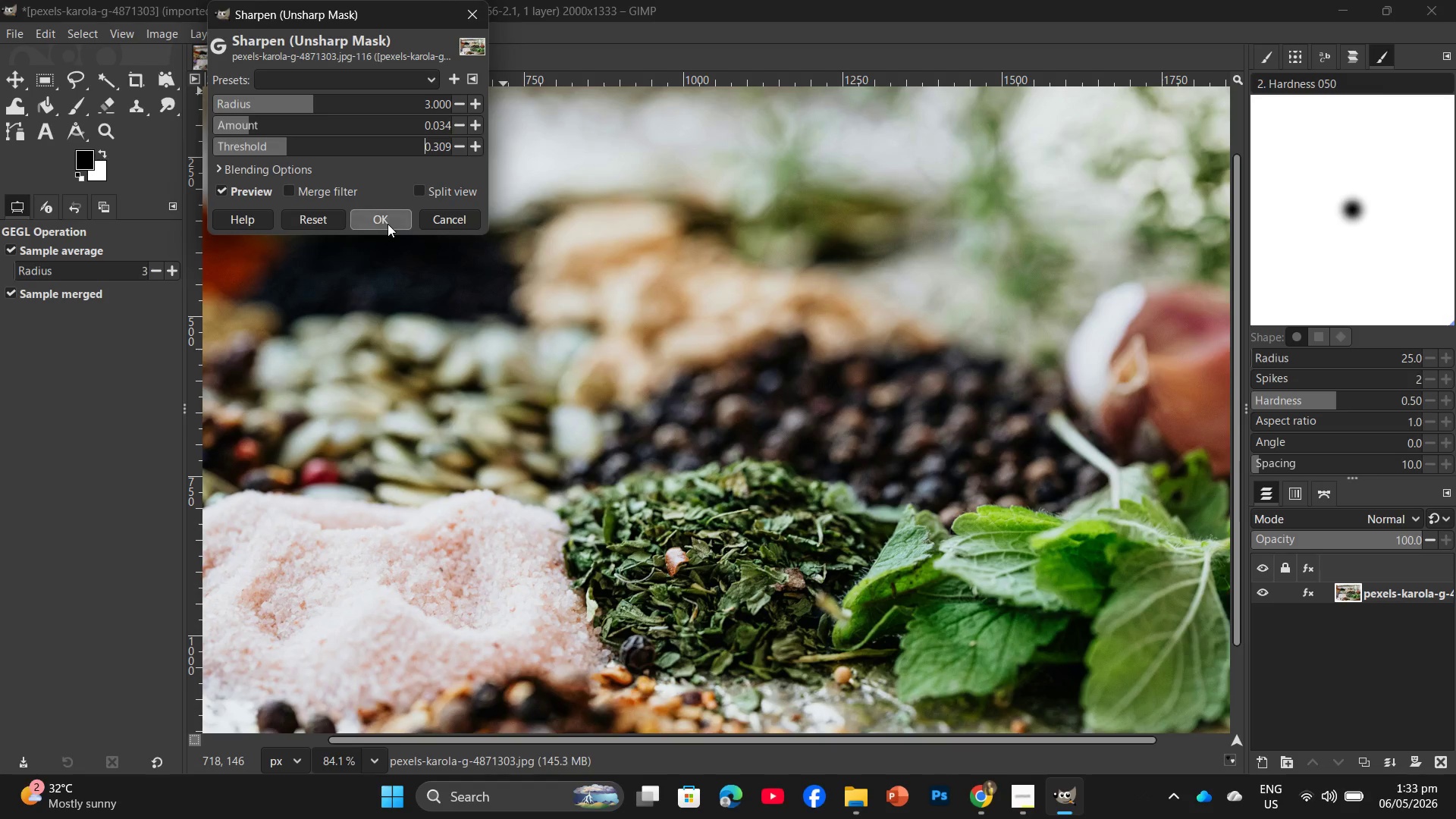 
left_click([388, 224])
 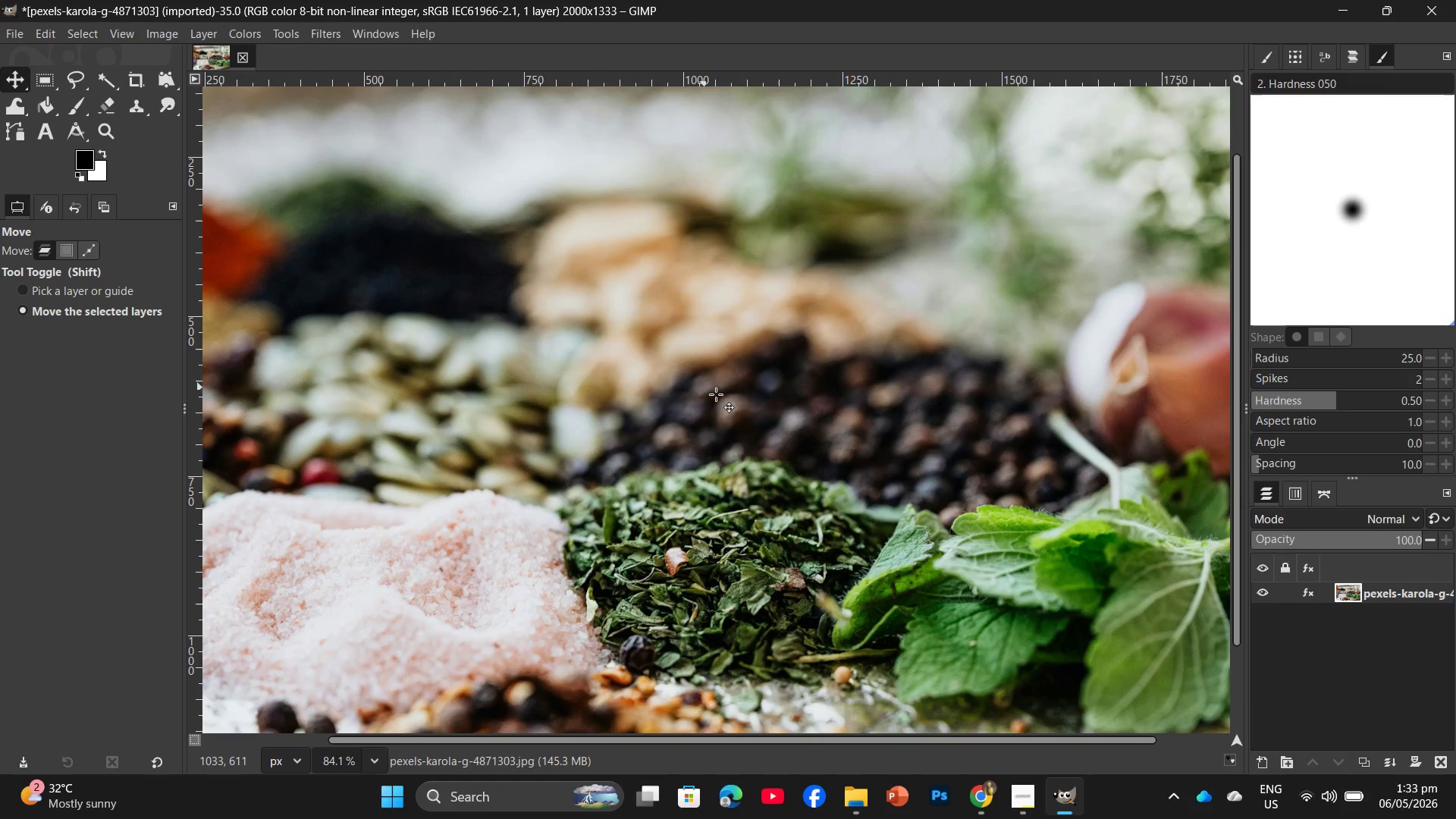 
hold_key(key=ControlLeft, duration=1.08)
scroll: coordinate [812, 450], scroll_direction: down, amount: 8.0
 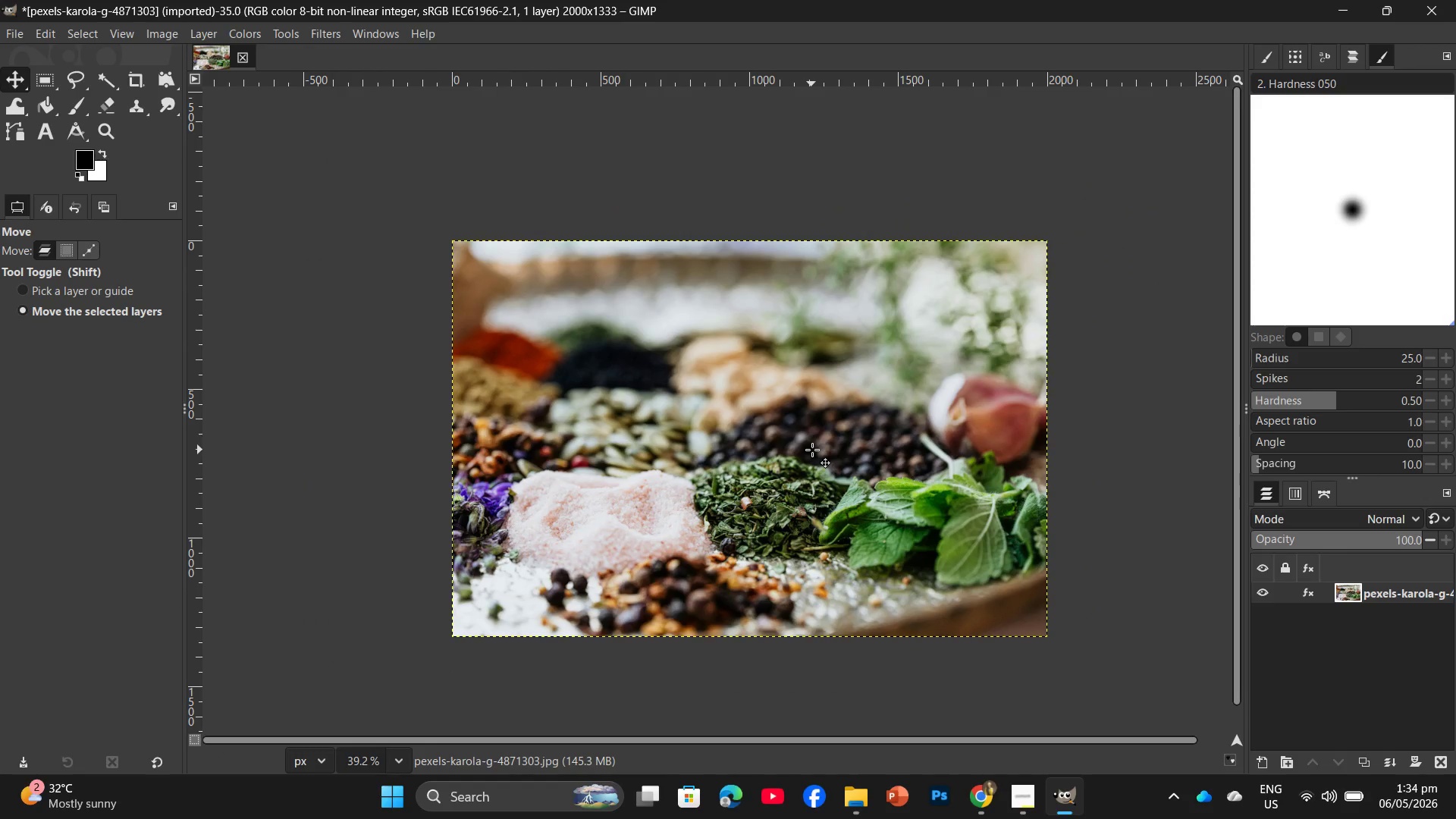 
key(Control+Shift+E)
 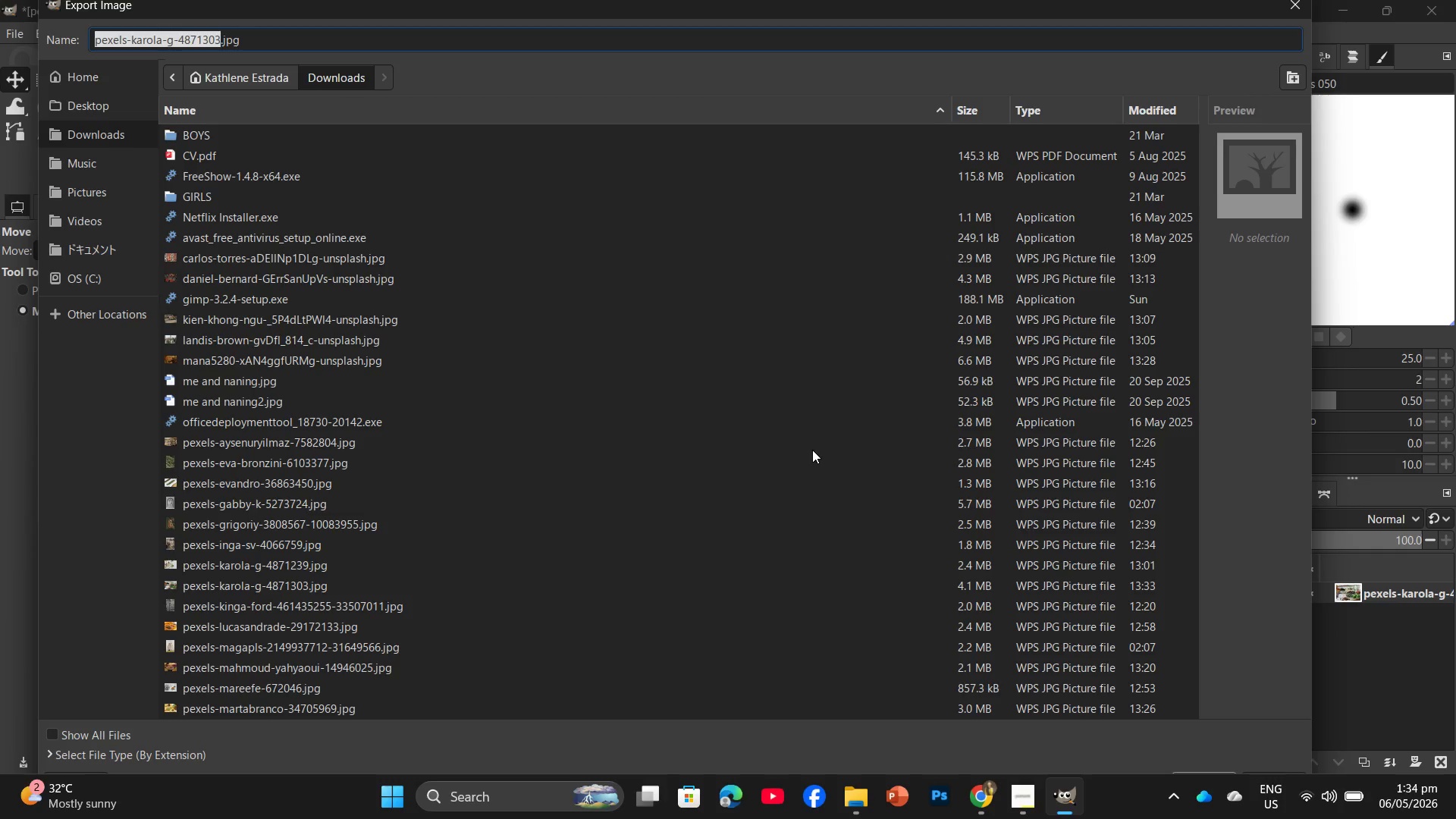 
wait(10.39)
 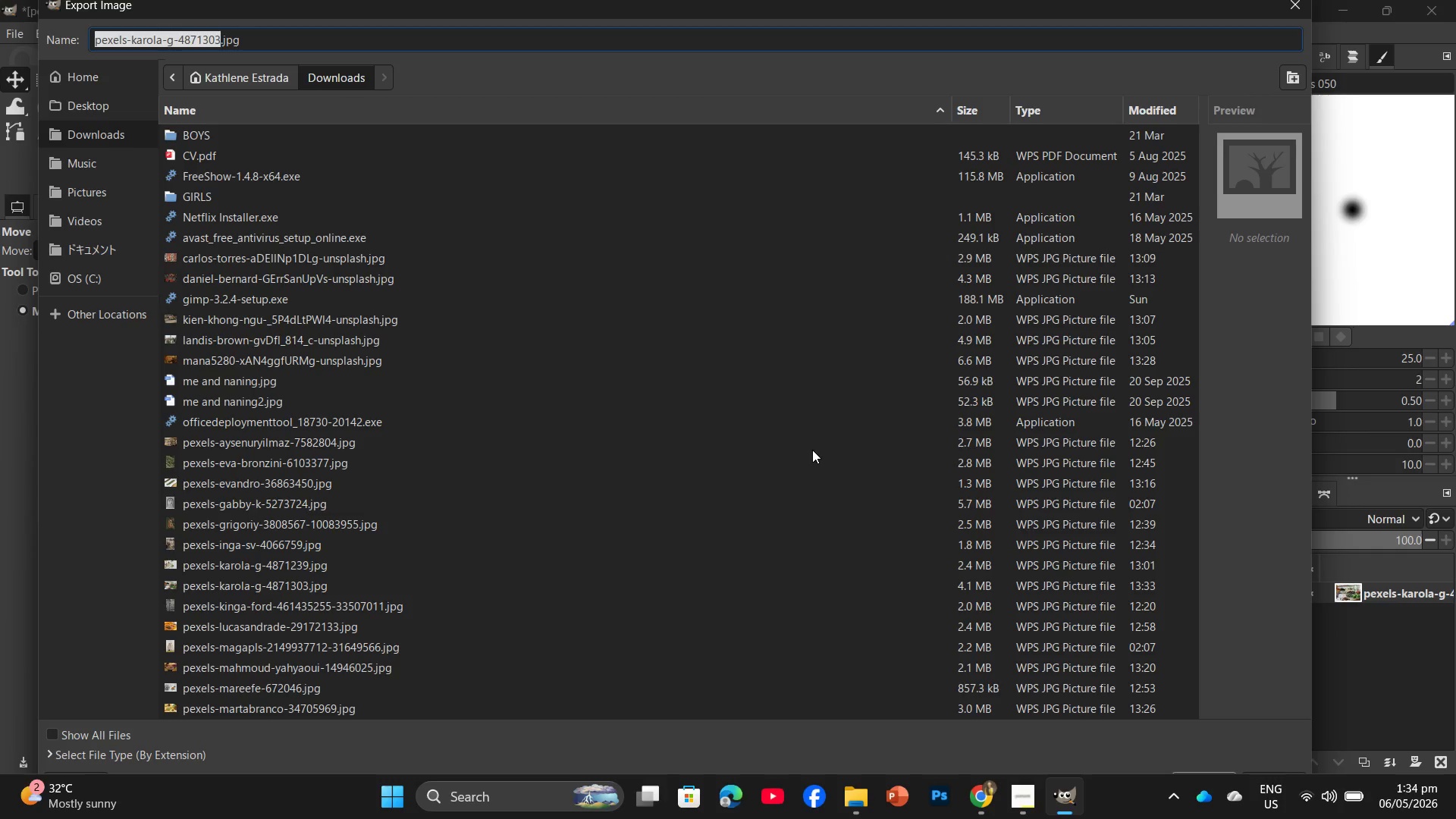 
left_click([111, 107])
 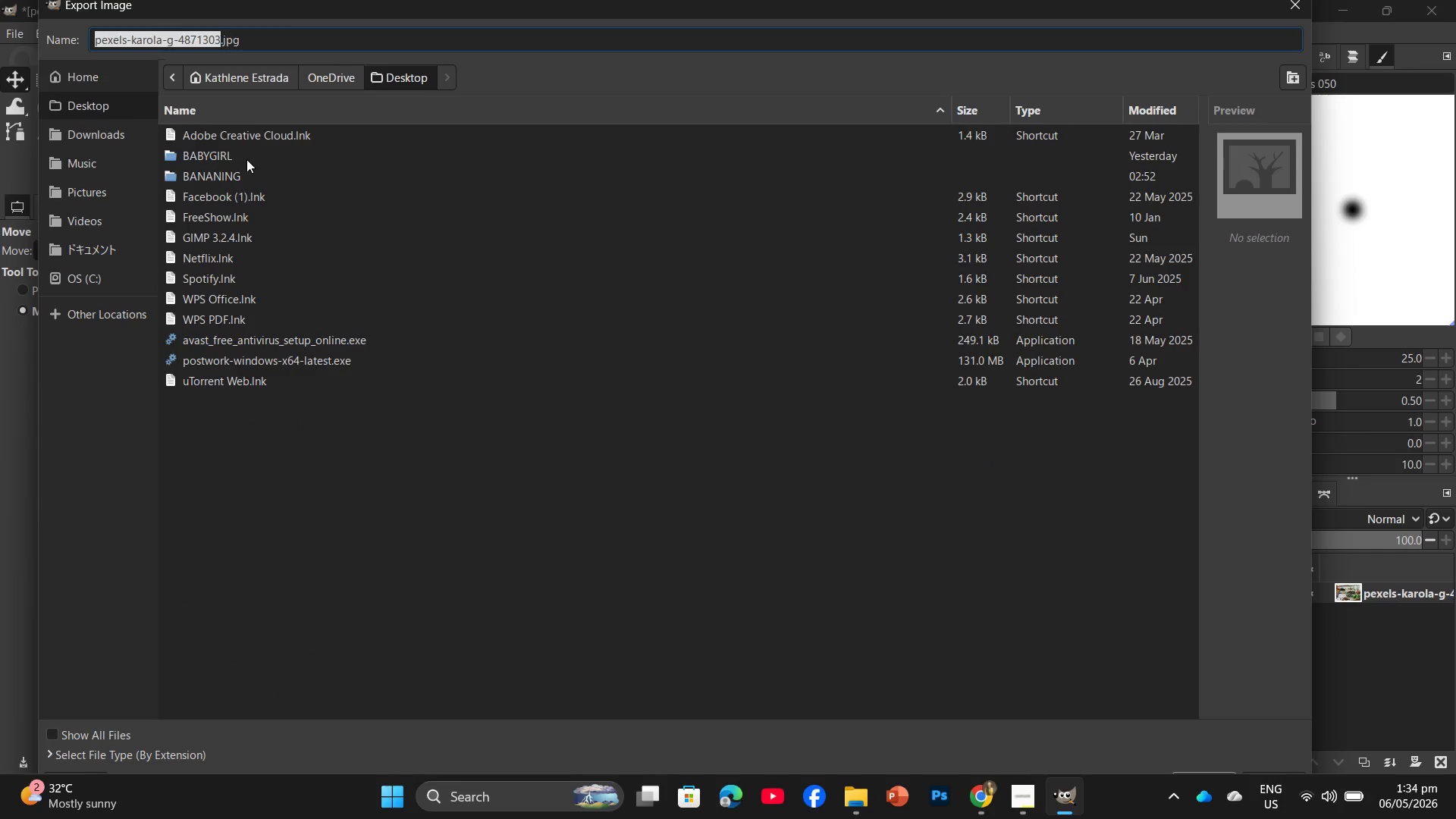 
double_click([246, 159])
 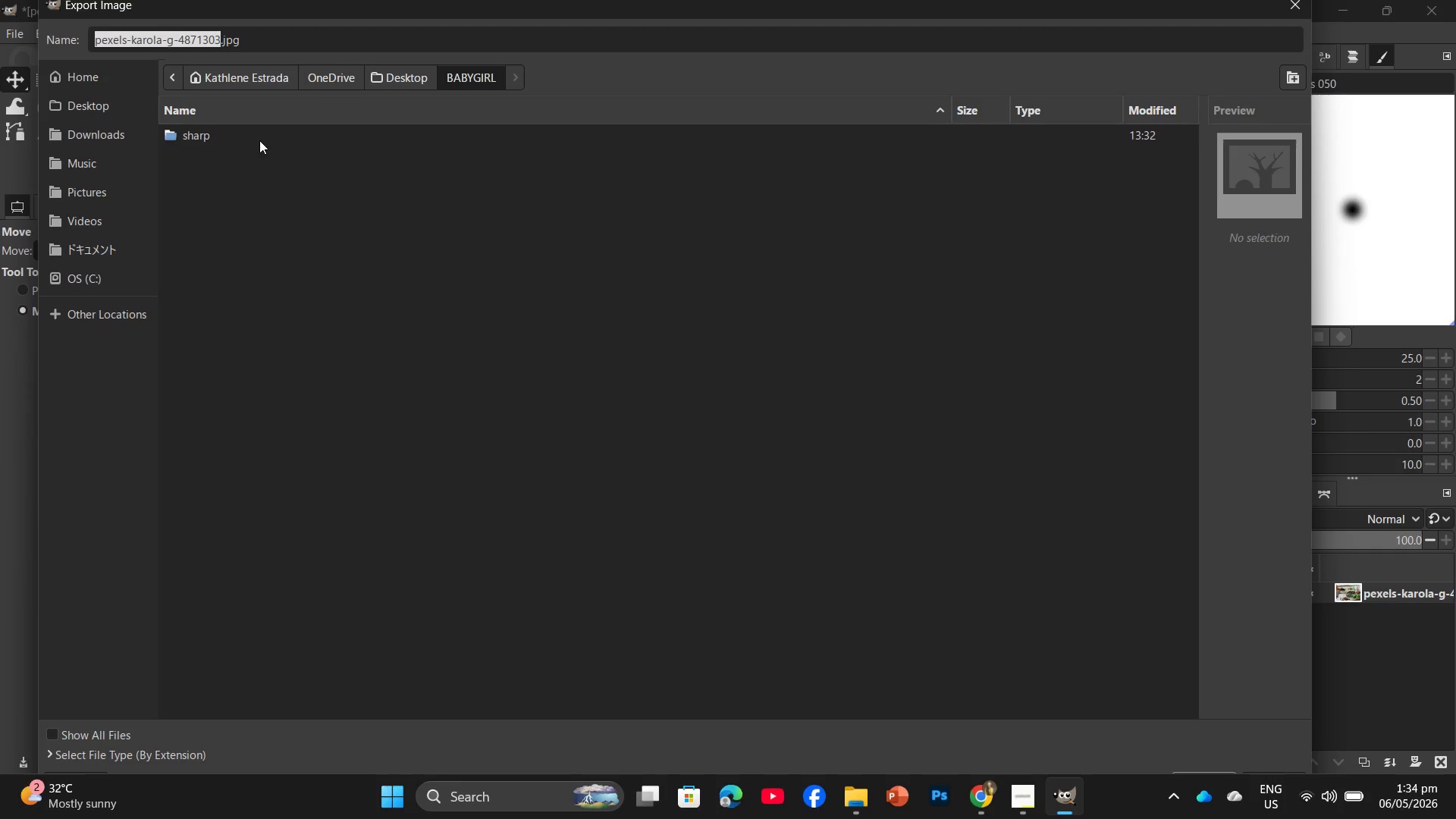 
double_click([259, 140])
 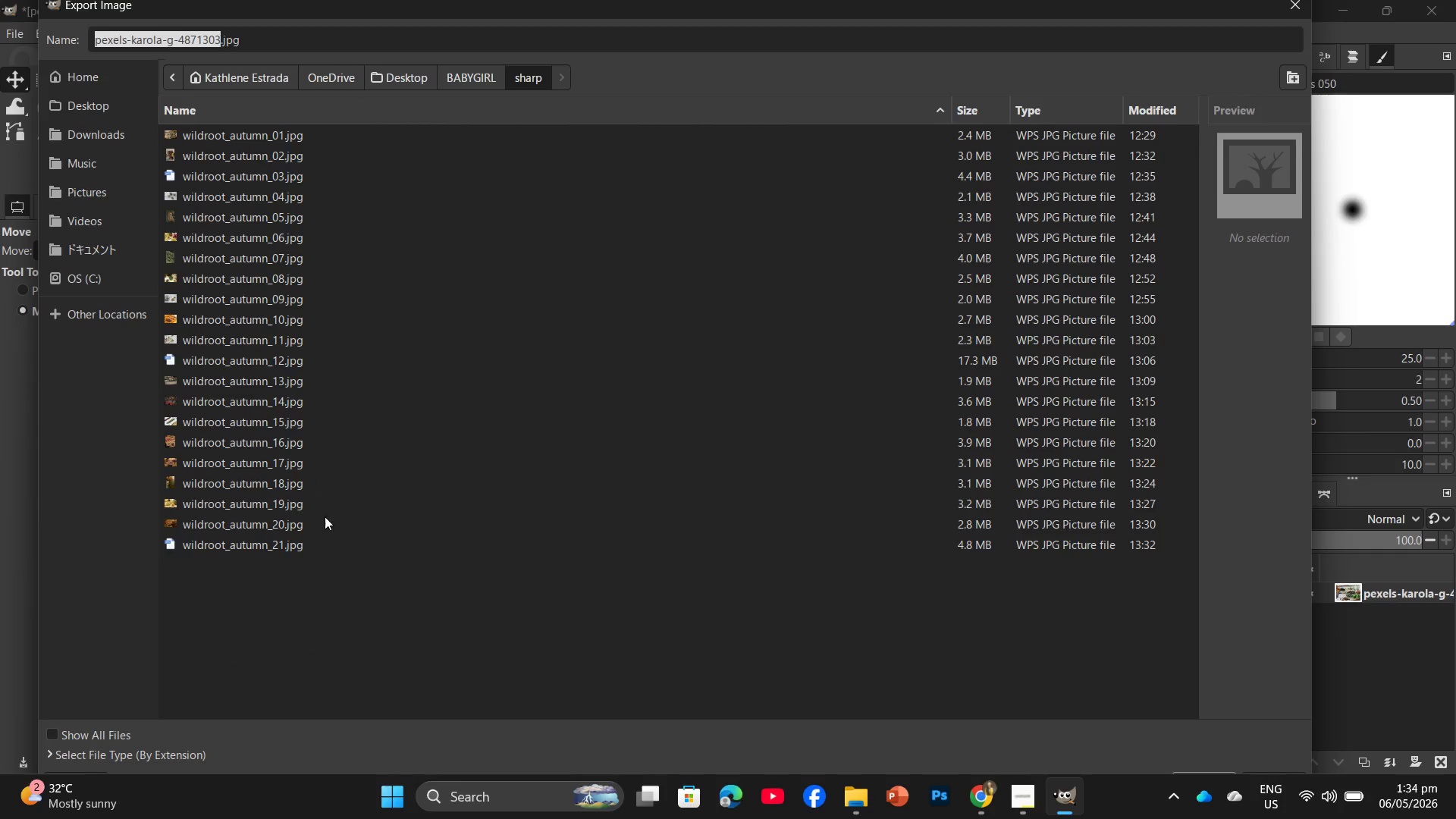 
left_click([344, 549])
 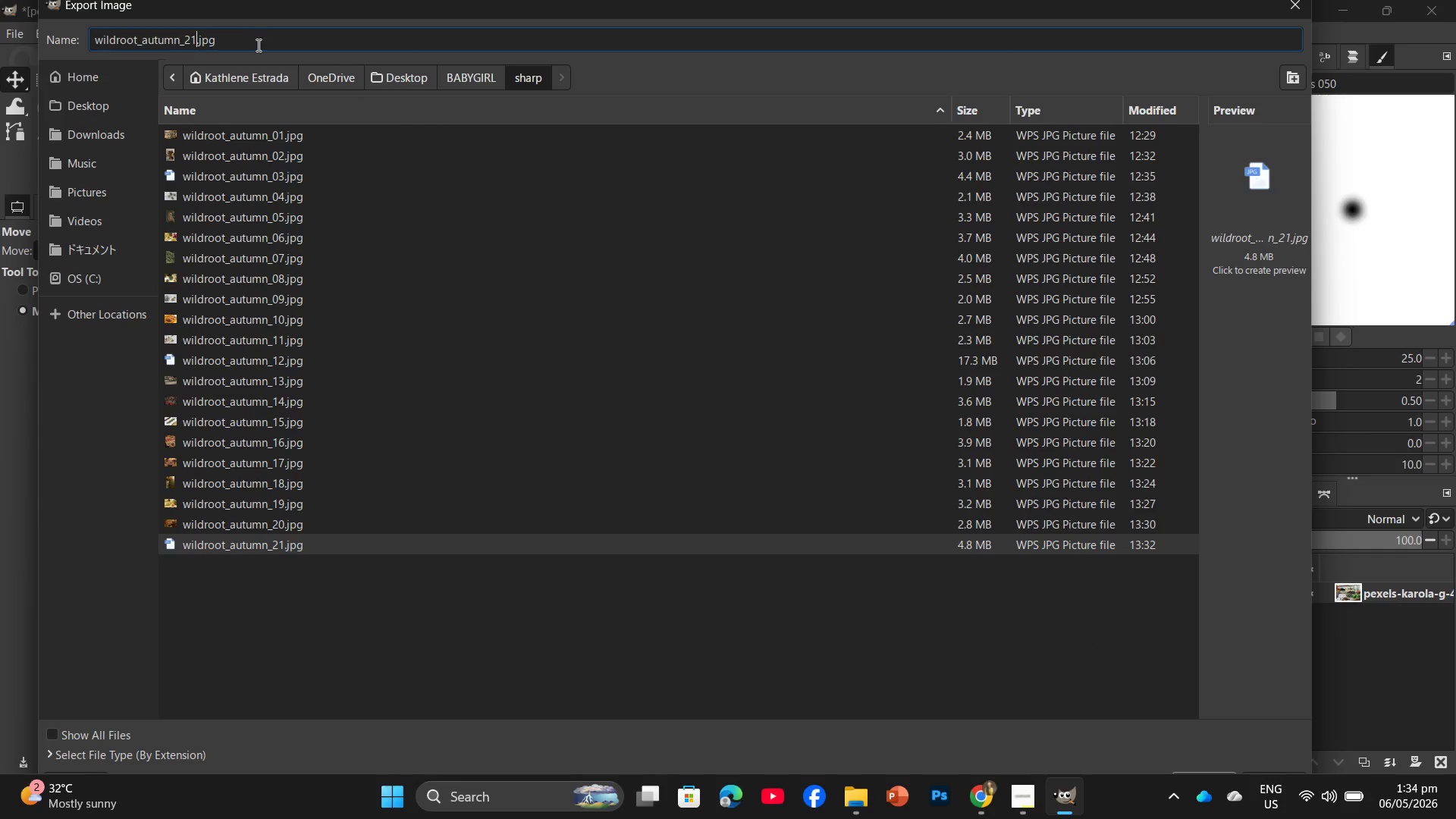 
key(Backspace)
 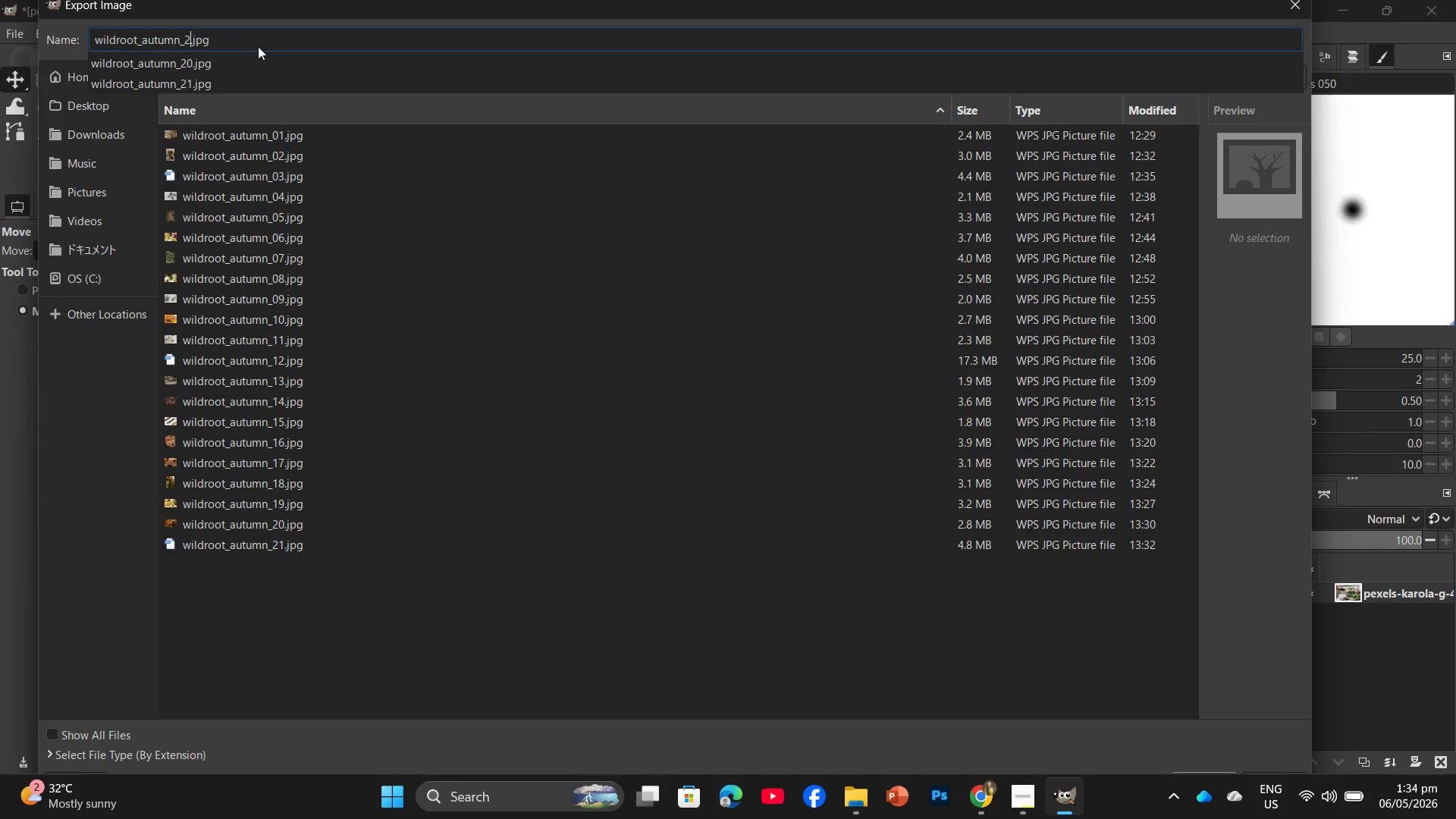 
key(Numpad2)
 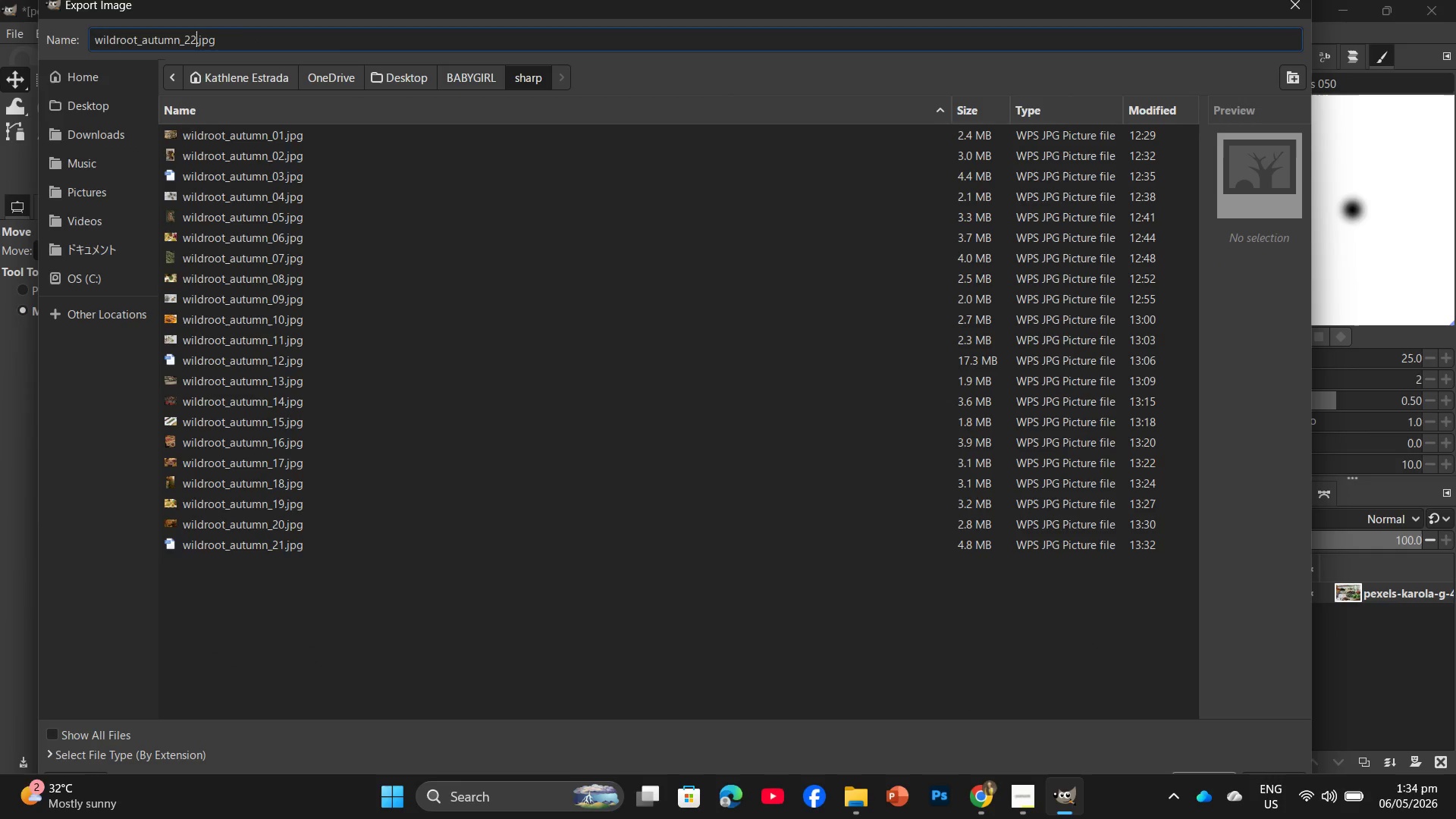 
key(NumpadEnter)
 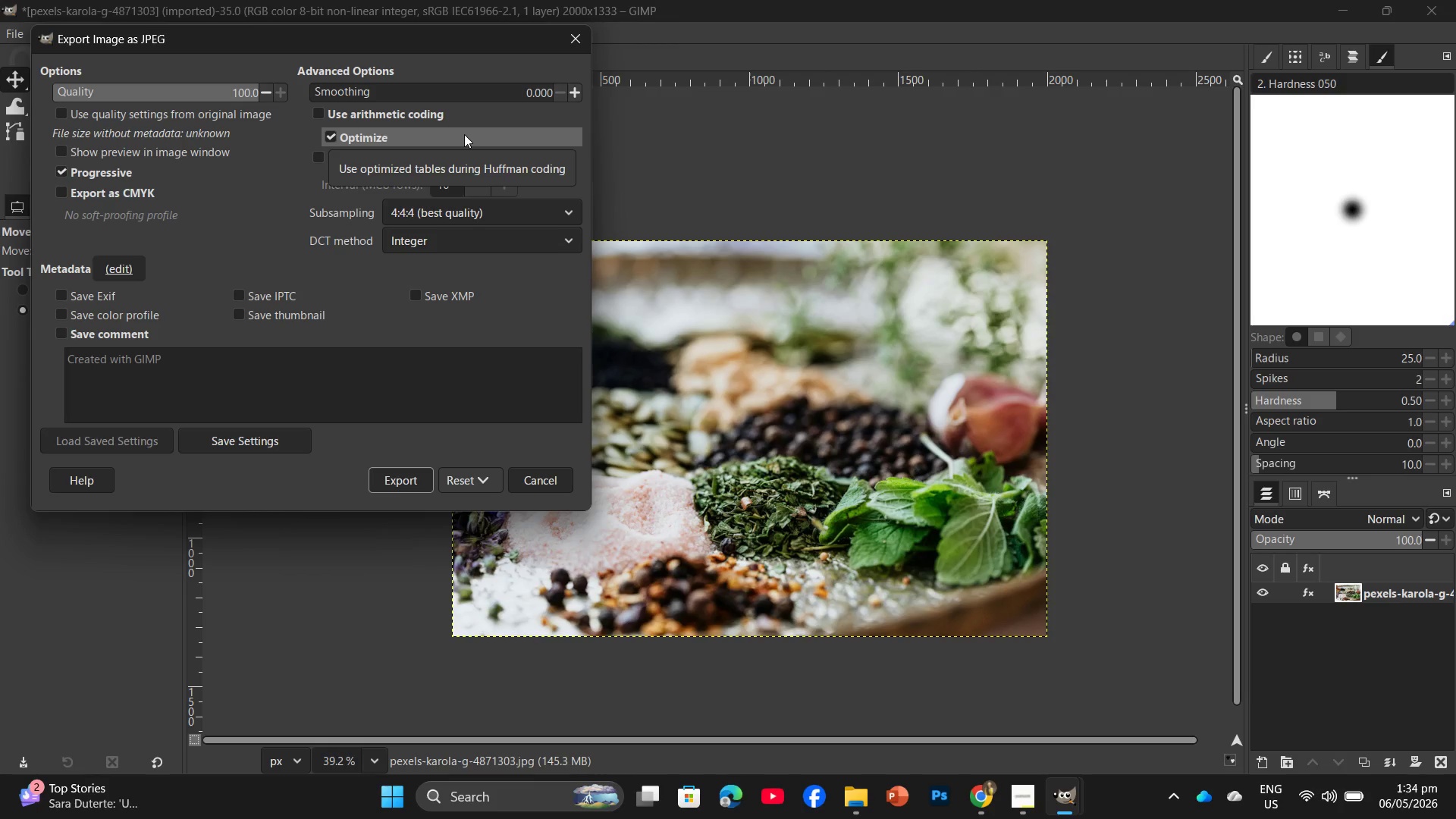 
wait(29.56)
 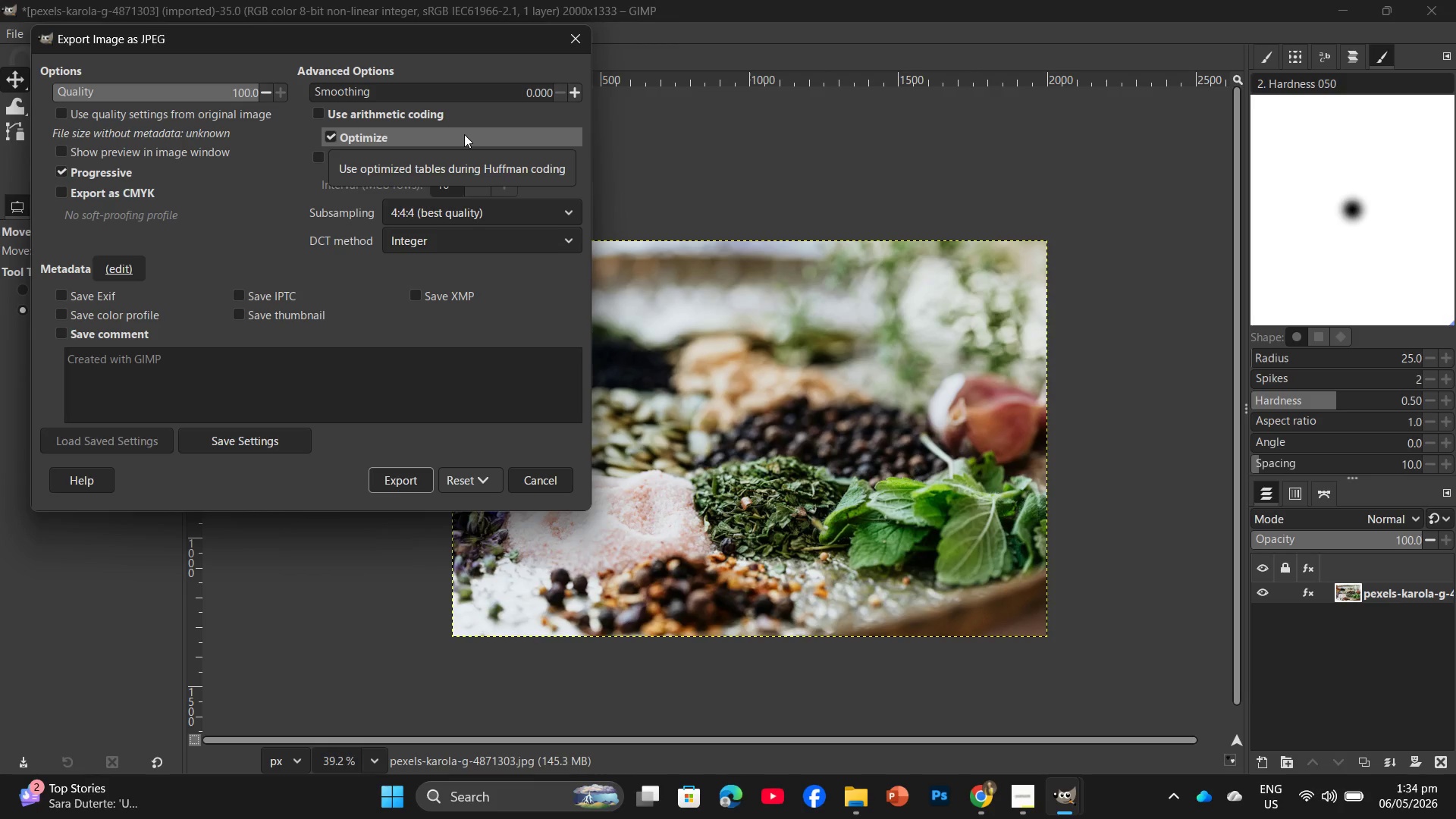 
left_click([403, 480])
 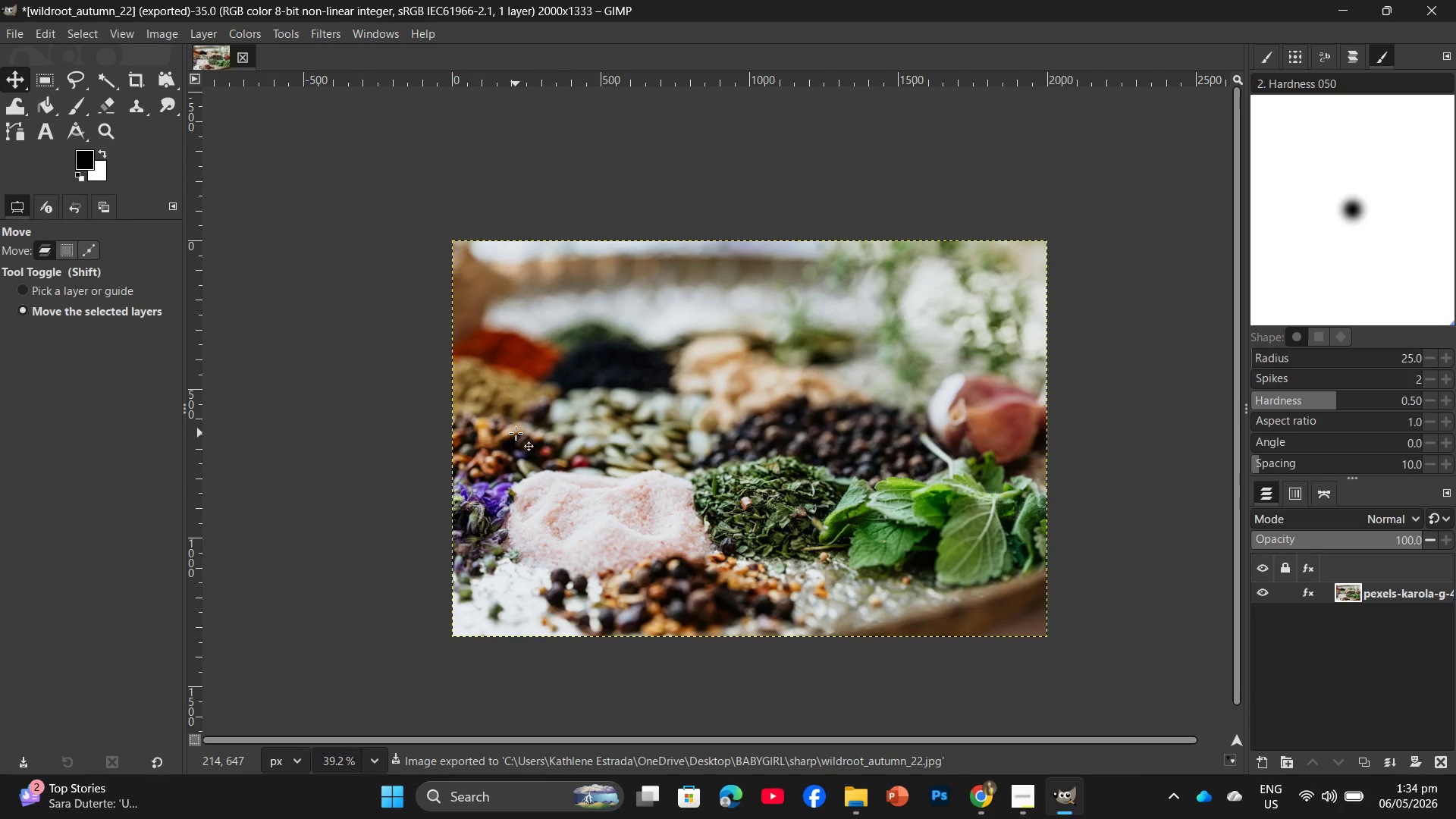 
wait(10.73)
 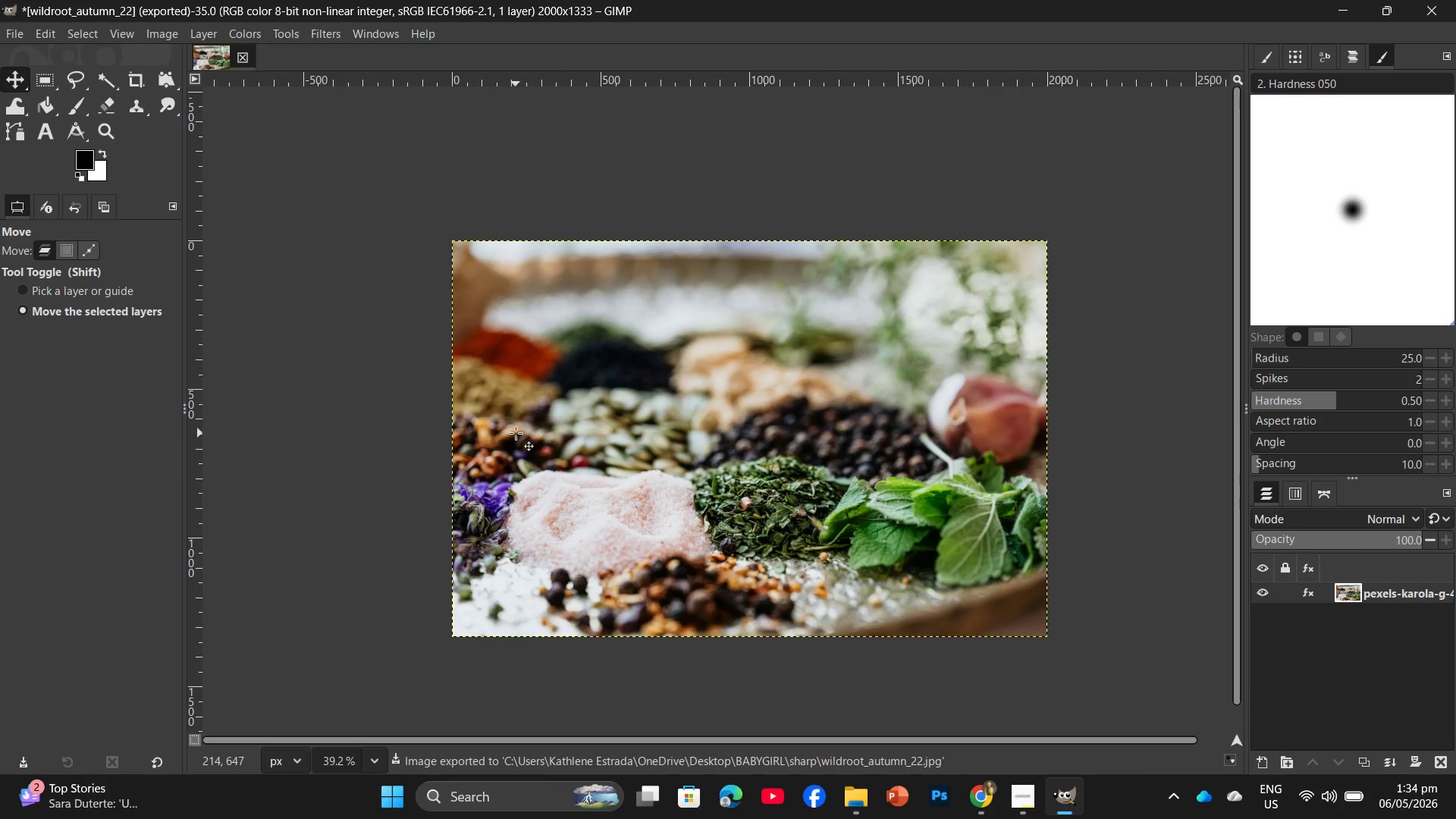 
left_click([864, 796])
 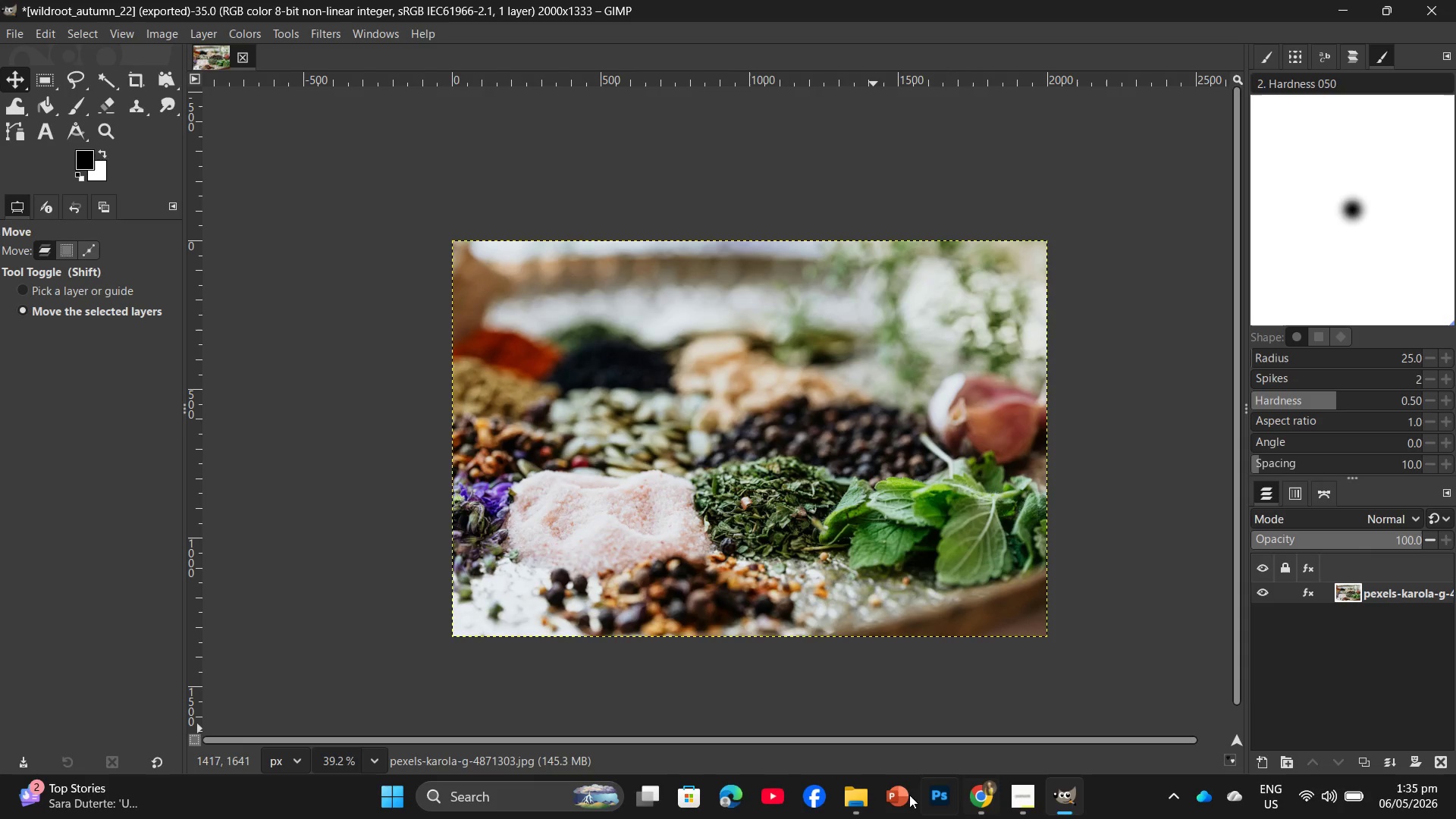 
left_click([975, 788])
 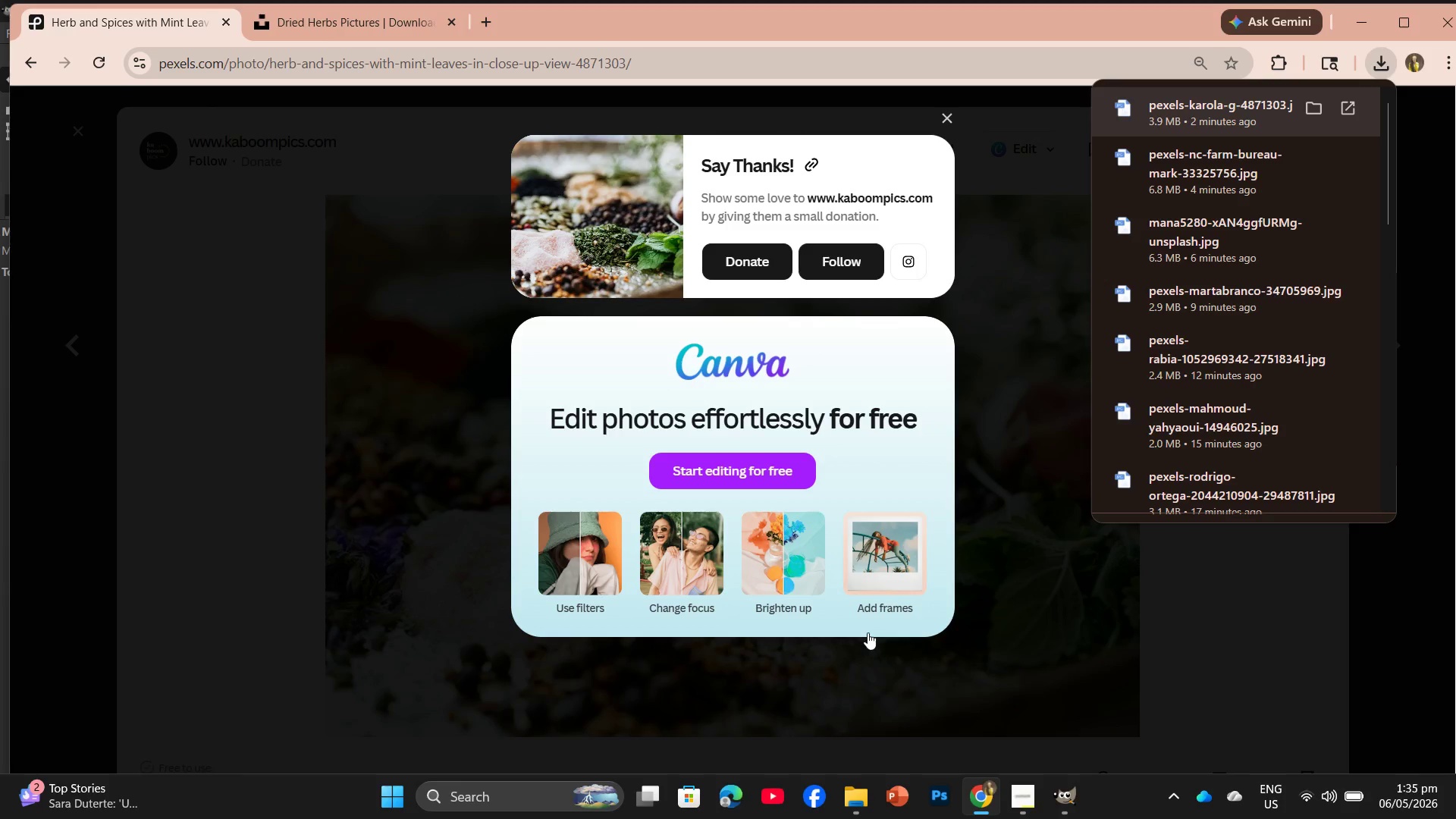 
wait(13.5)
 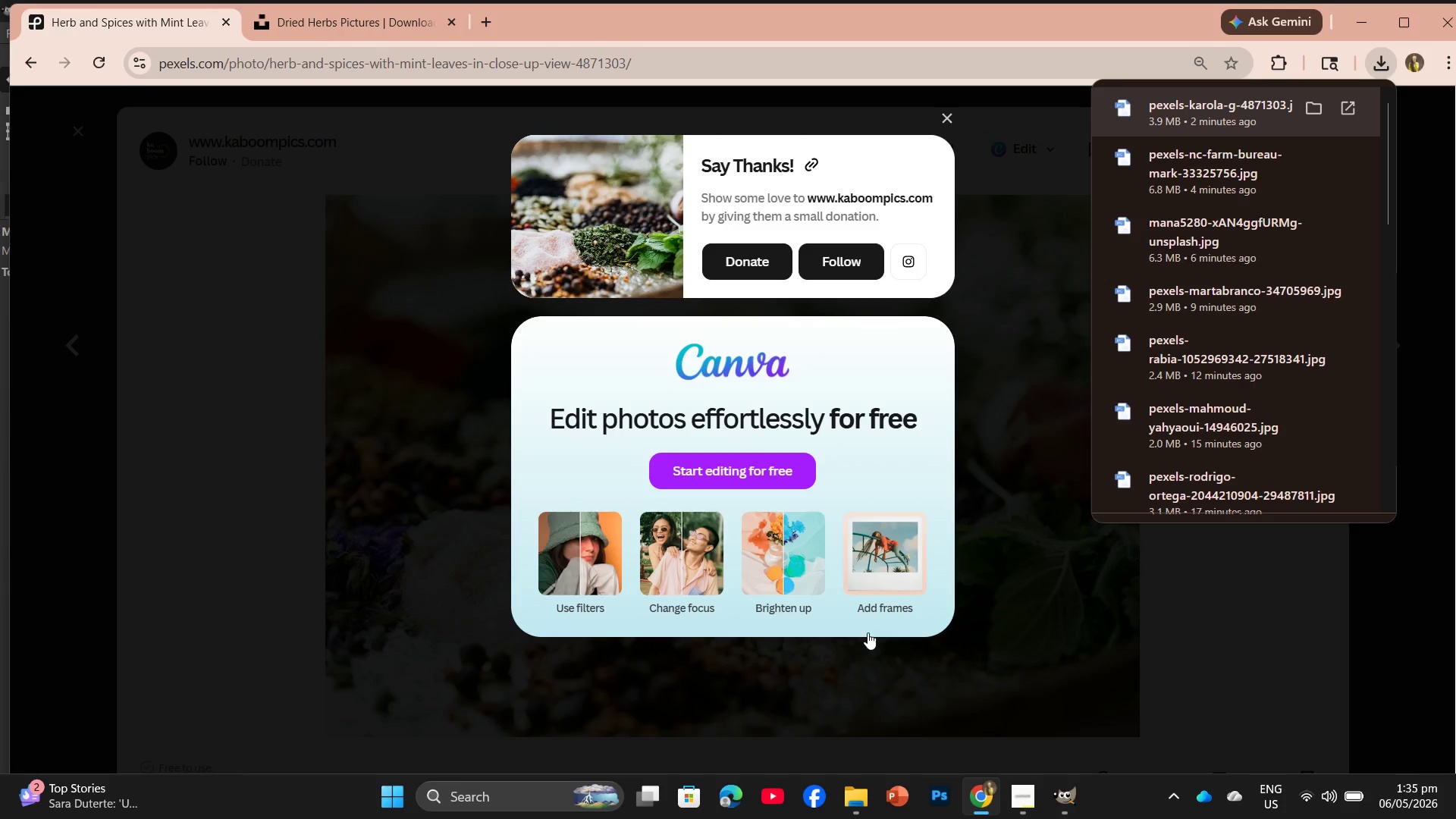 
left_click([948, 112])
 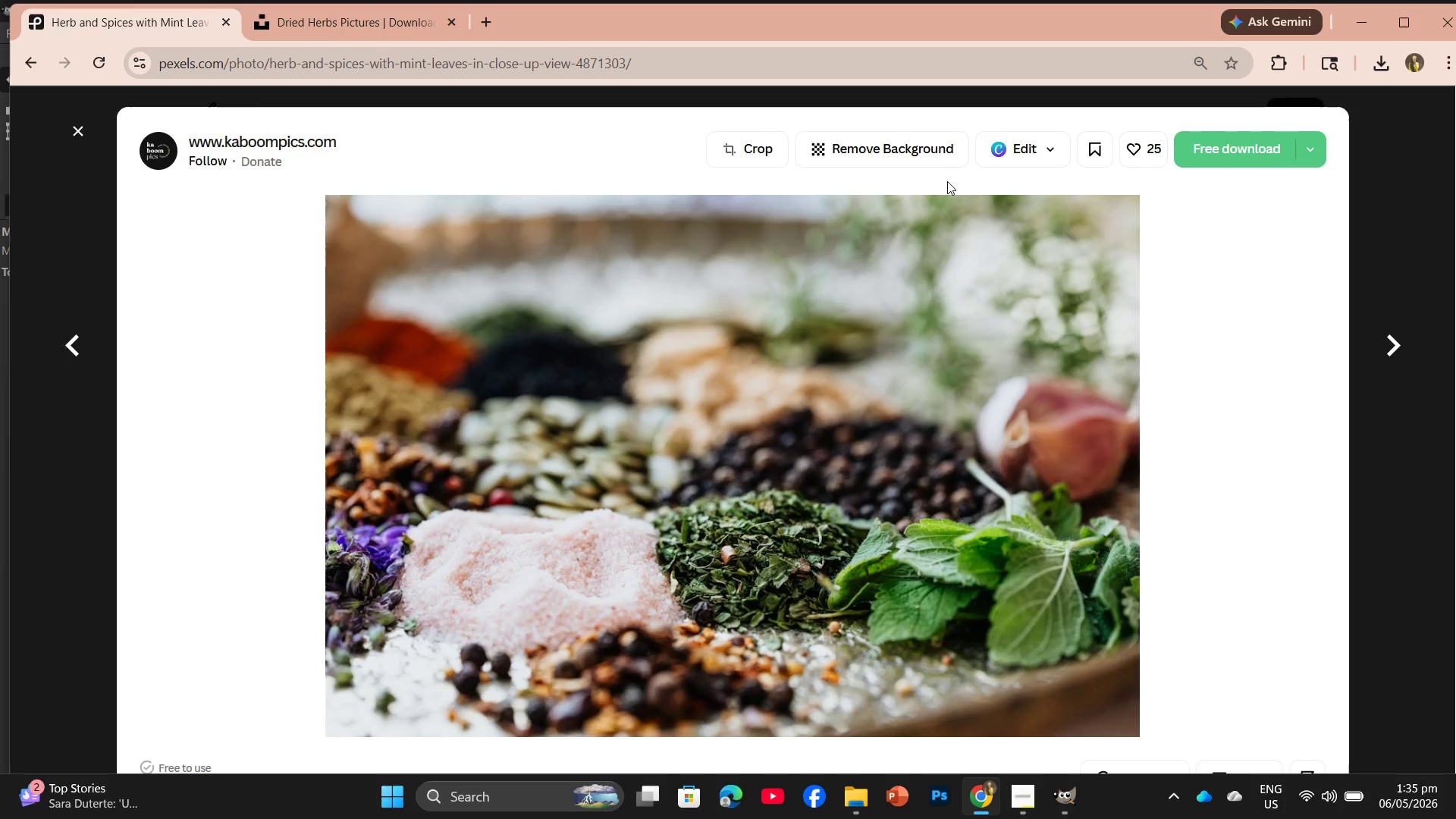 
wait(6.98)
 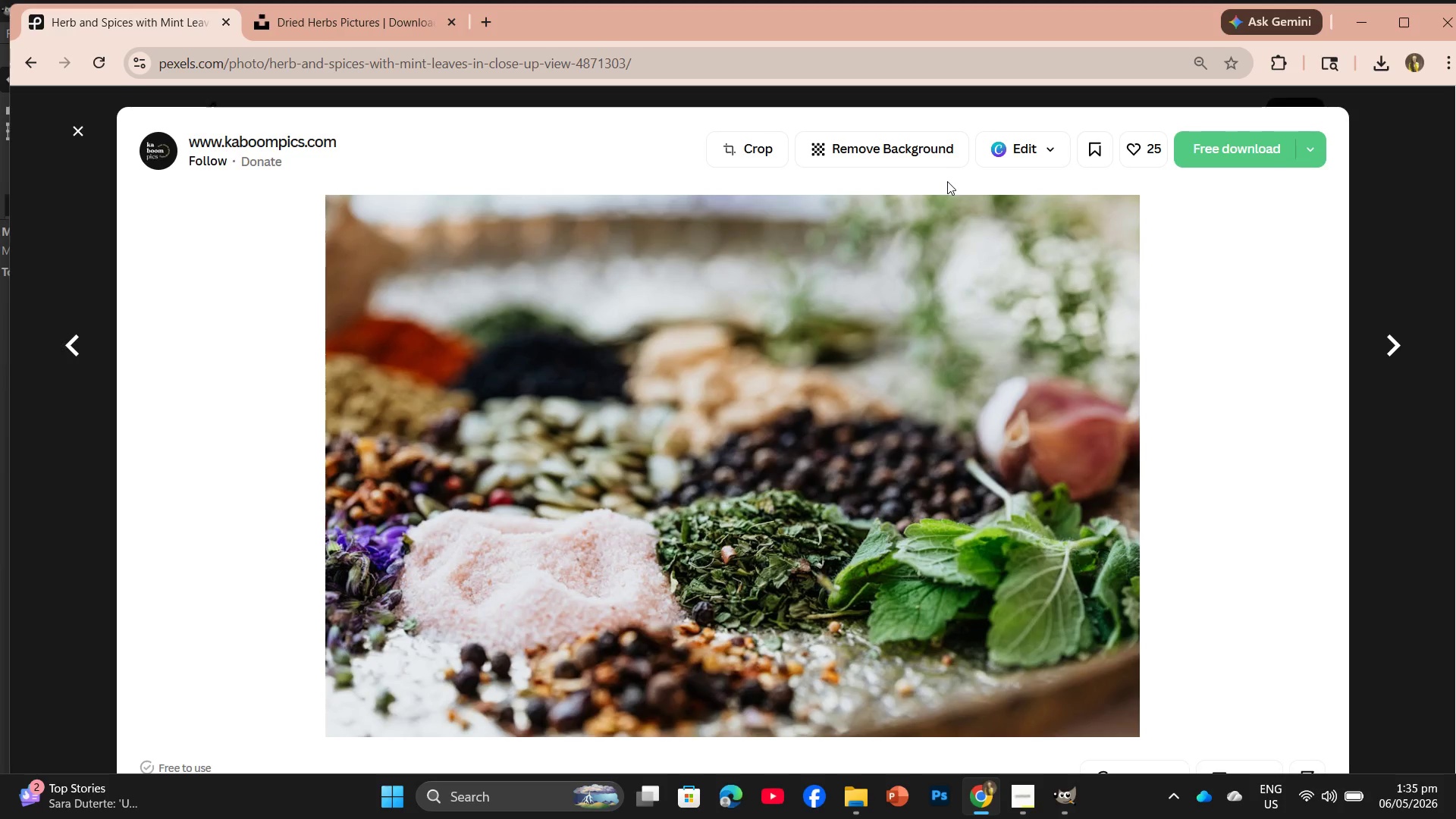 
scroll: coordinate [738, 524], scroll_direction: down, amount: 13.0
 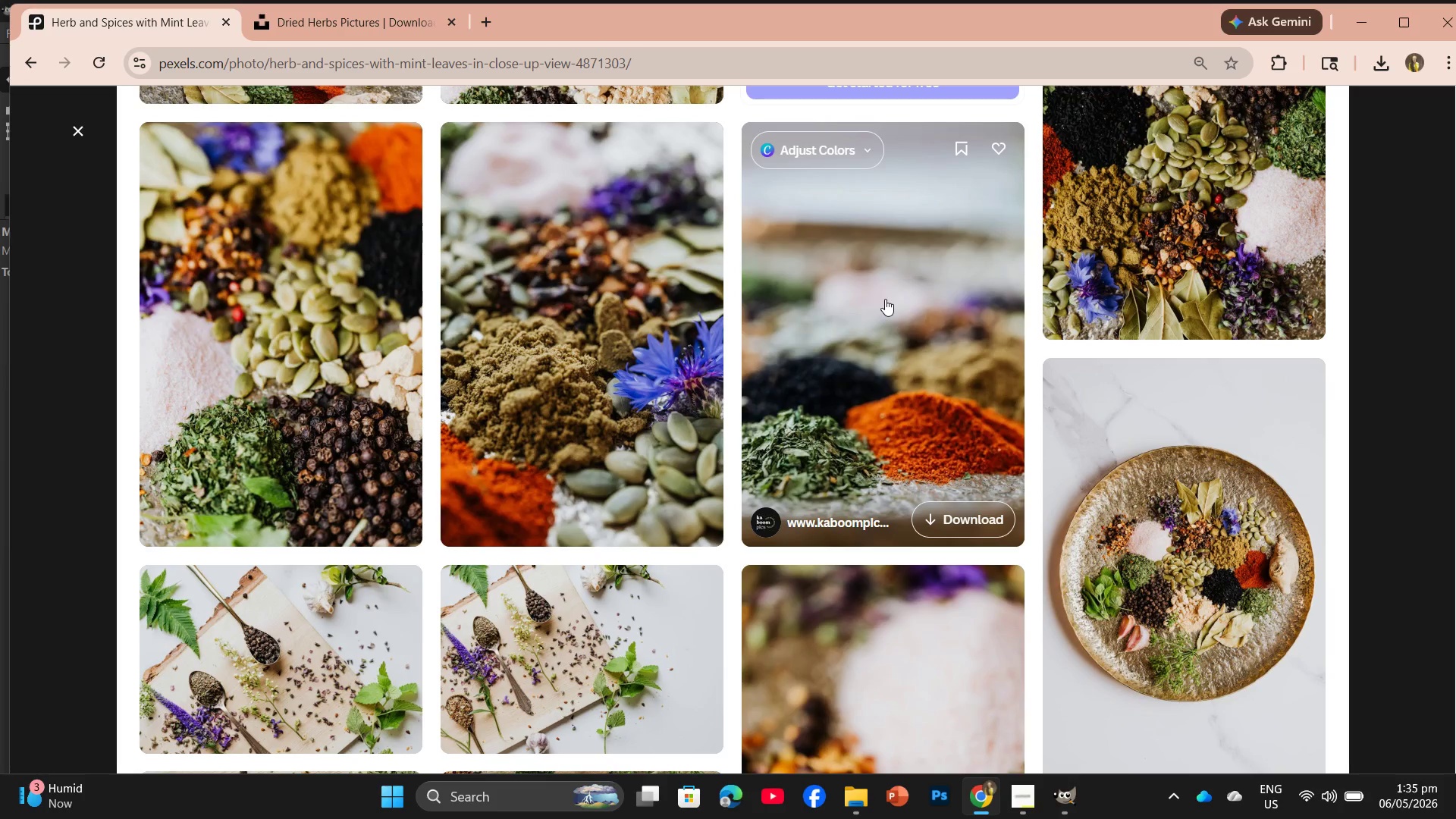 
wait(27.47)
 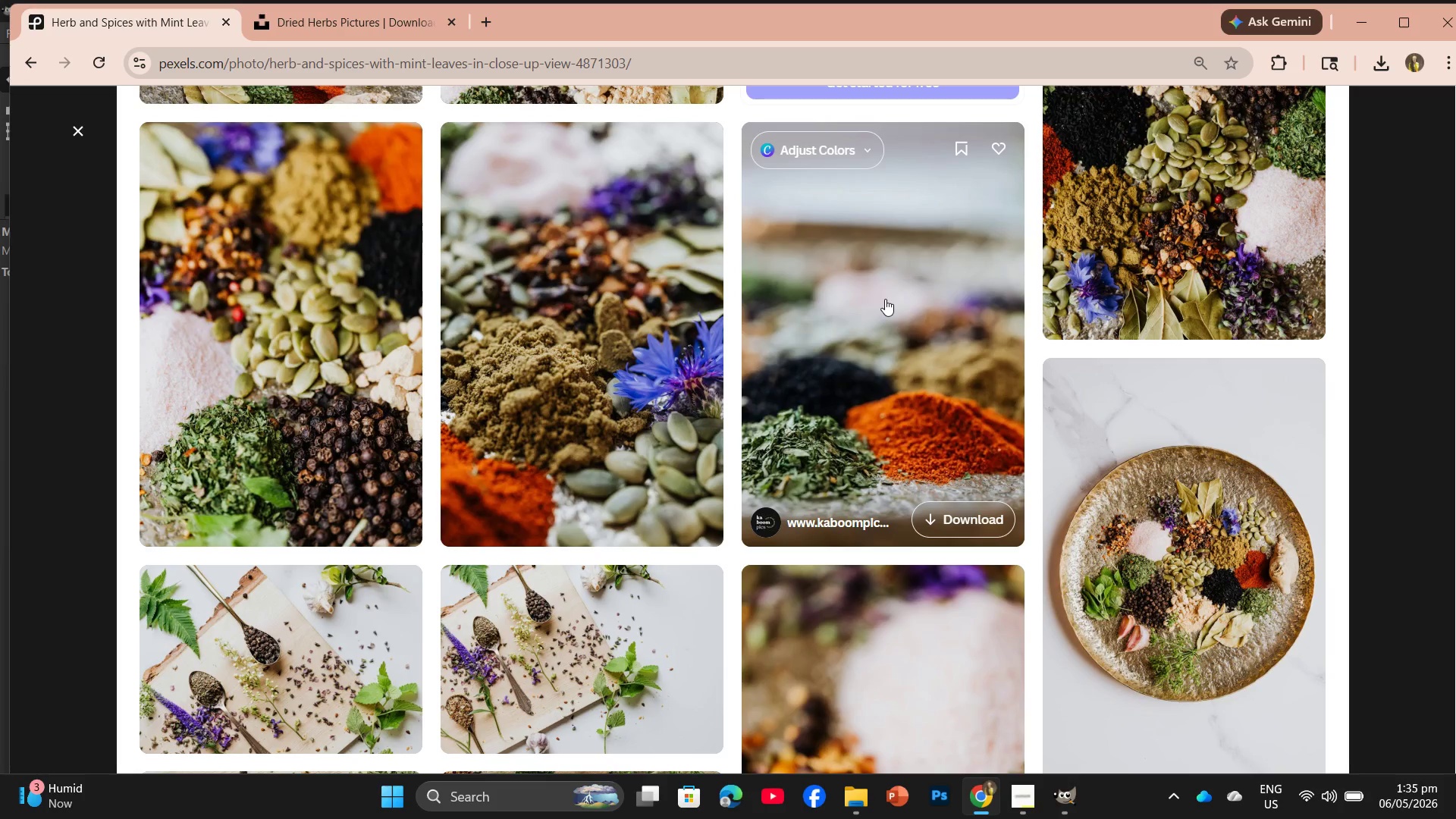 
scroll: coordinate [708, 476], scroll_direction: down, amount: 16.0
 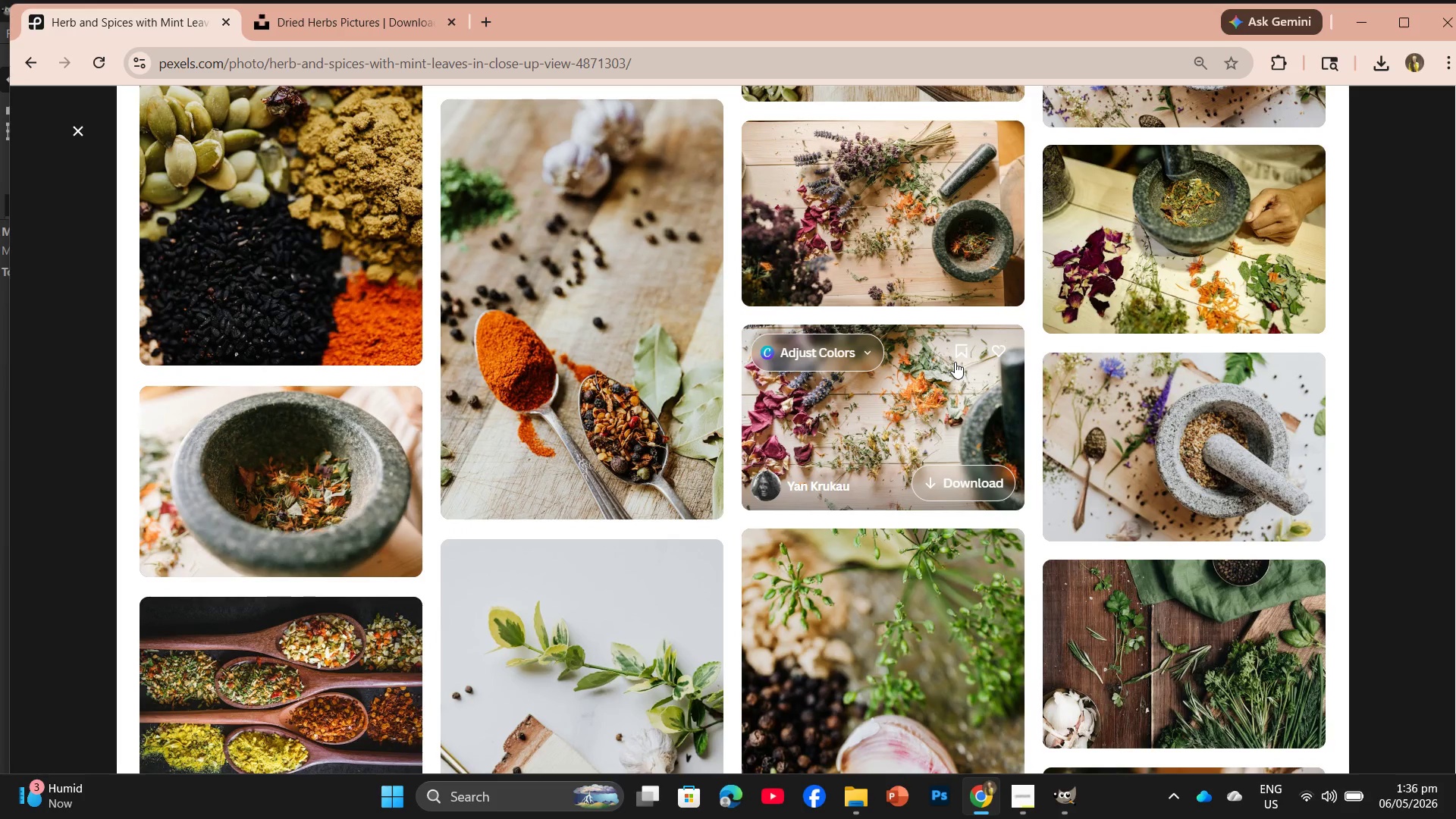 
left_click([959, 274])
 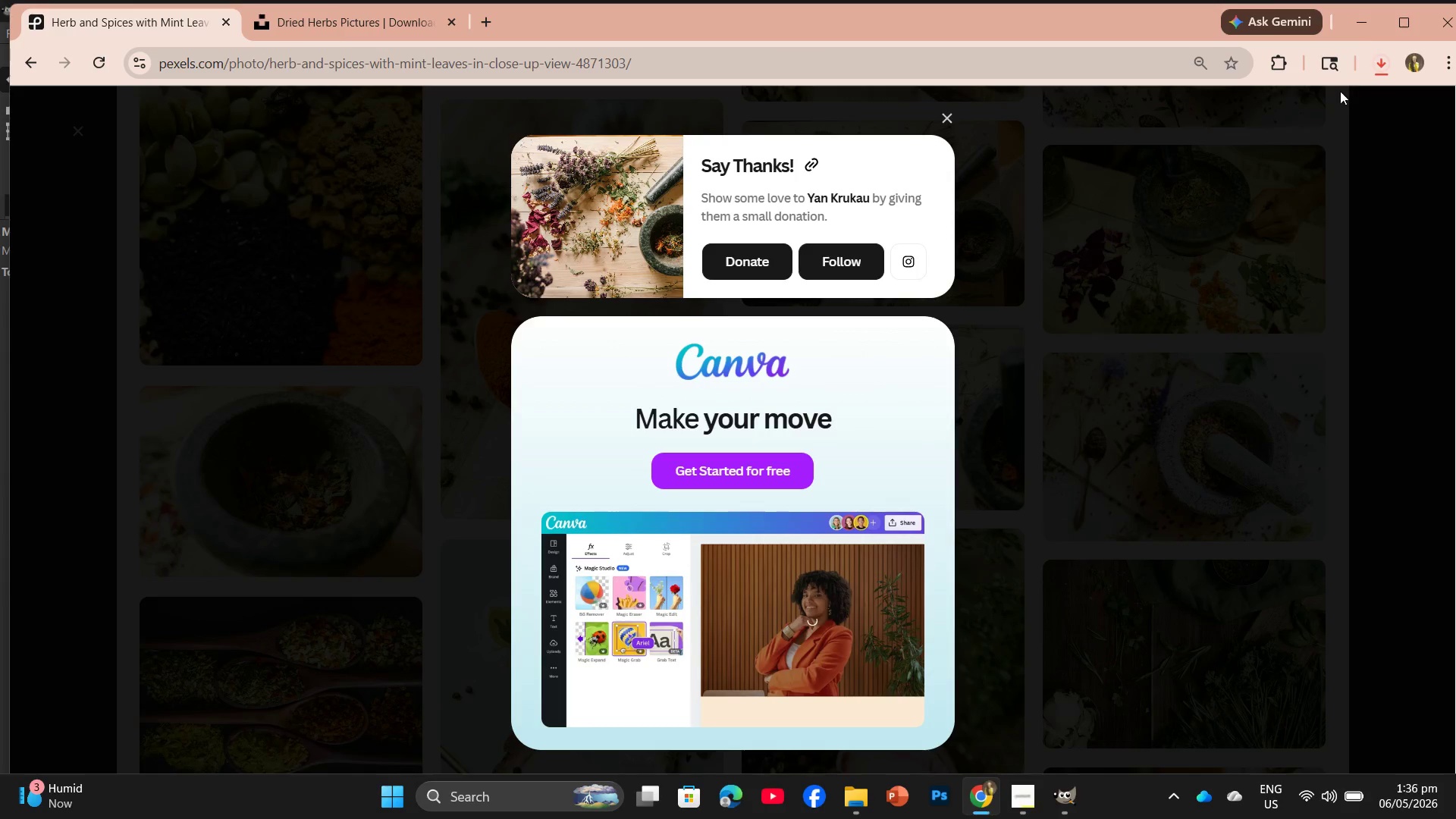 
left_click_drag(start_coordinate=[1250, 115], to_coordinate=[366, 62])
 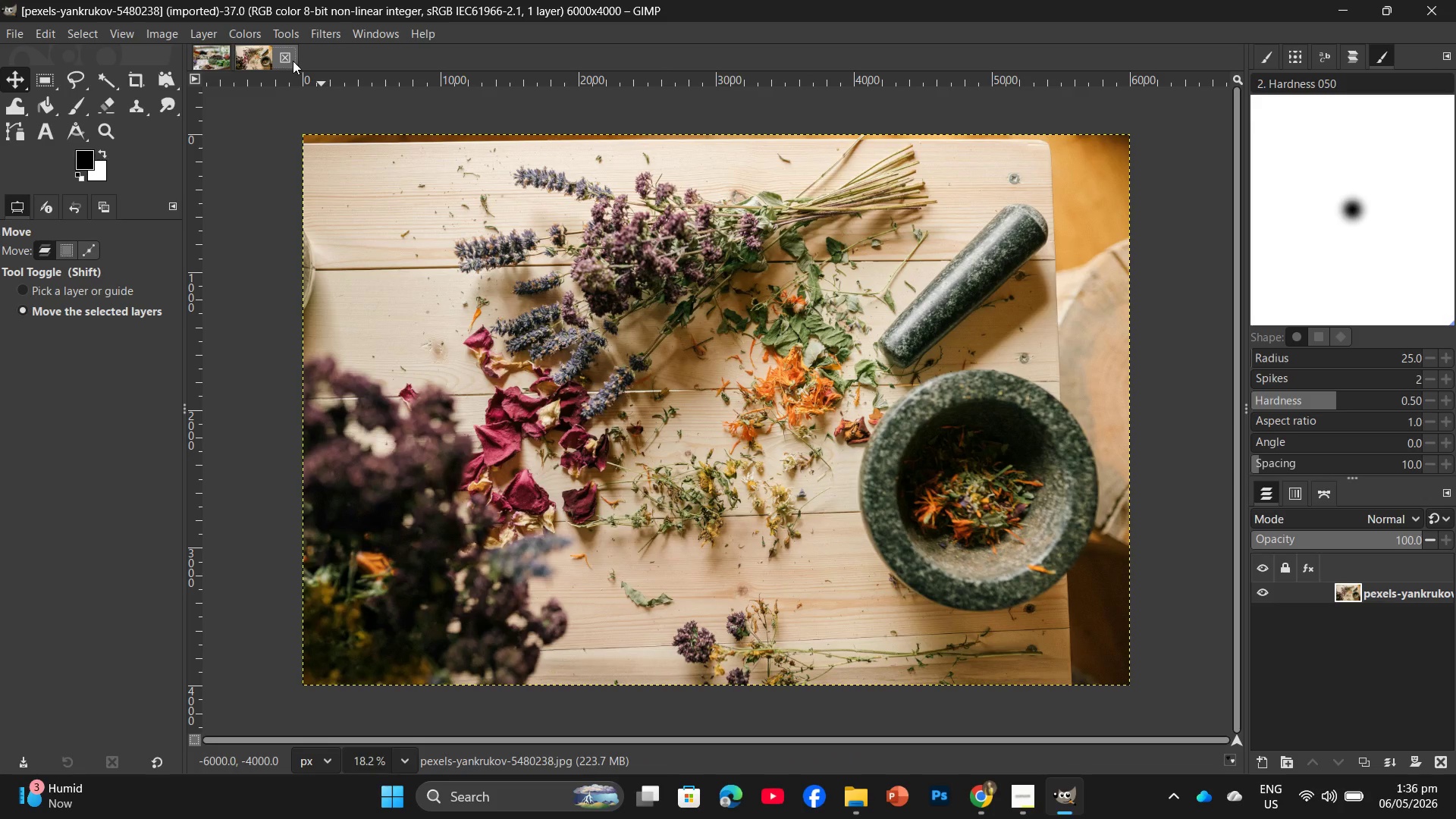 
left_click([229, 57])
 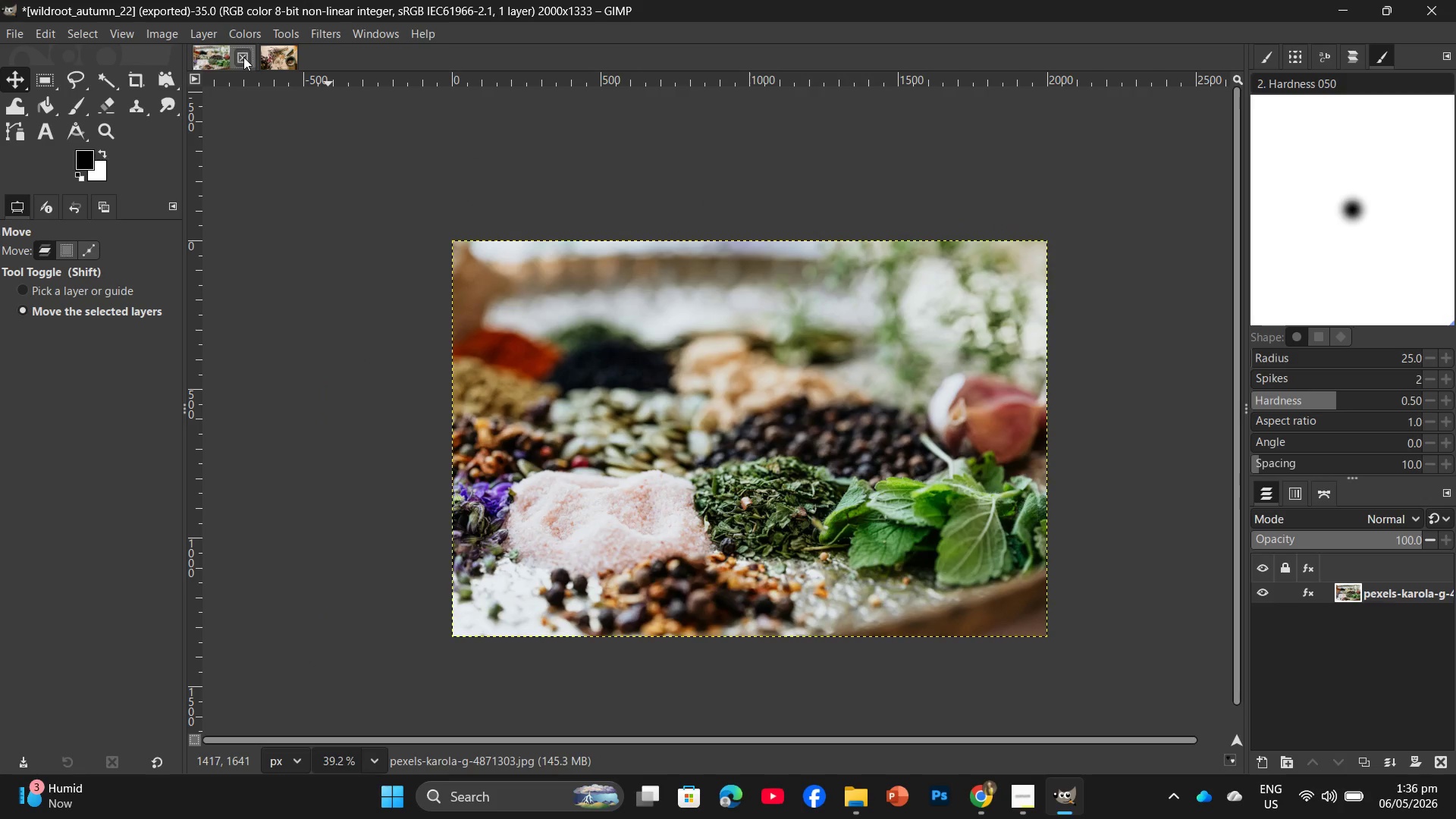 
left_click([243, 57])
 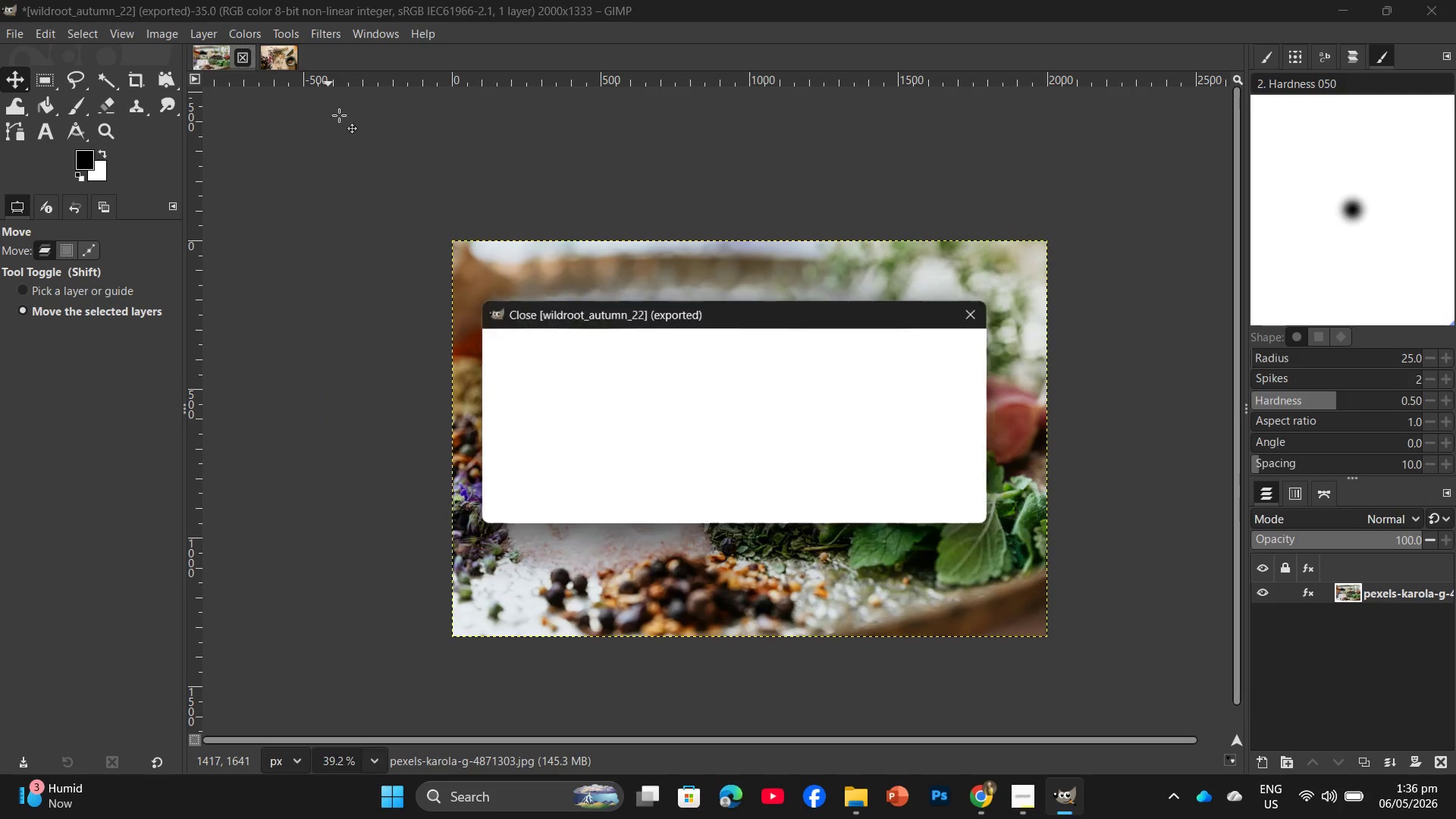 
mouse_move([540, 231])
 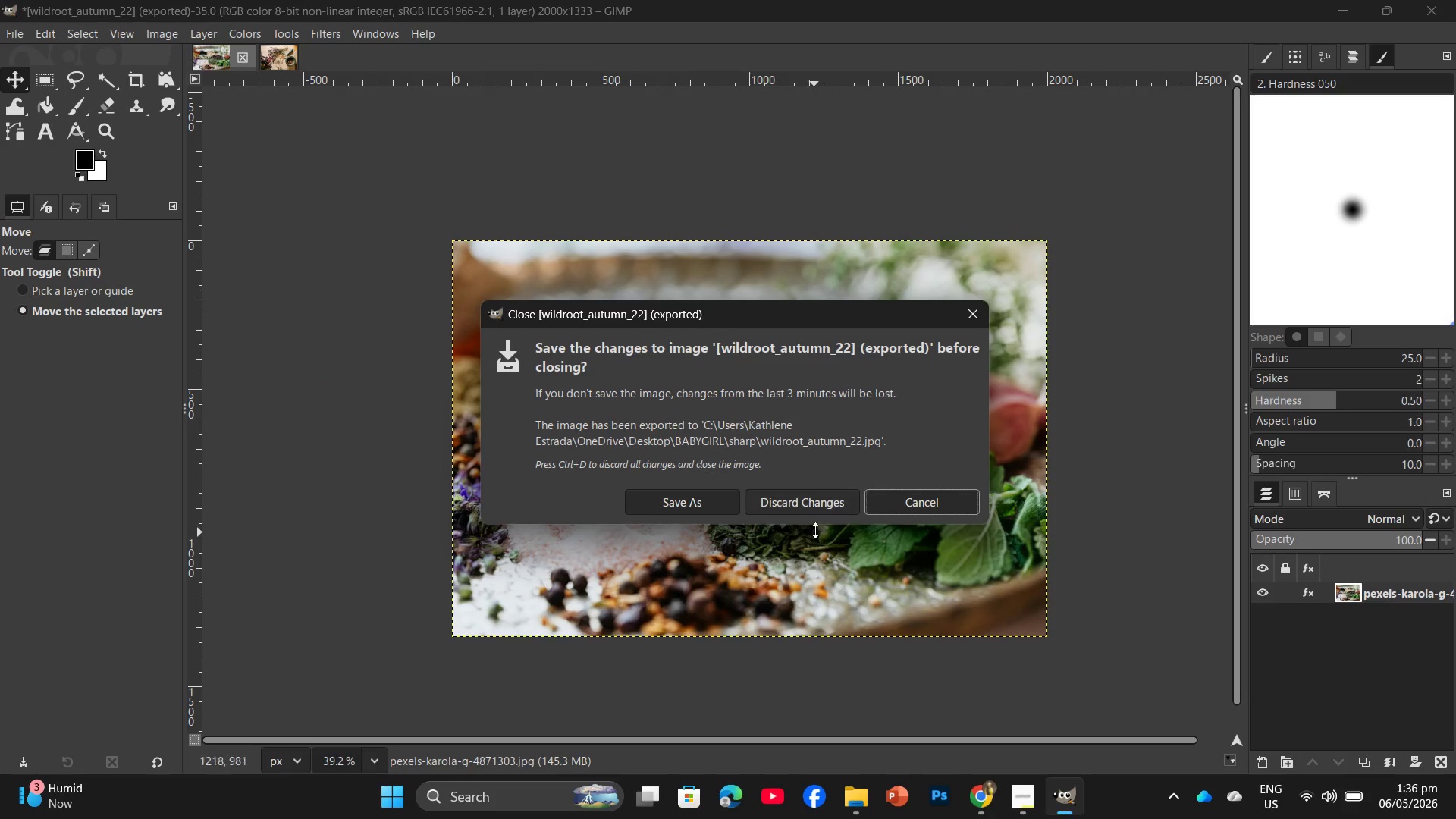 
left_click([814, 505])
 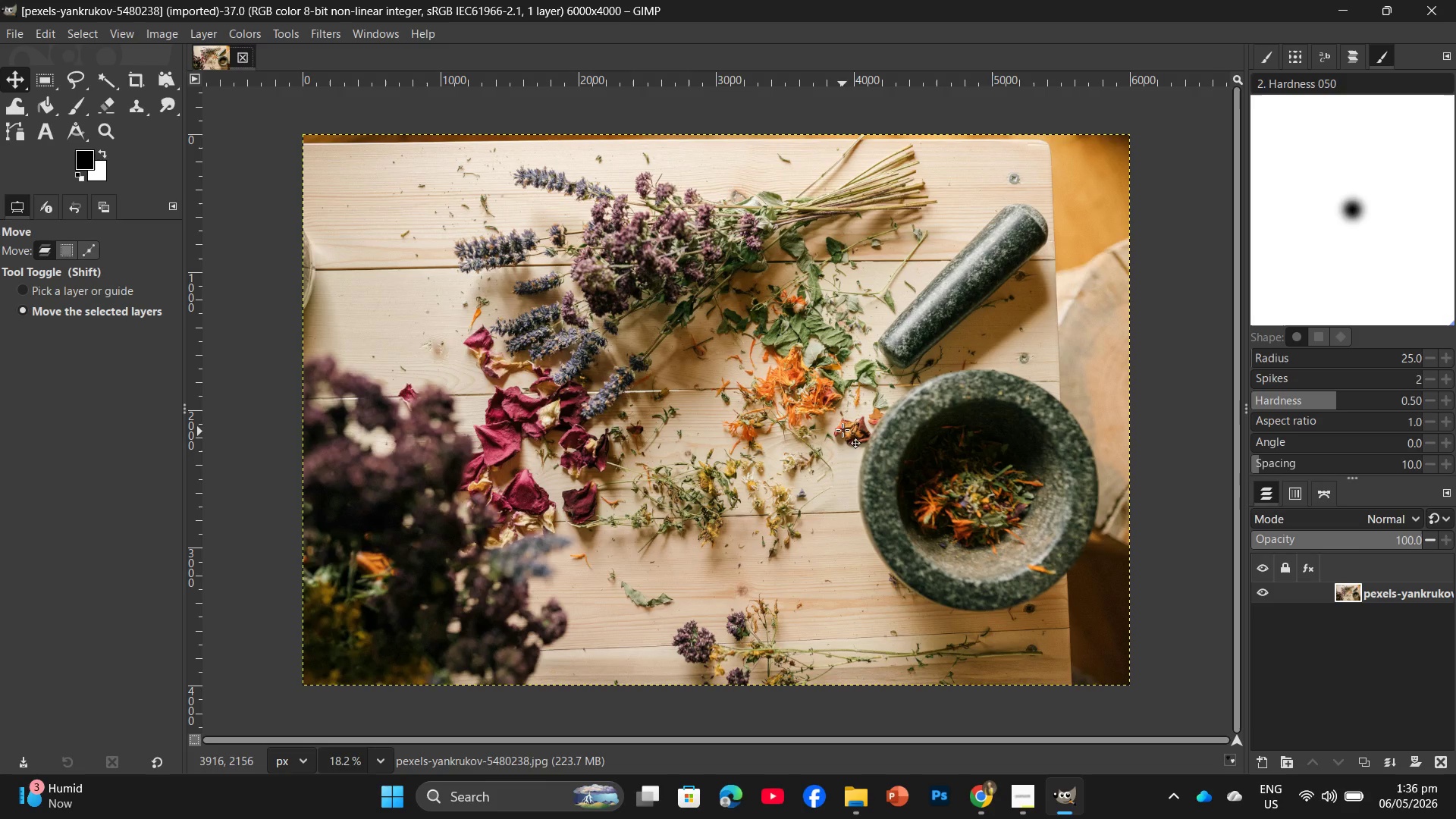 
left_click([155, 25])
 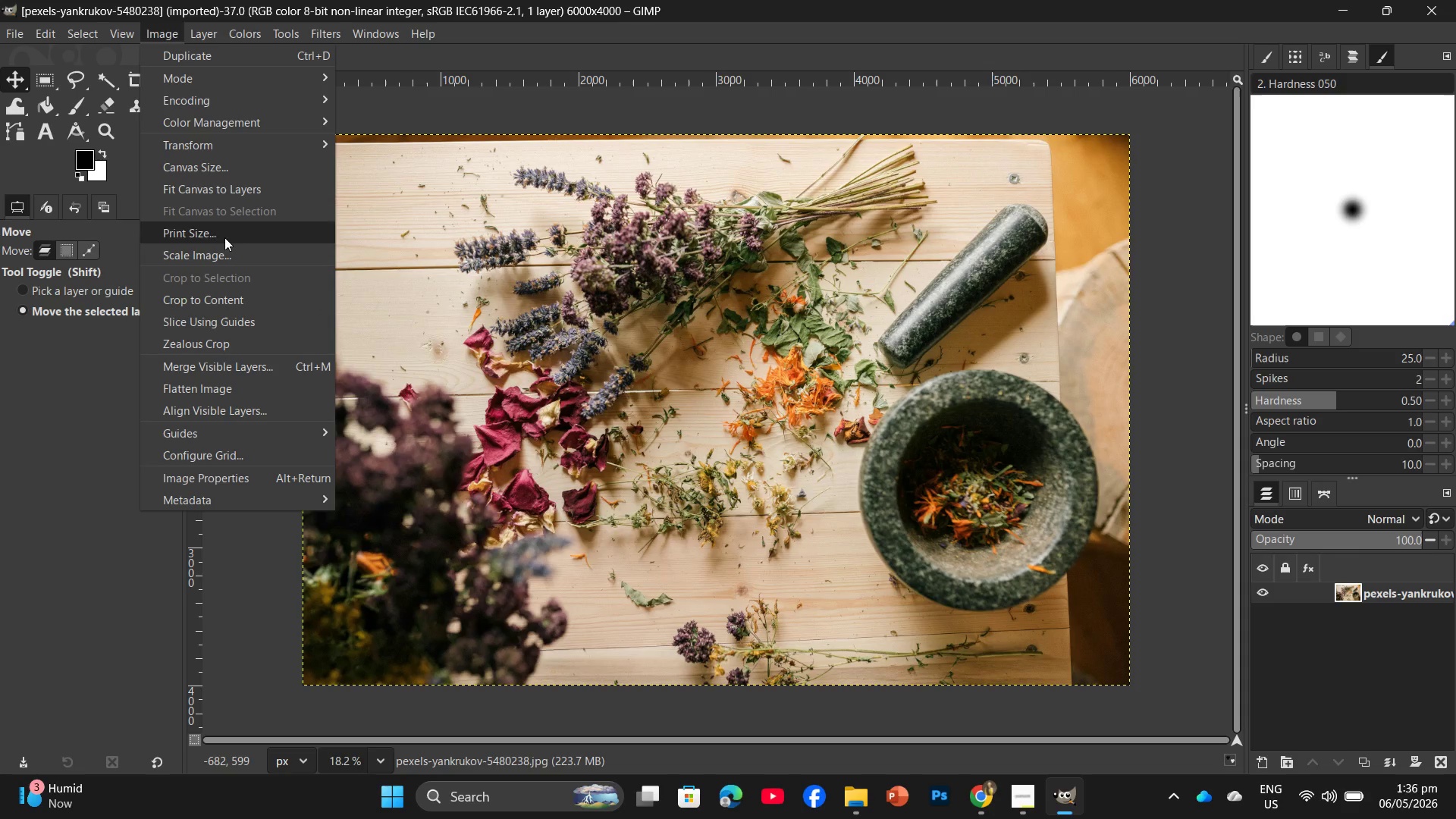 
left_click([224, 264])
 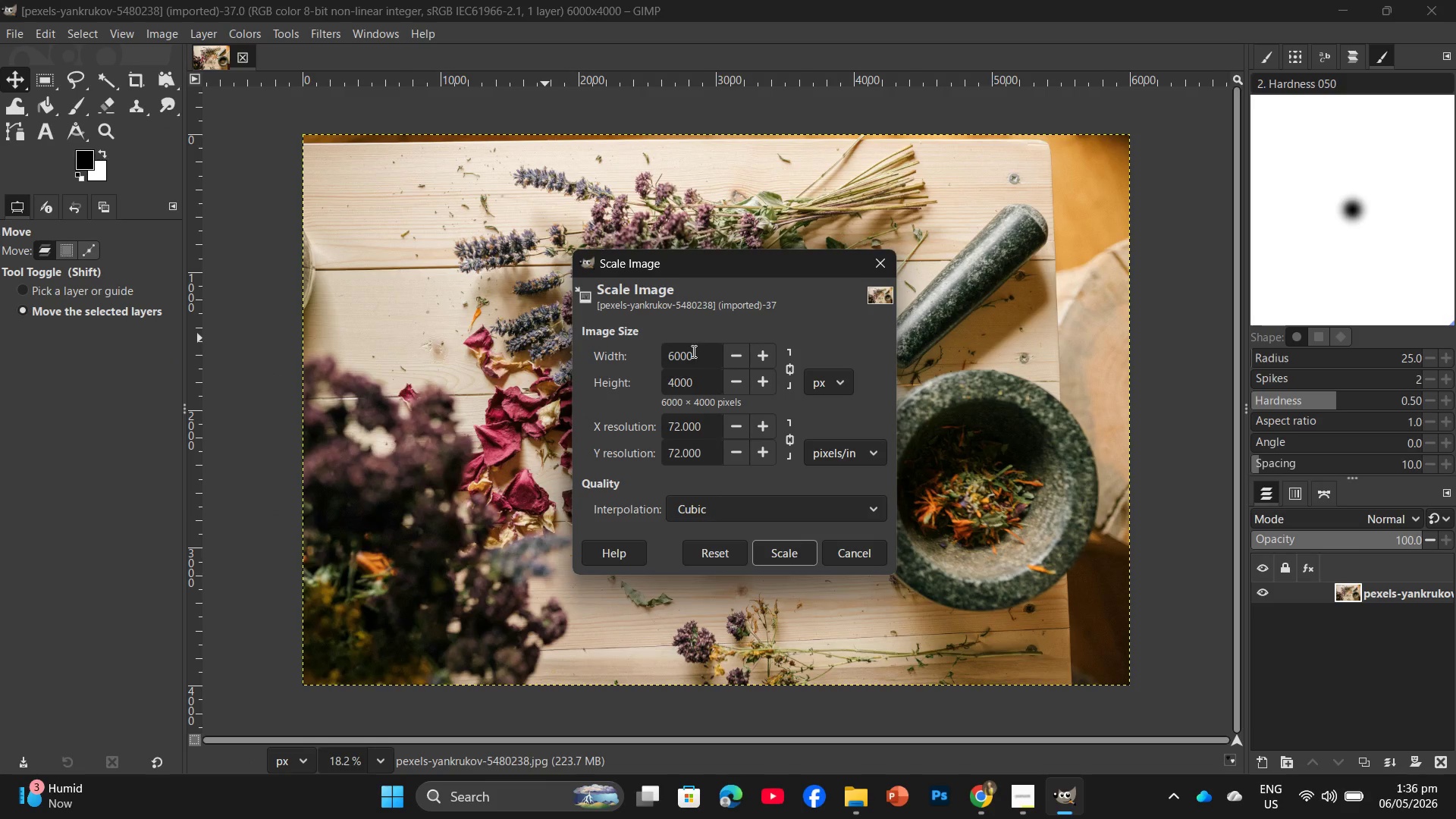 
left_click_drag(start_coordinate=[692, 351], to_coordinate=[657, 363])
 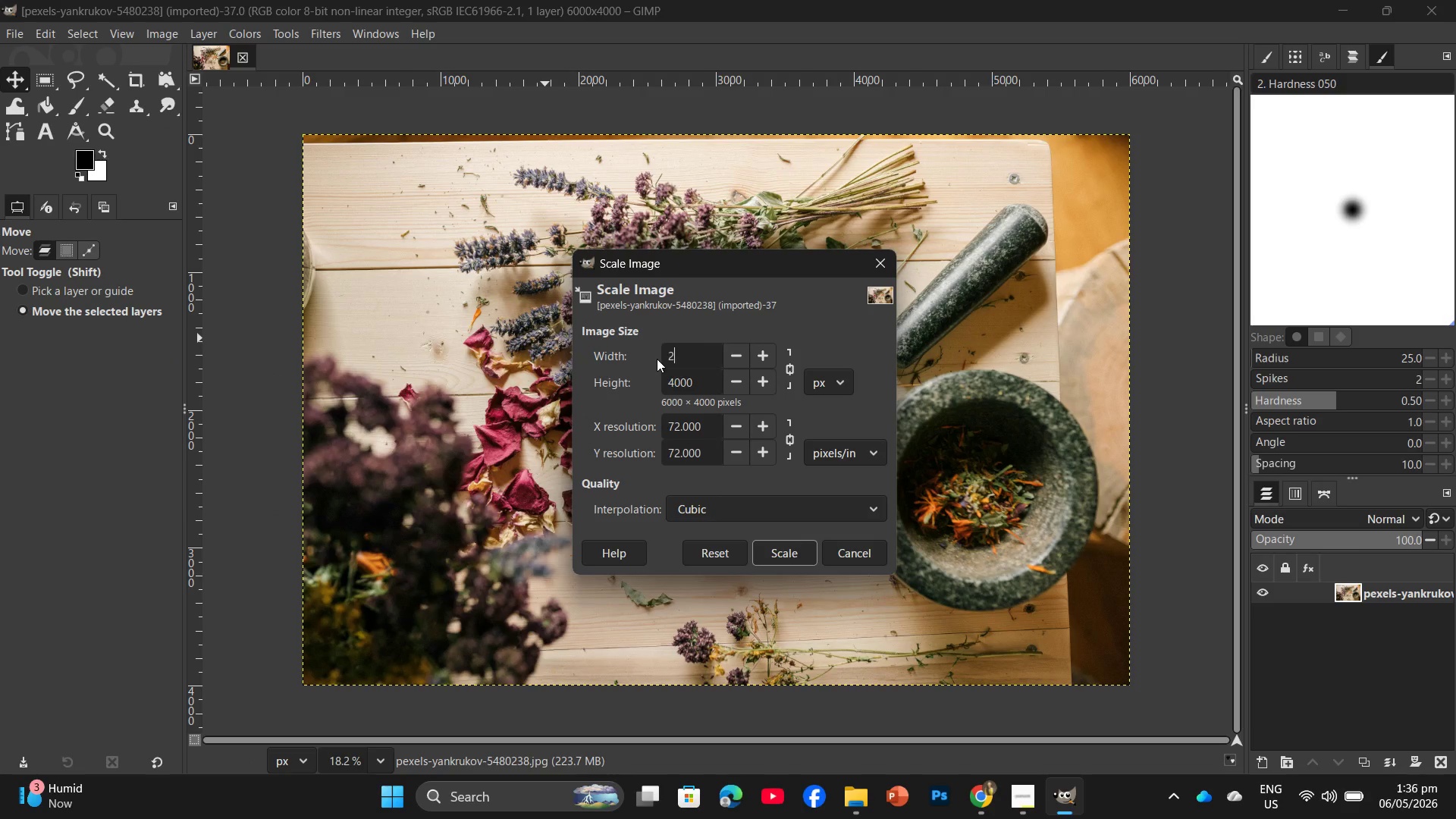 
key(Numpad2)
 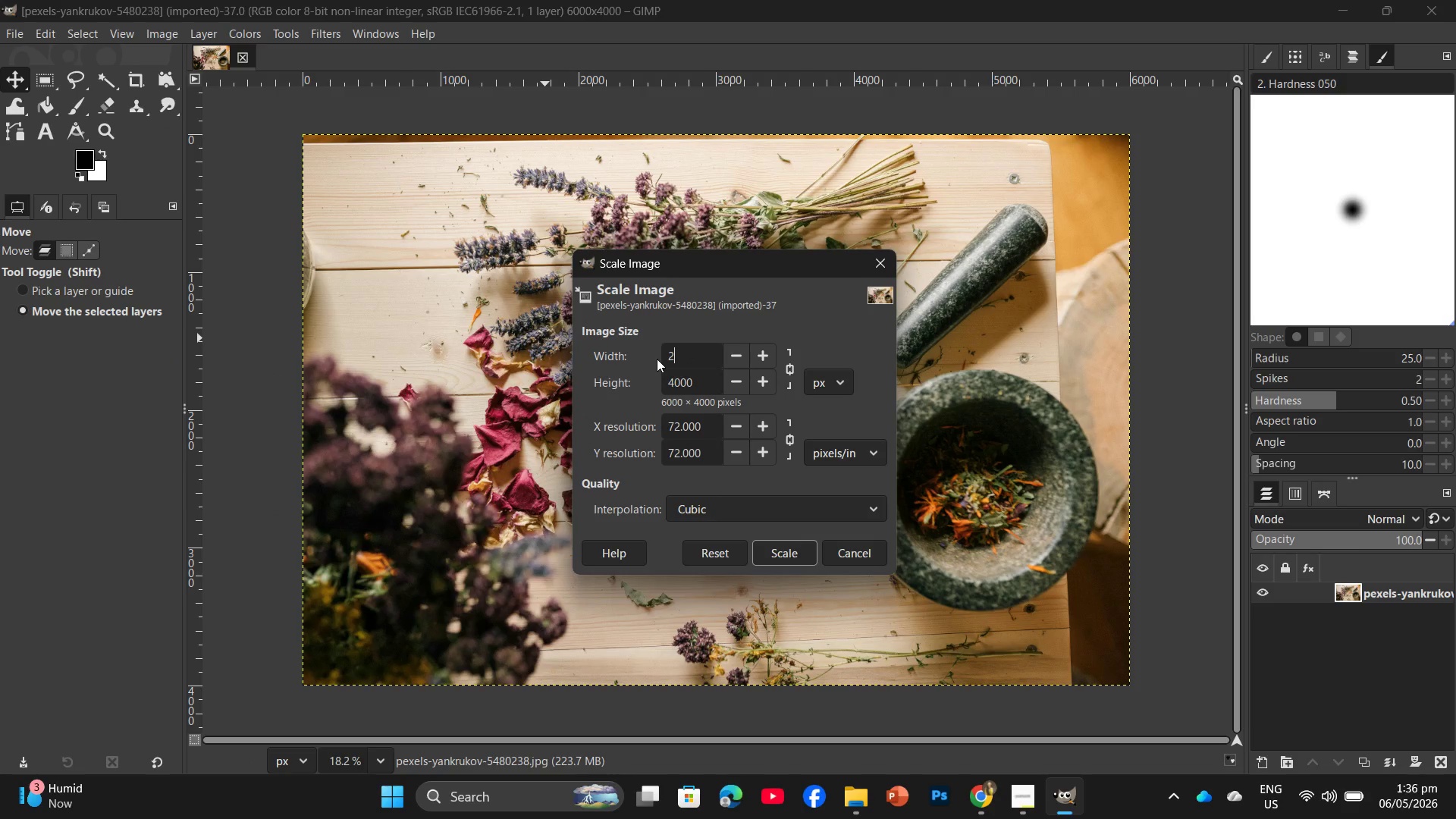 
key(Numpad0)
 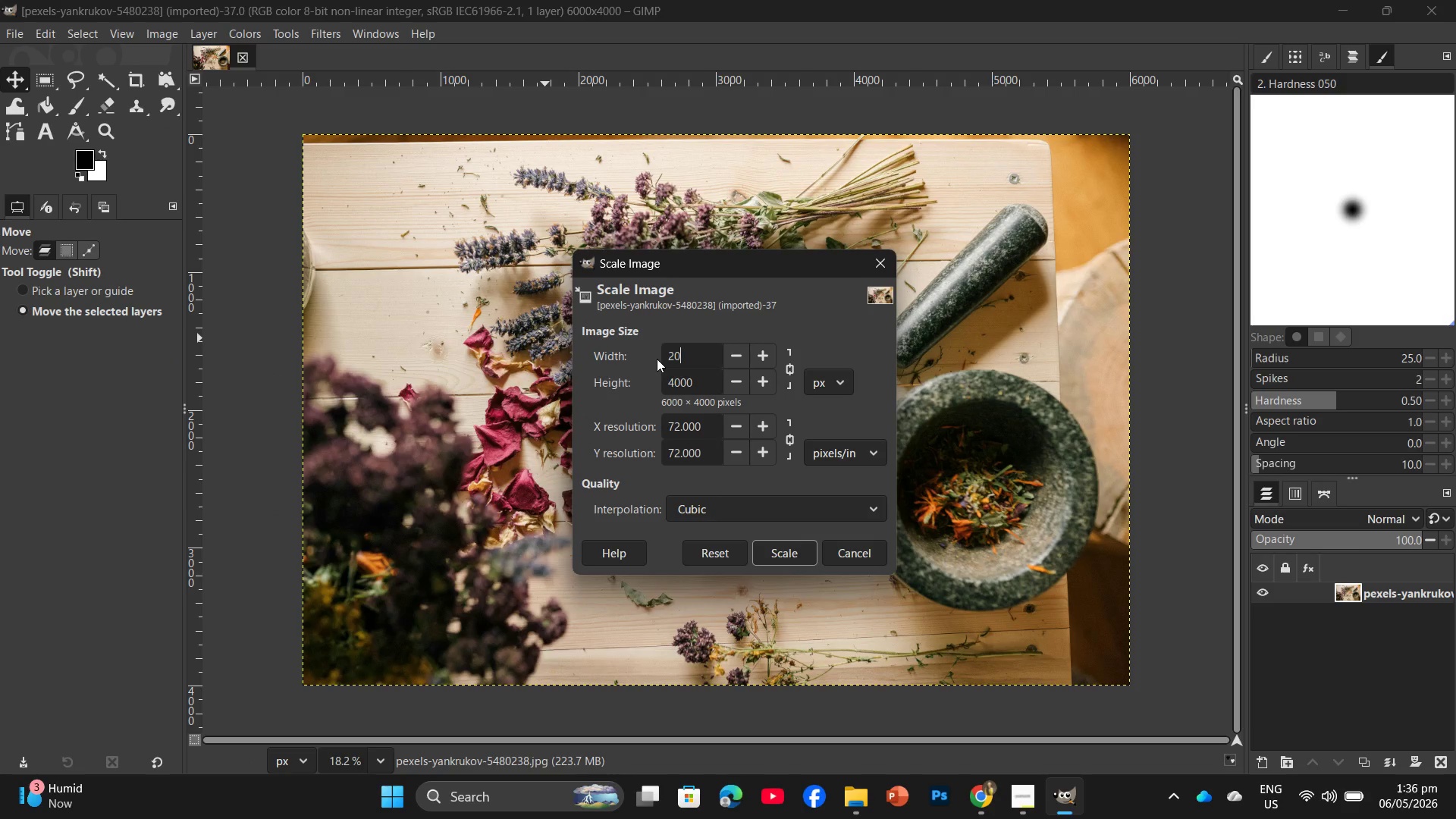 
key(Numpad0)
 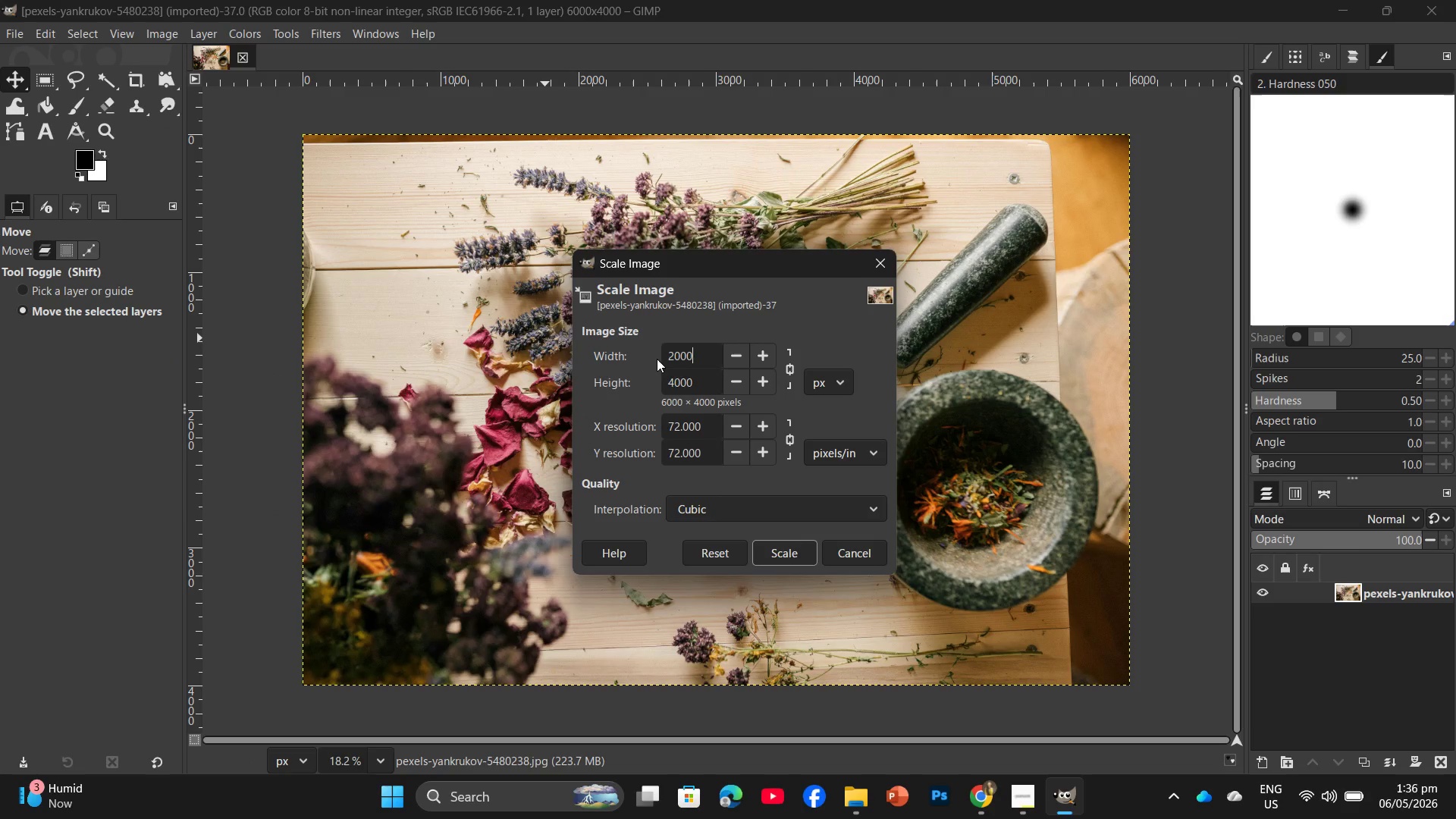 
key(Numpad0)
 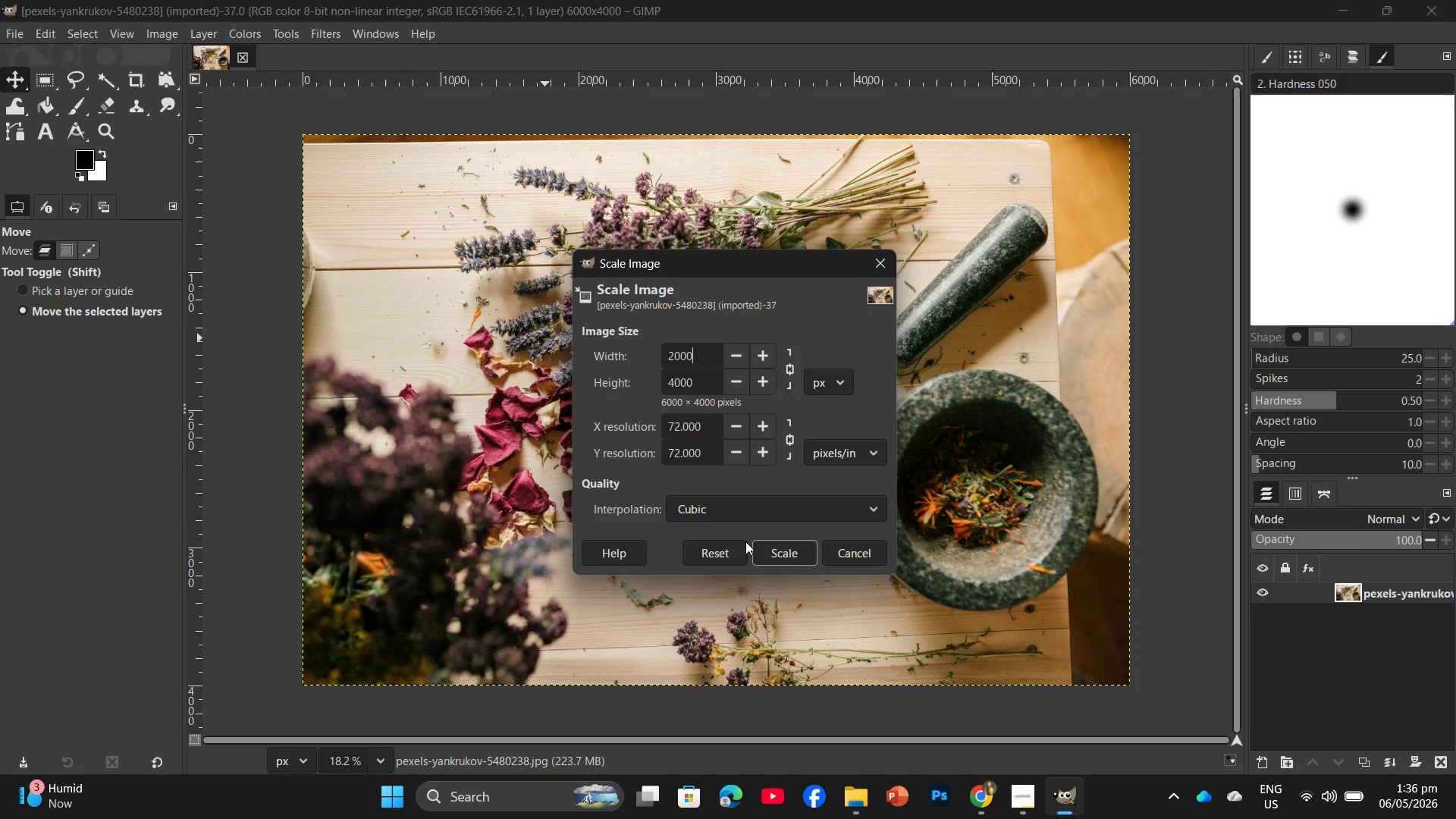 
left_click([790, 549])
 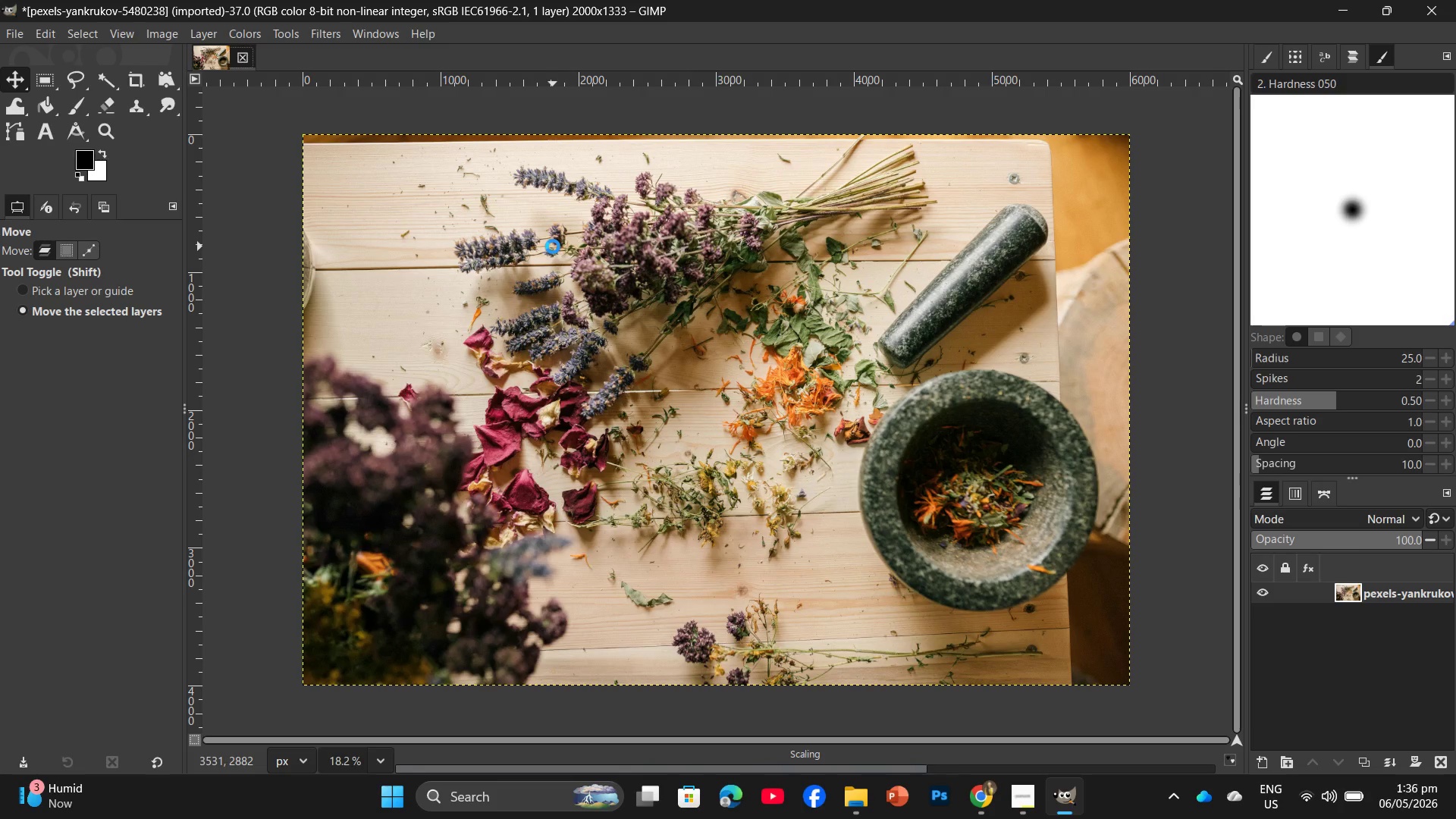 
wait(6.62)
 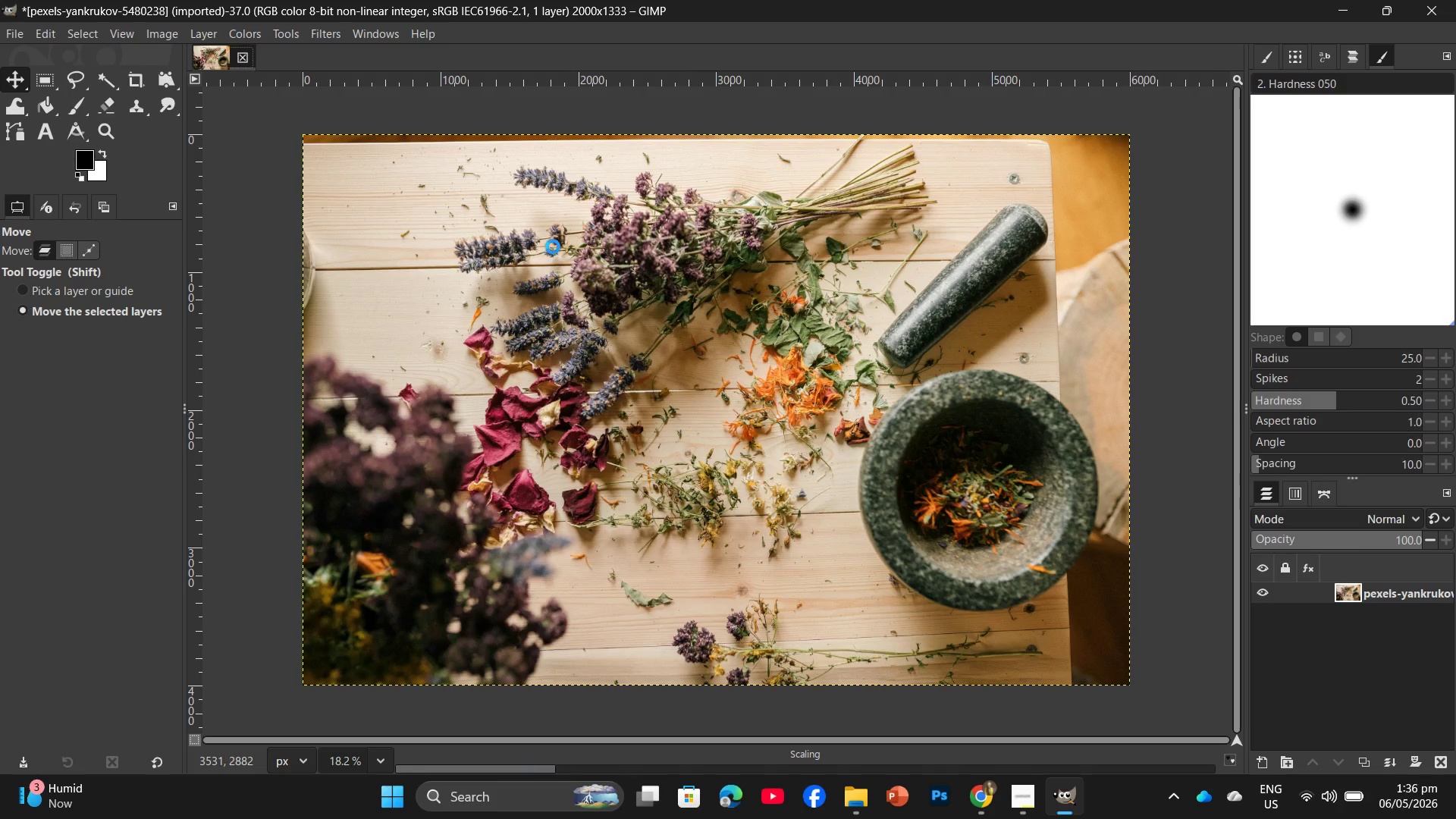 
hold_key(key=ControlLeft, duration=1.78)
scroll: coordinate [877, 462], scroll_direction: up, amount: 15.0
 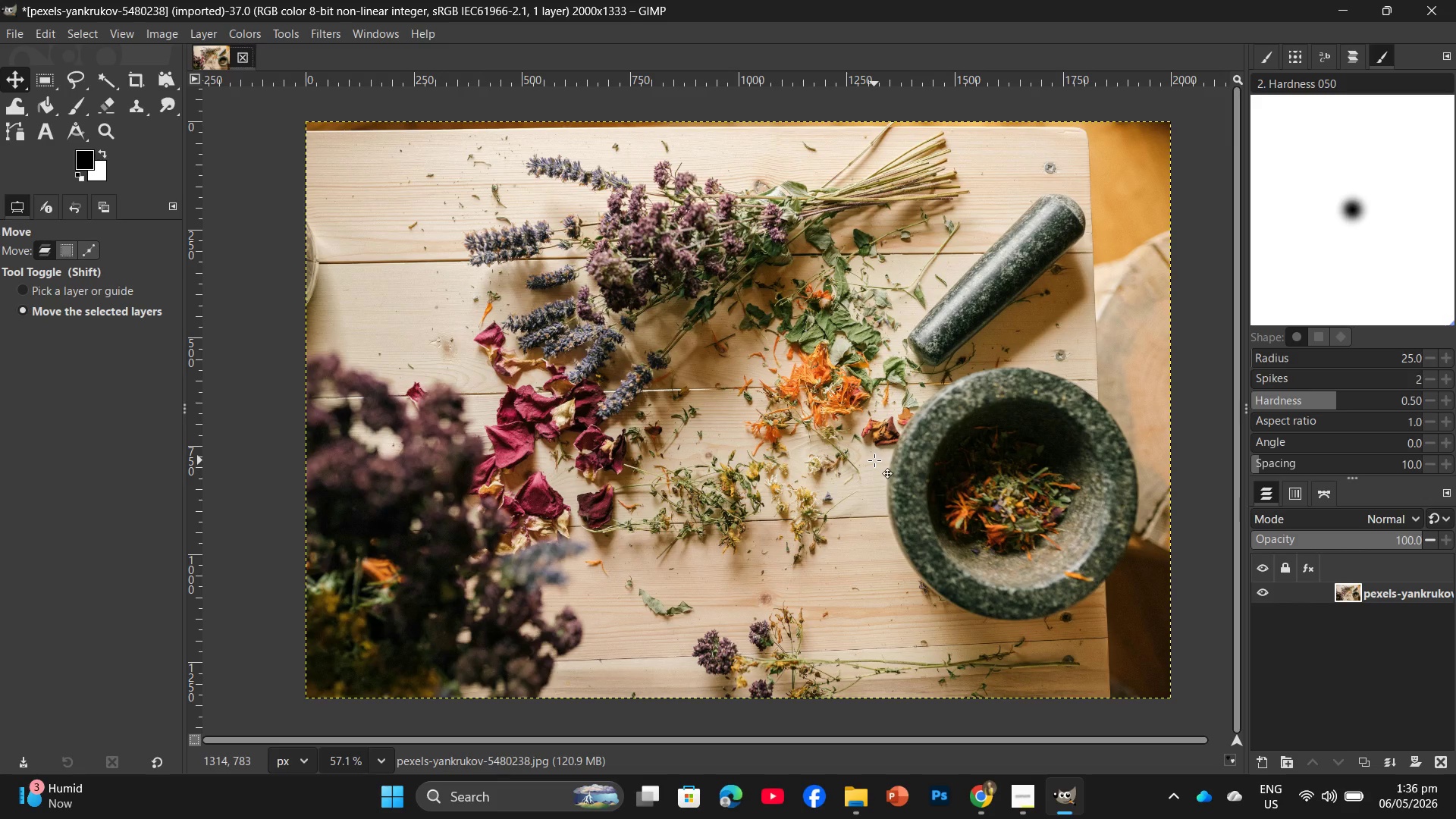 
wait(8.25)
 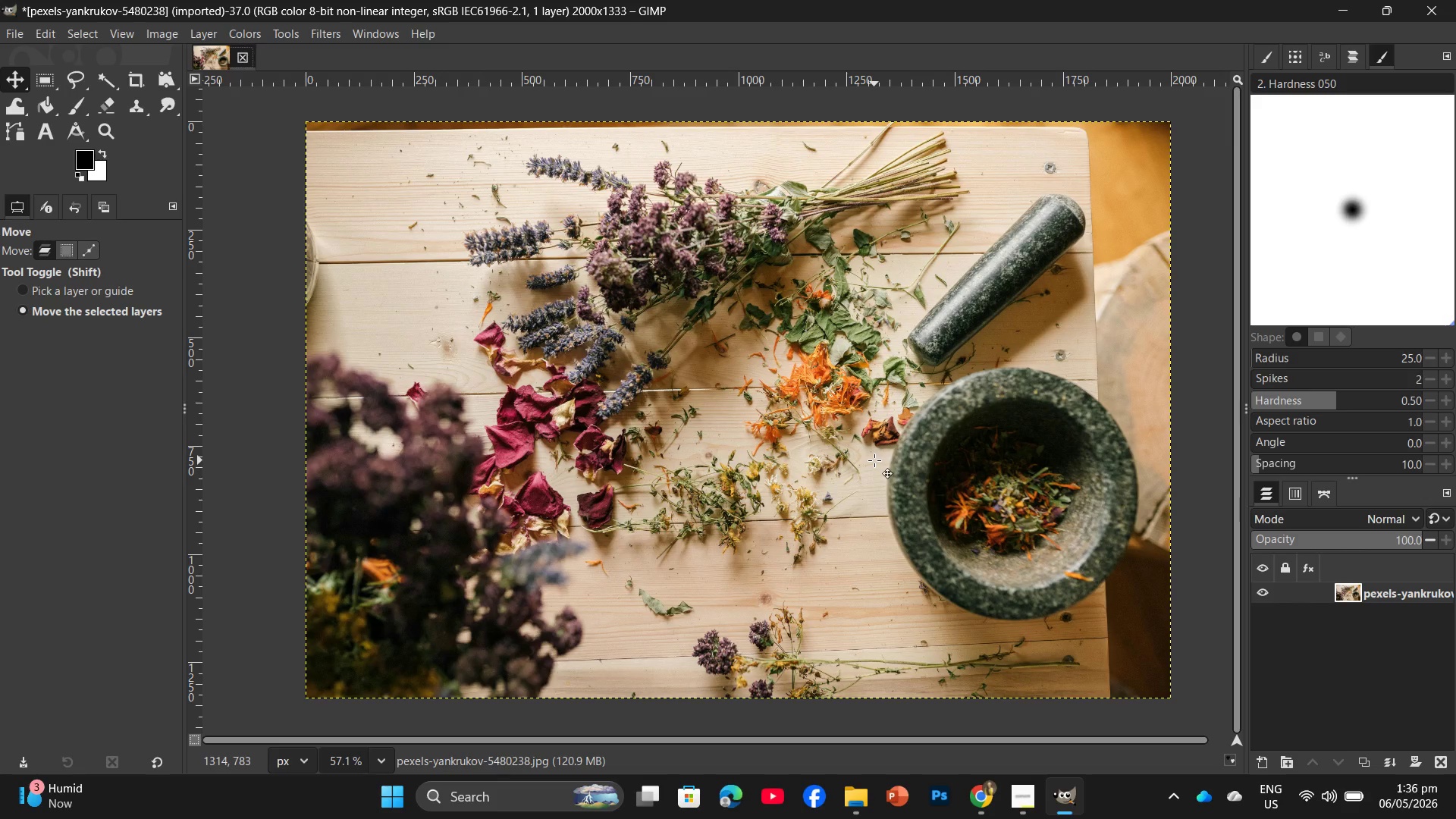 
left_click([325, 33])
 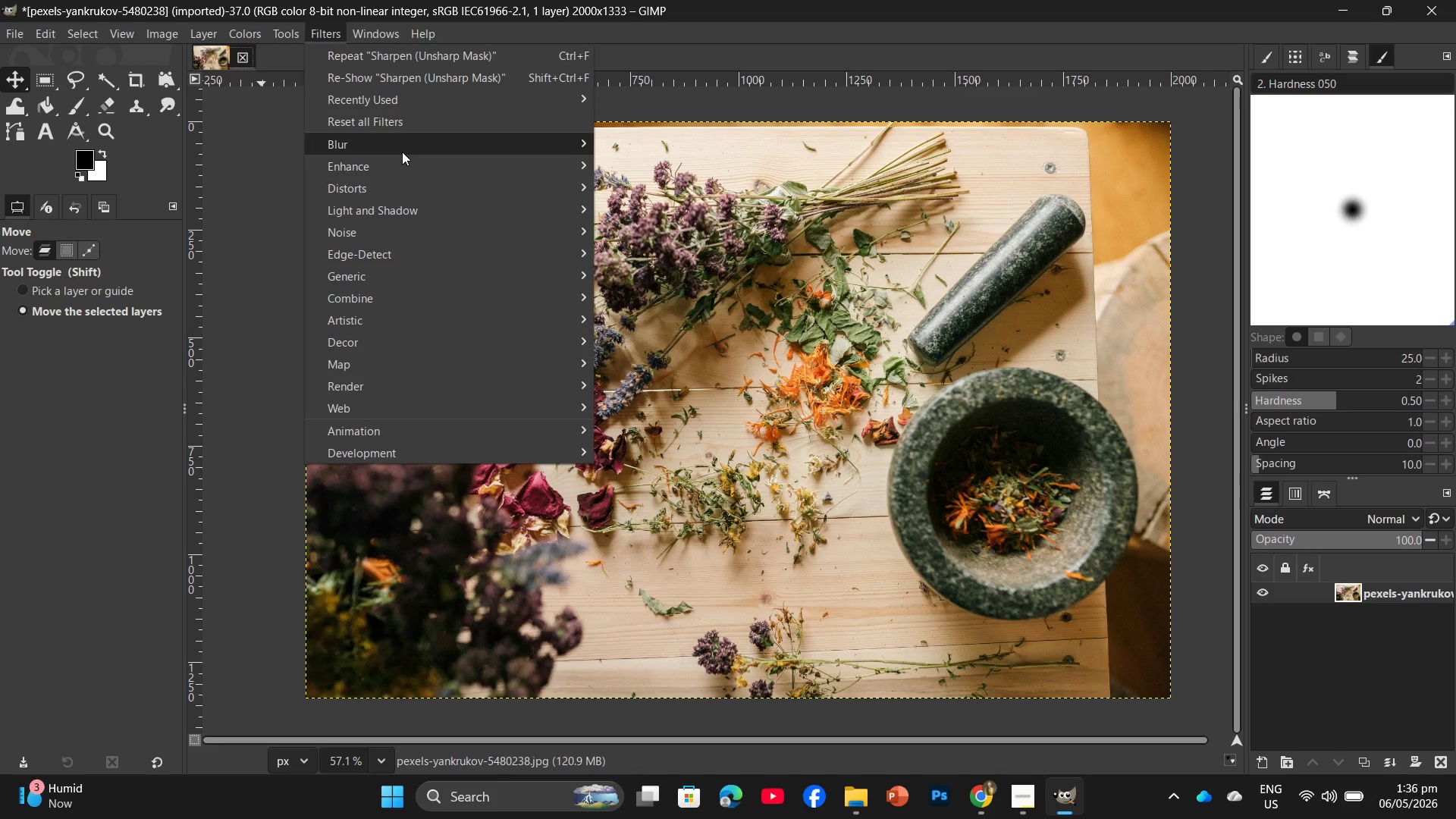 
left_click([406, 165])
 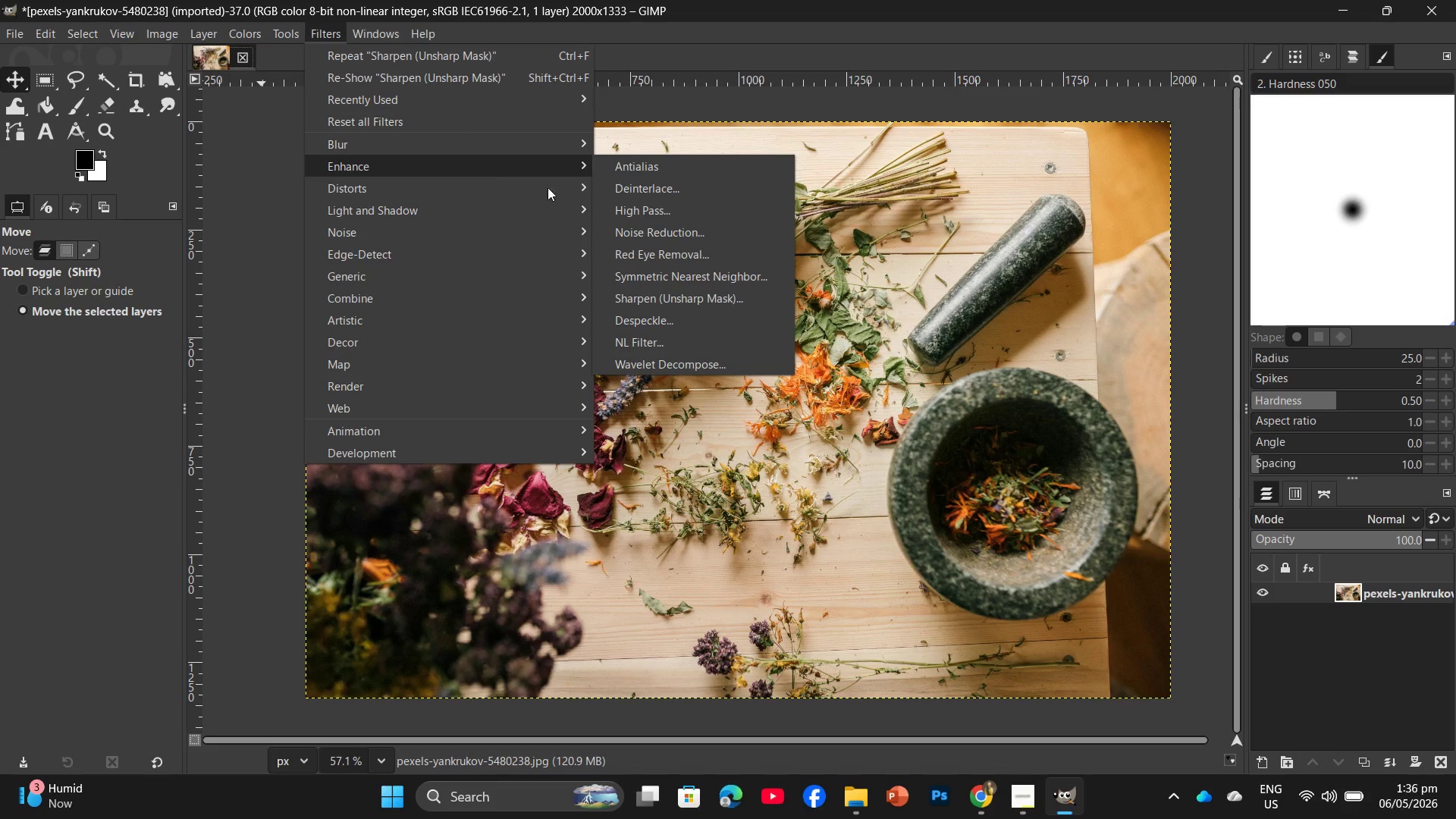 
mouse_move([598, 174])
 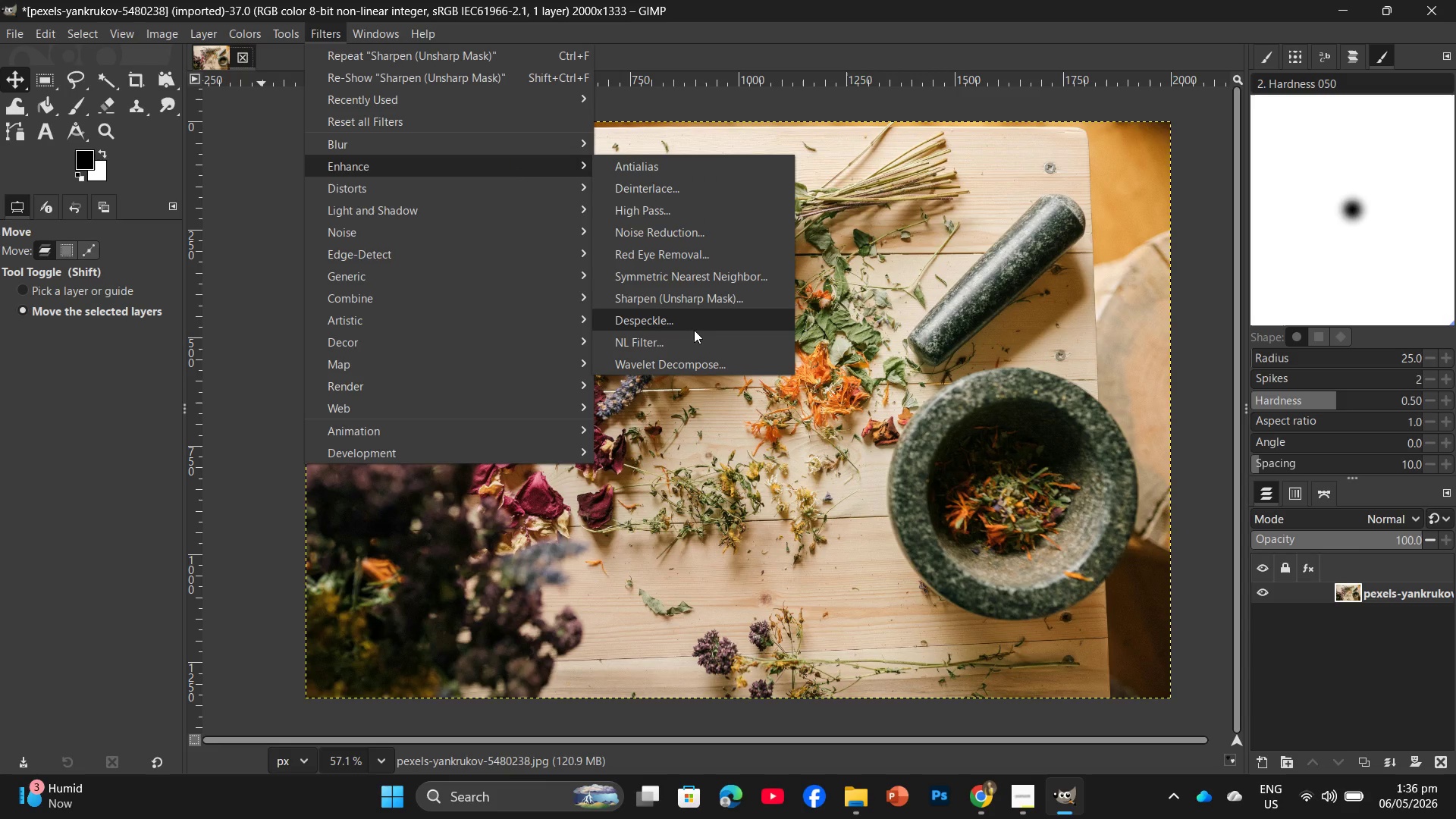 
left_click([699, 303])
 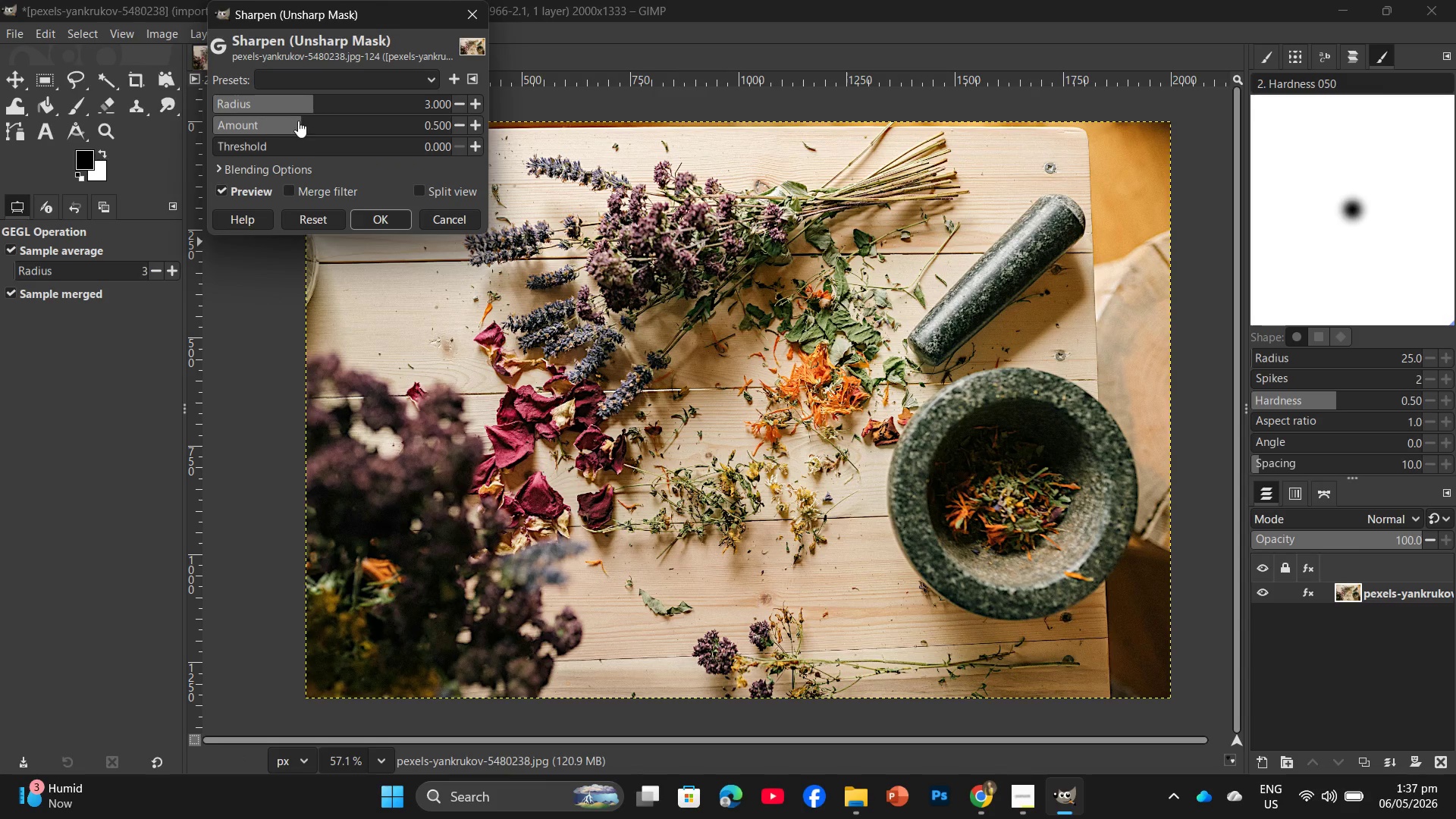 
left_click_drag(start_coordinate=[302, 121], to_coordinate=[281, 129])
 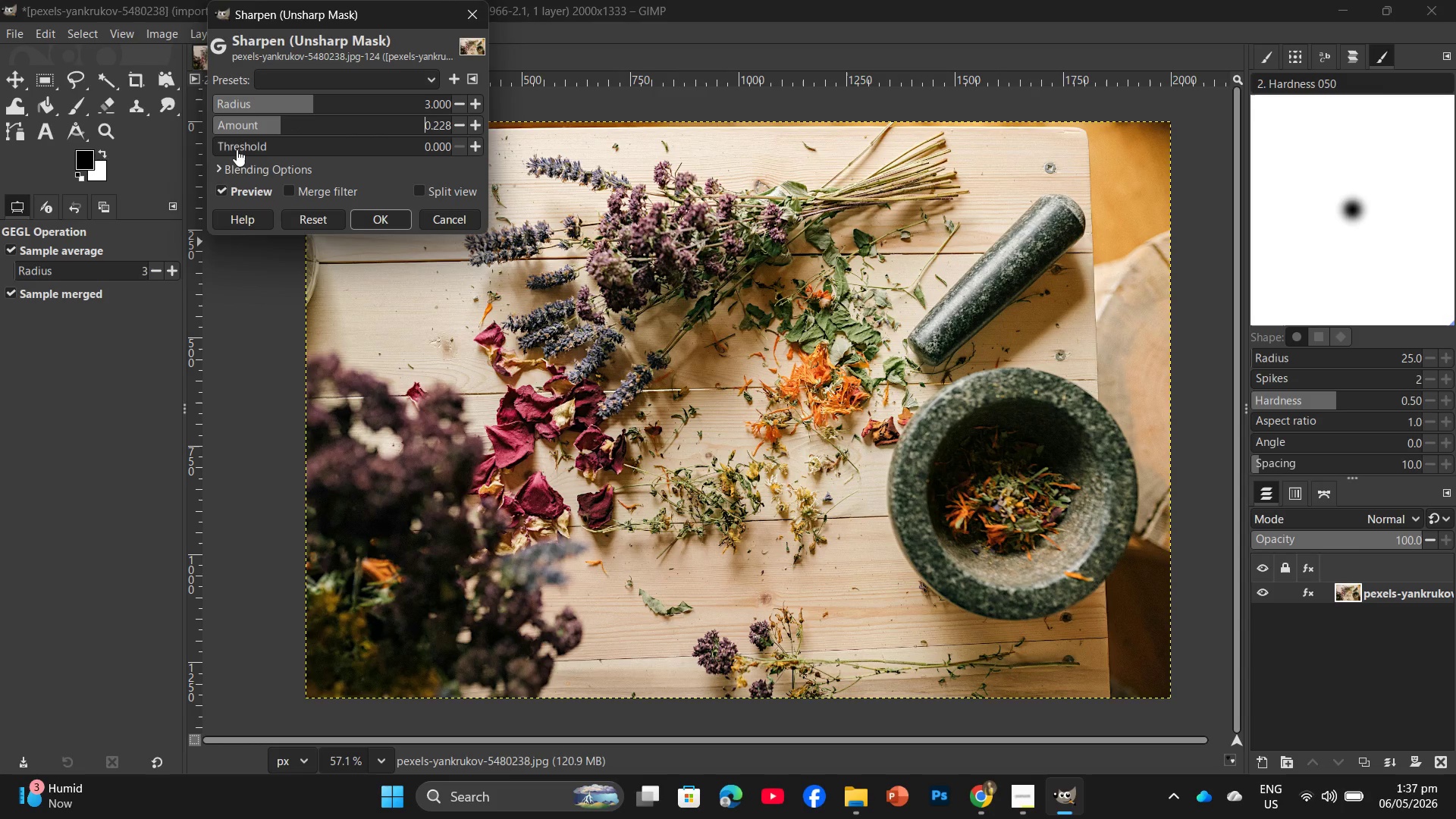 
left_click_drag(start_coordinate=[228, 144], to_coordinate=[305, 149])
 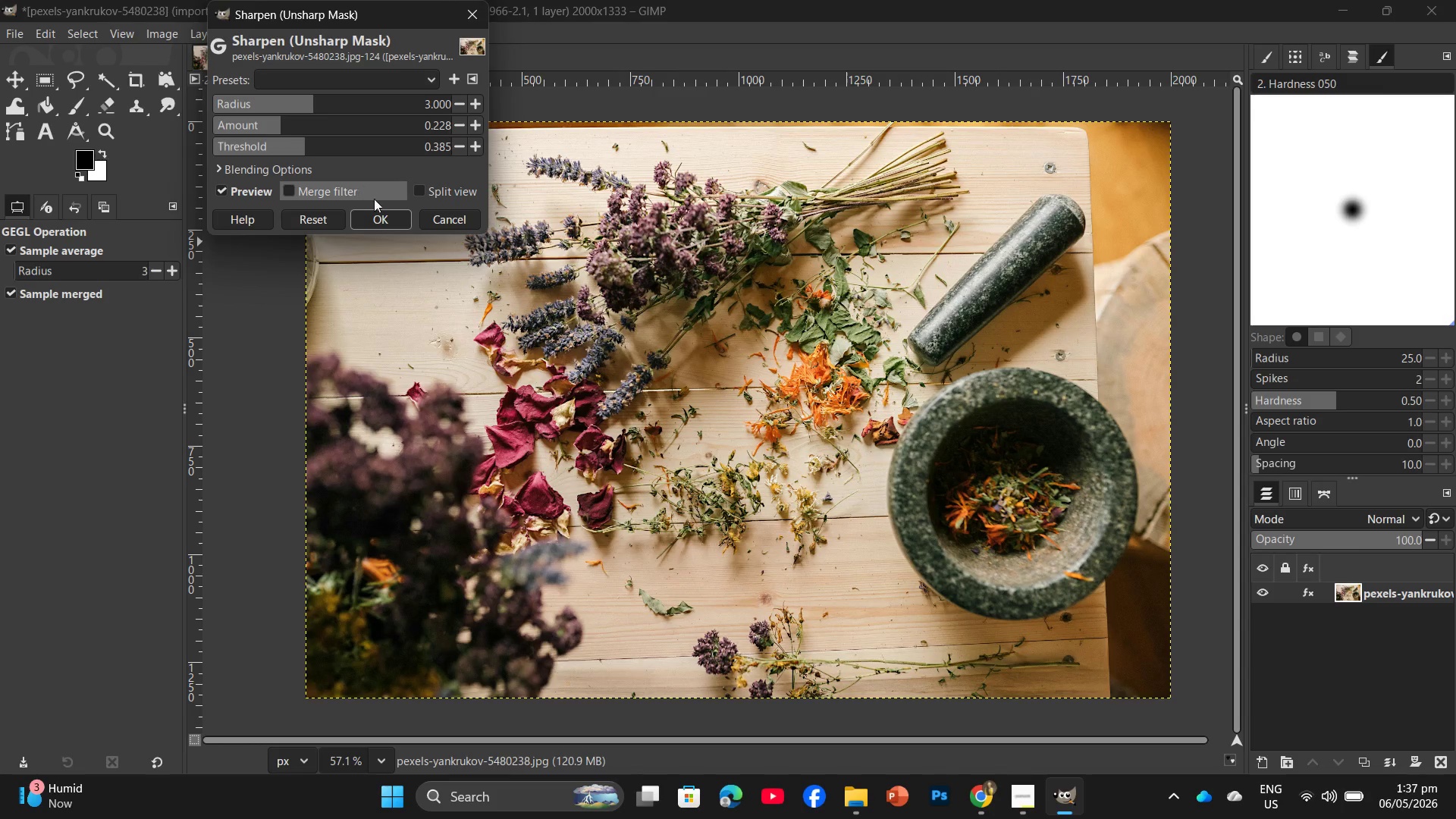 
left_click([379, 218])
 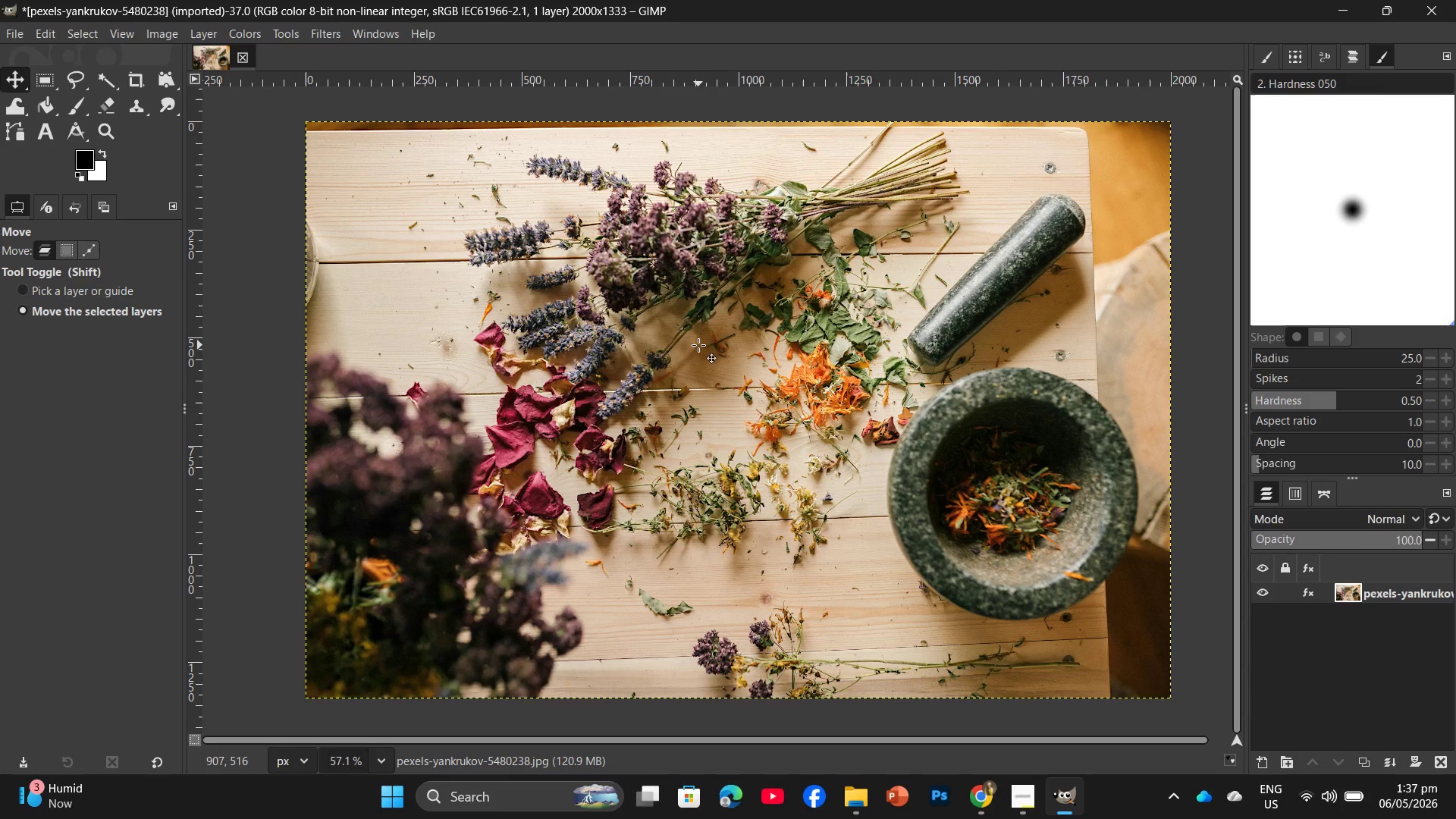 
key(Control+Shift+E)
 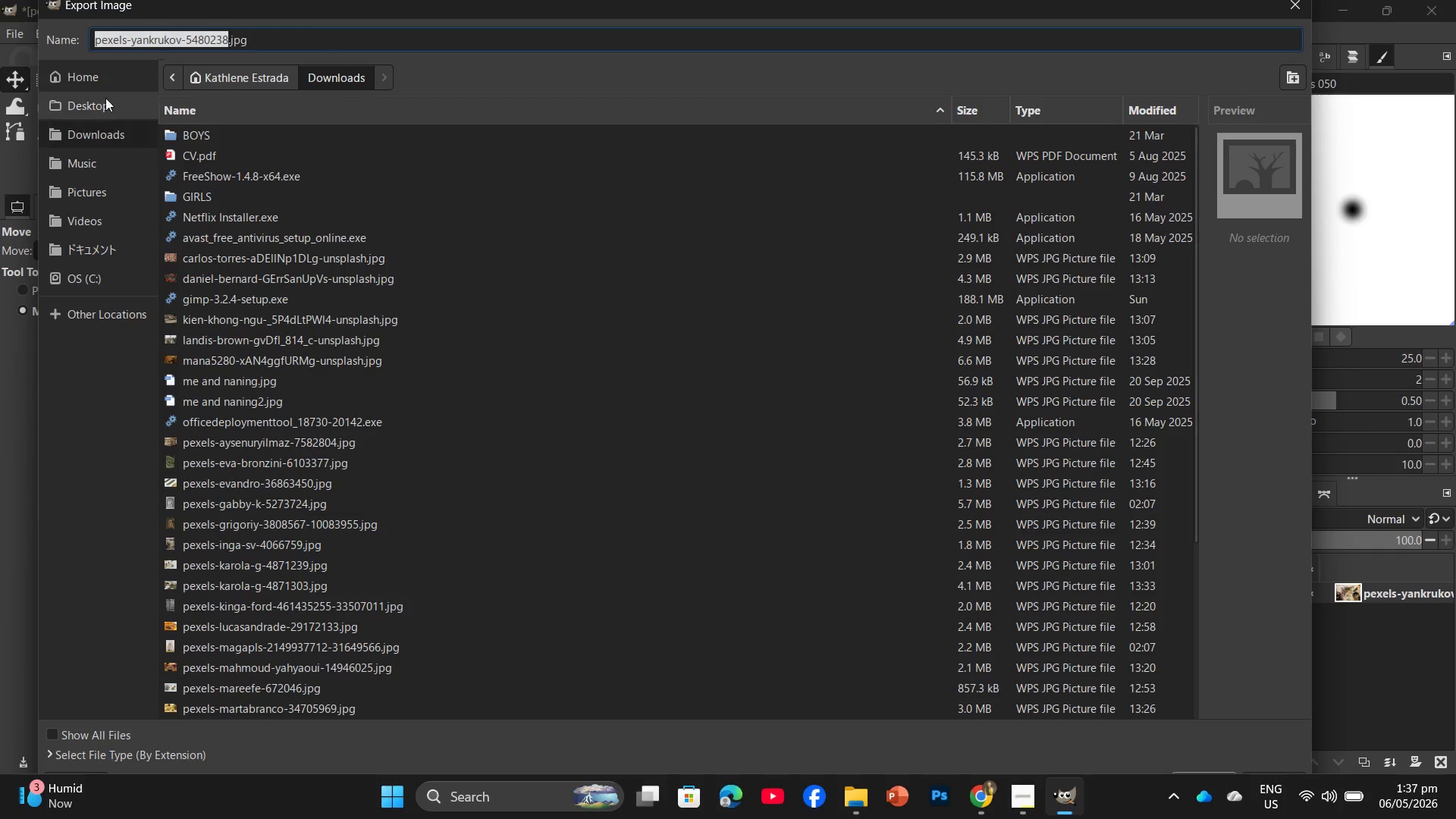 
double_click([115, 111])
 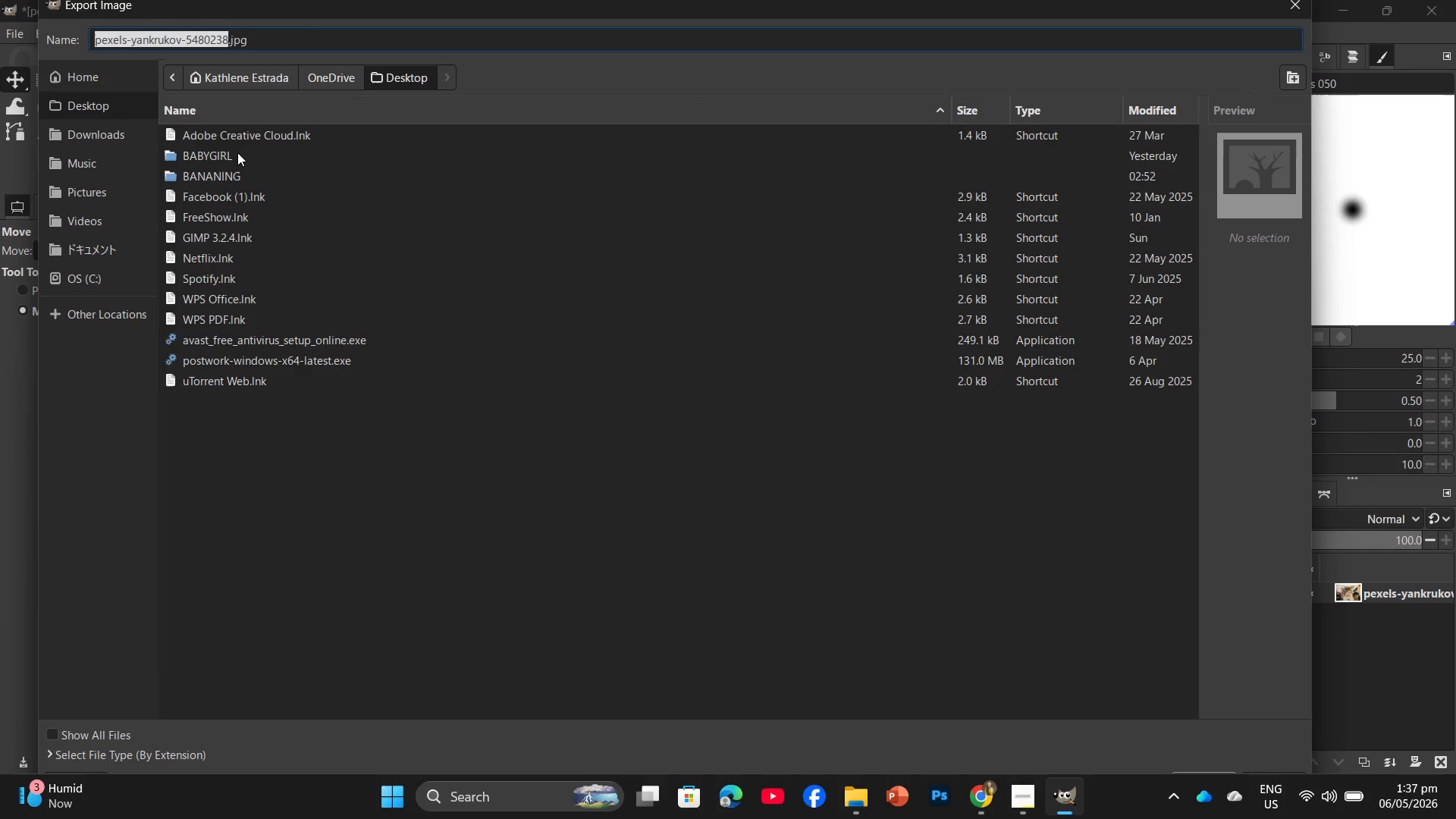 
triple_click([243, 153])
 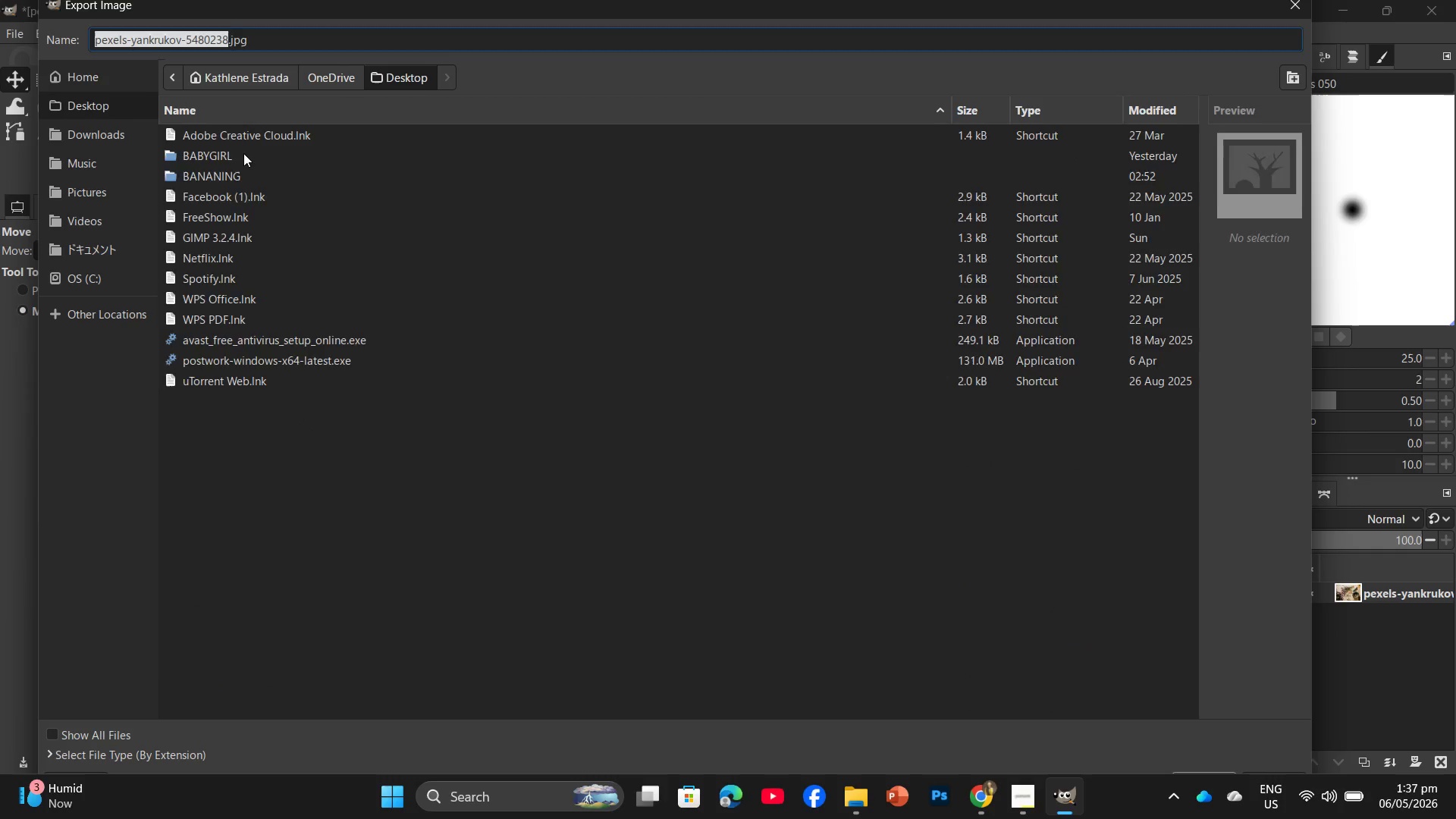 
triple_click([243, 153])
 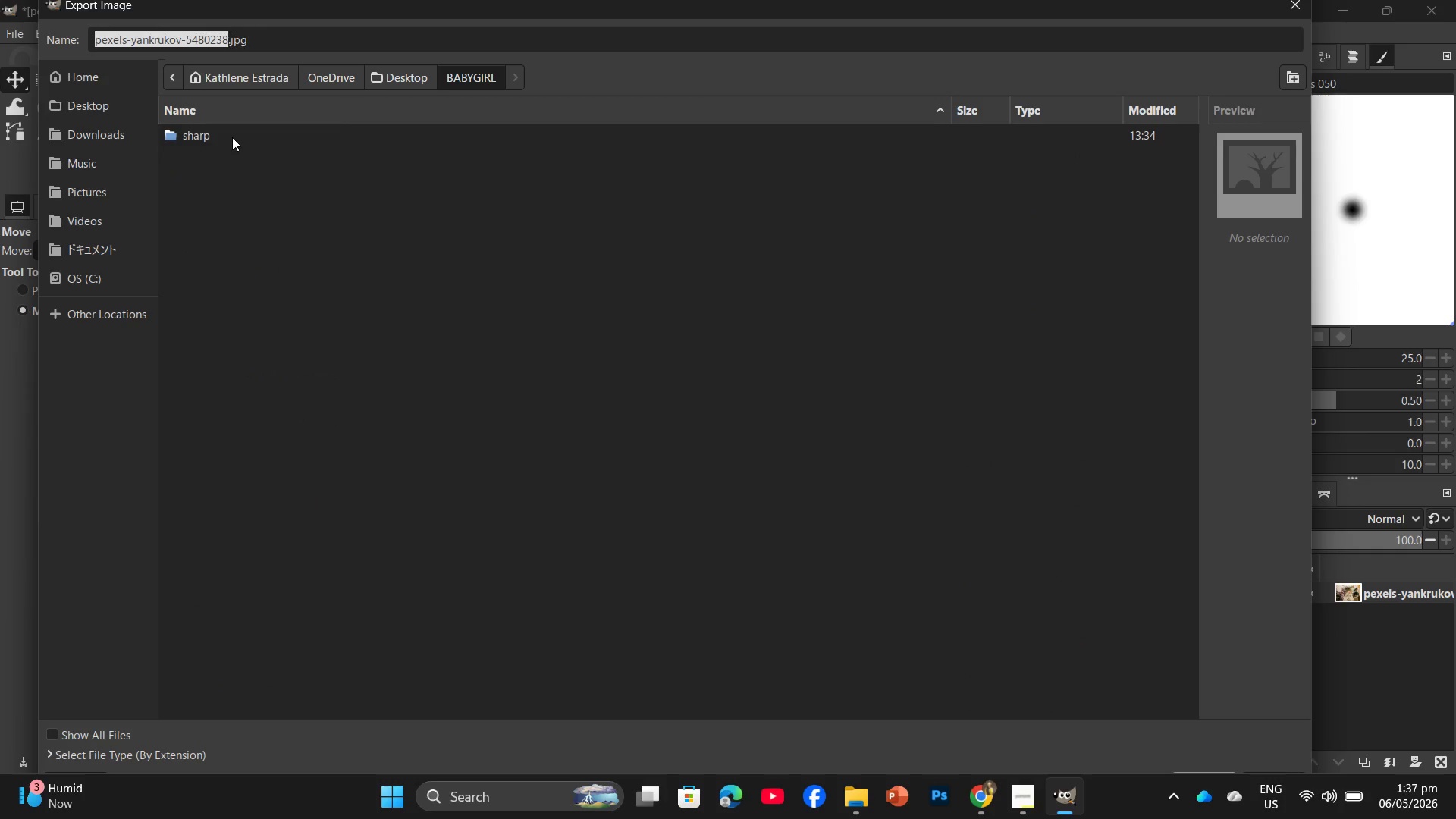 
double_click([232, 139])
 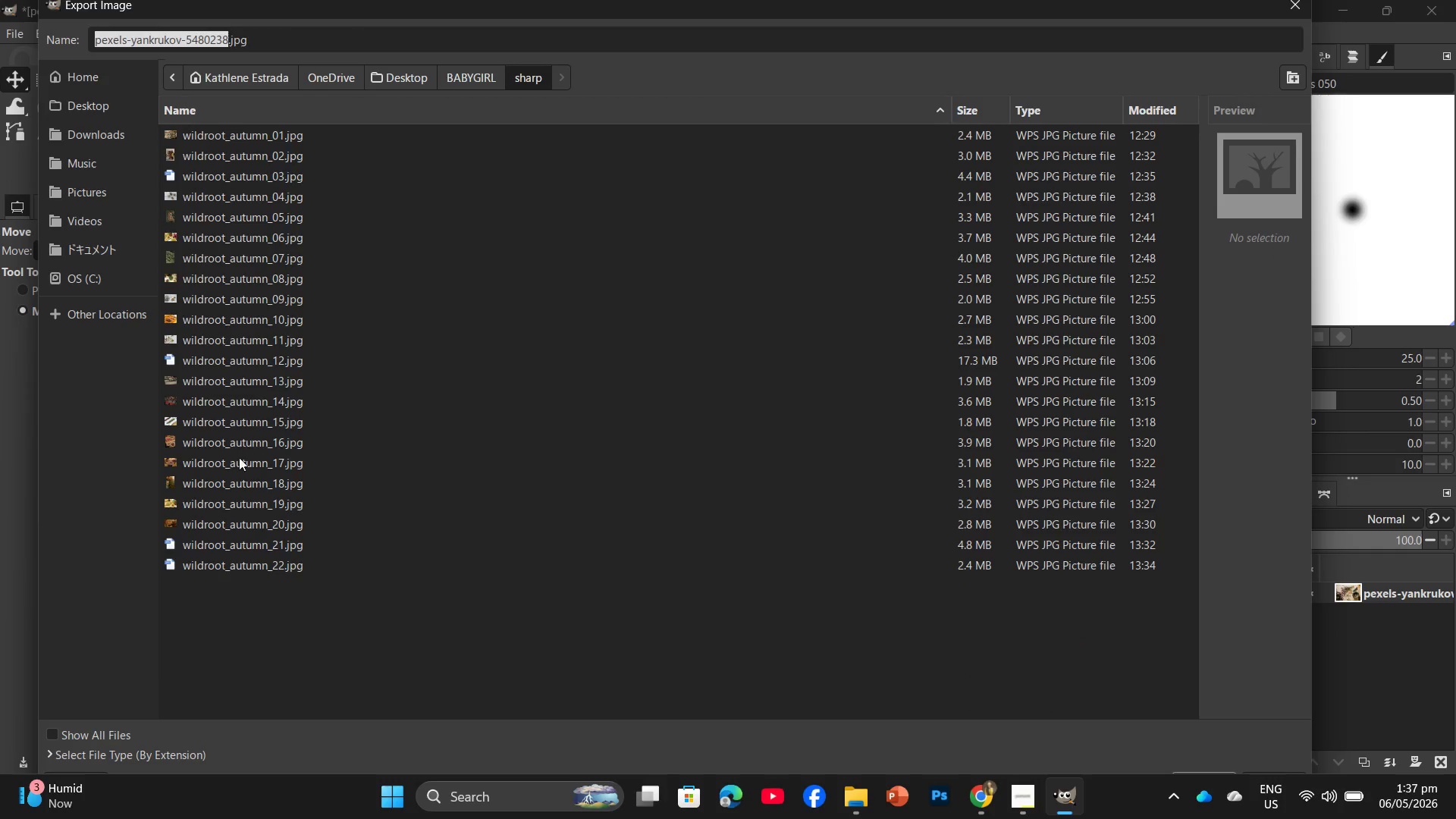 
left_click([290, 563])
 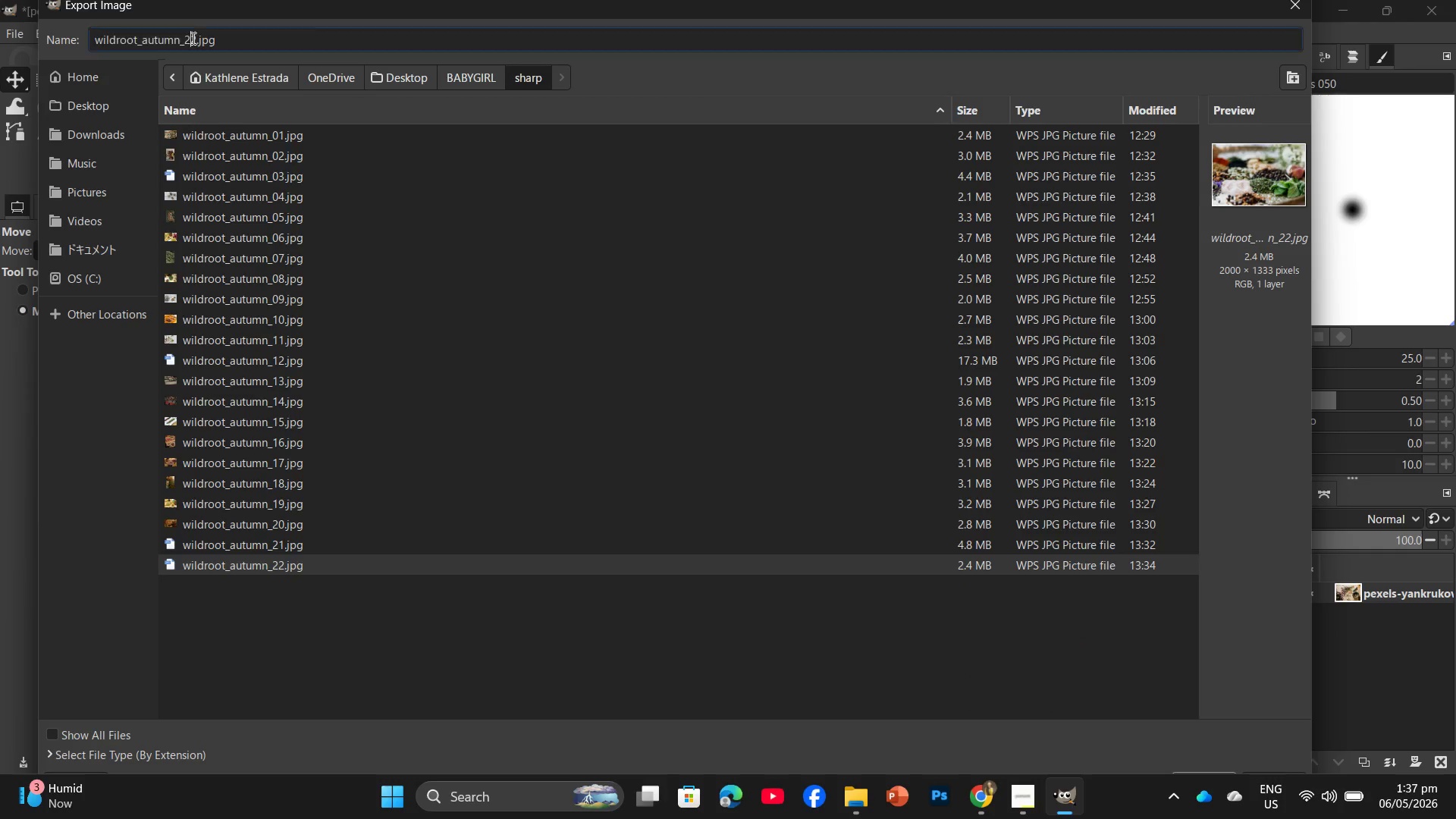 
double_click([195, 38])
 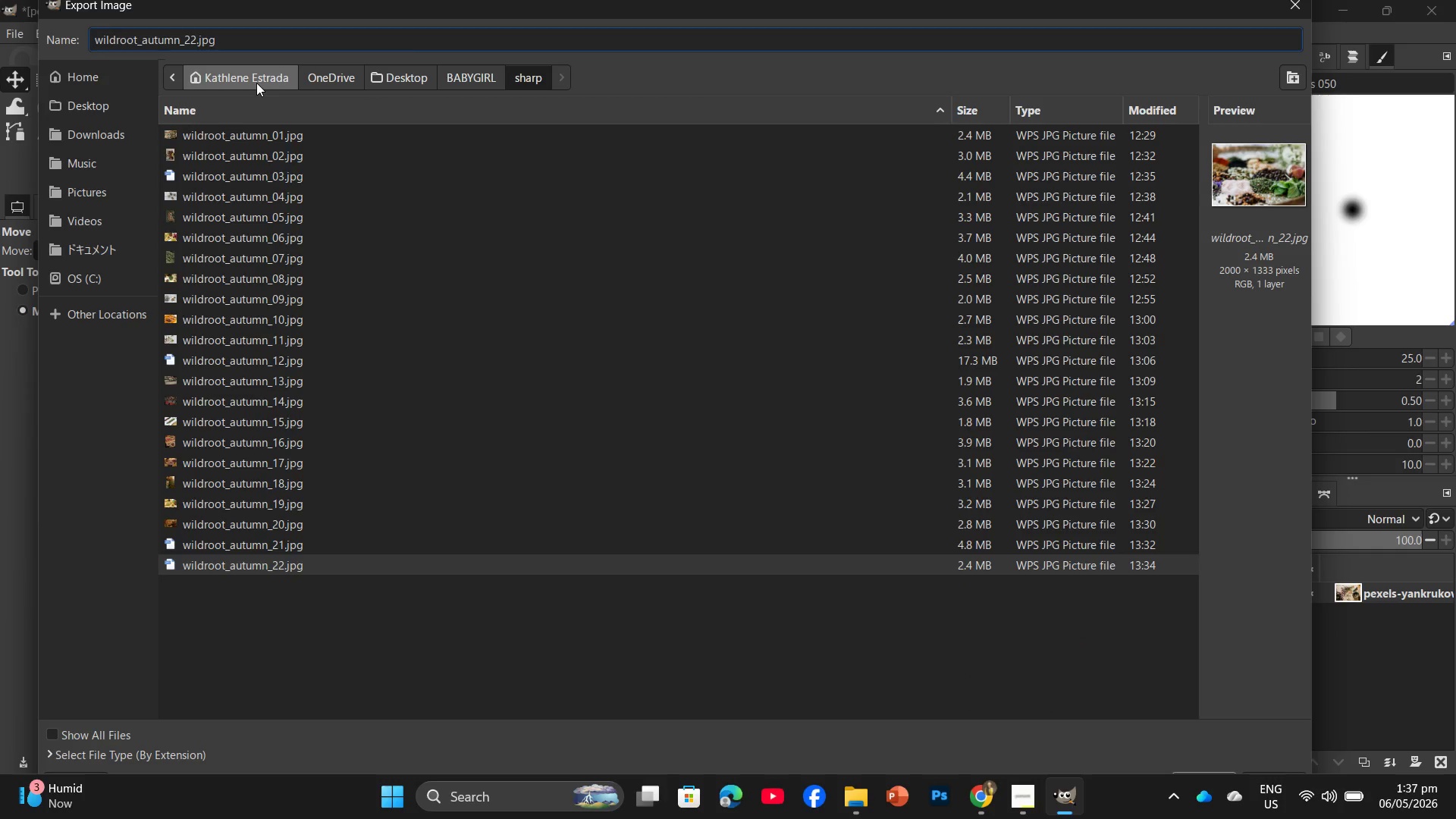 
key(Backspace)
 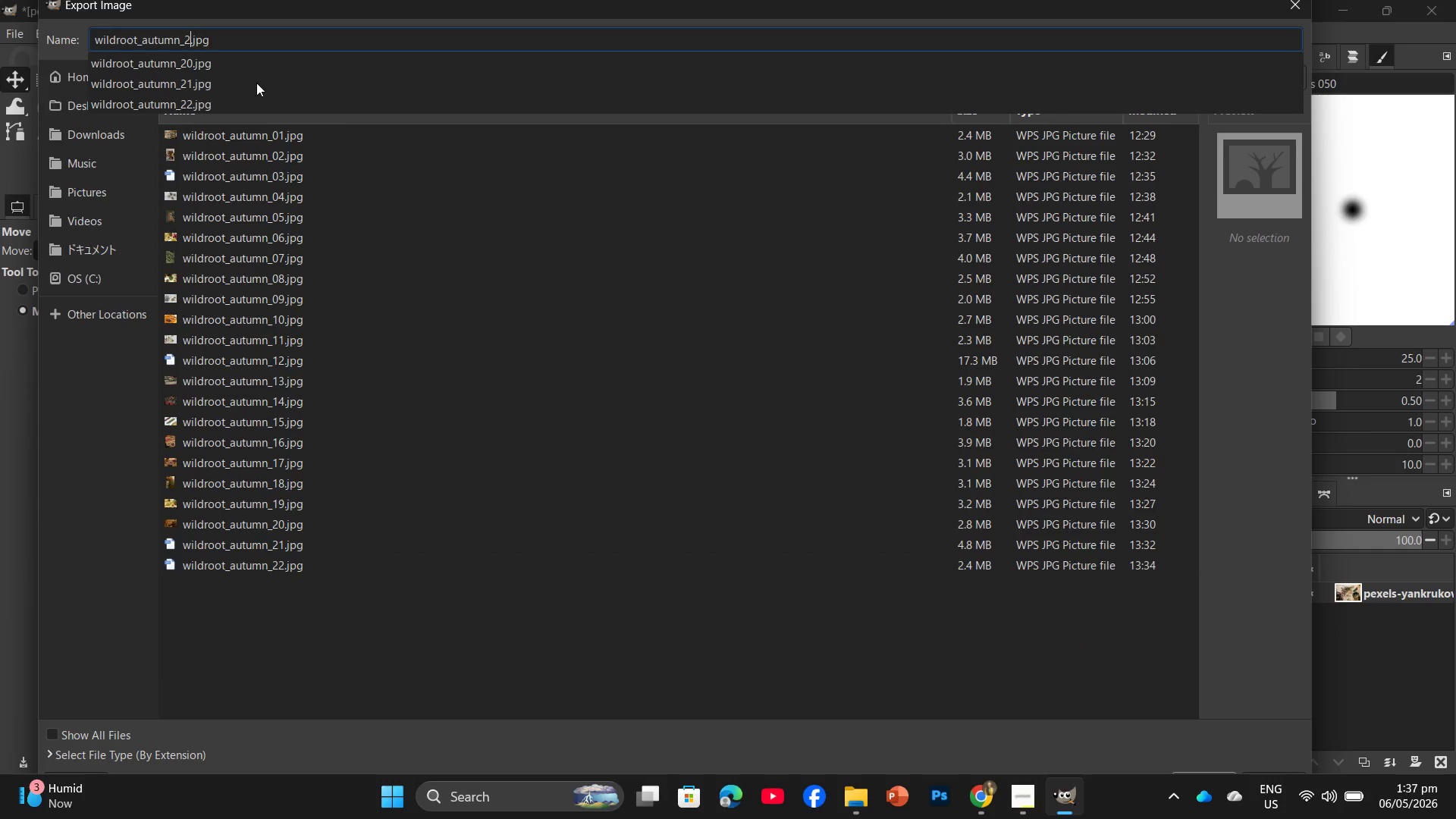 
key(Numpad3)
 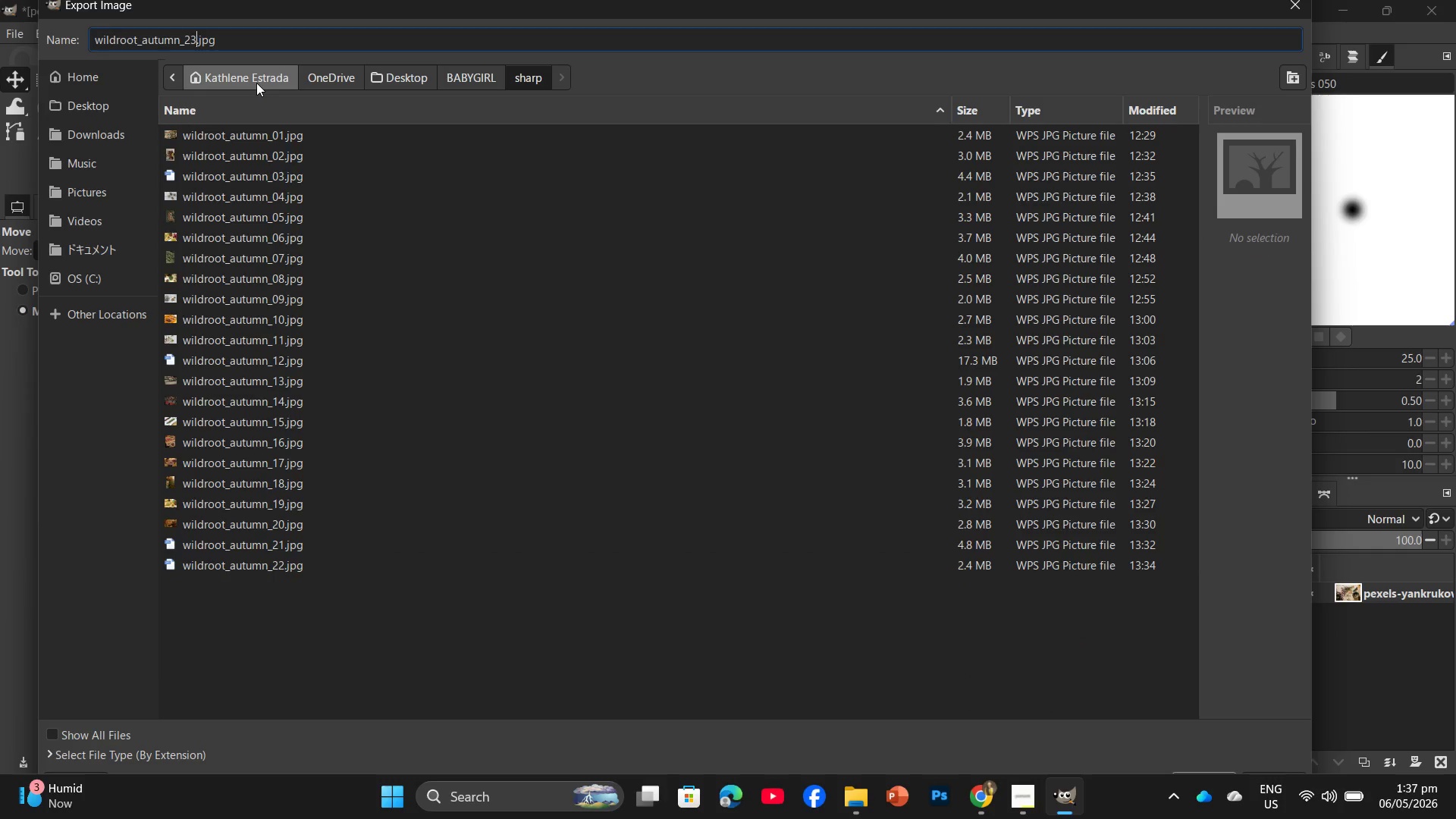 
key(NumpadEnter)
 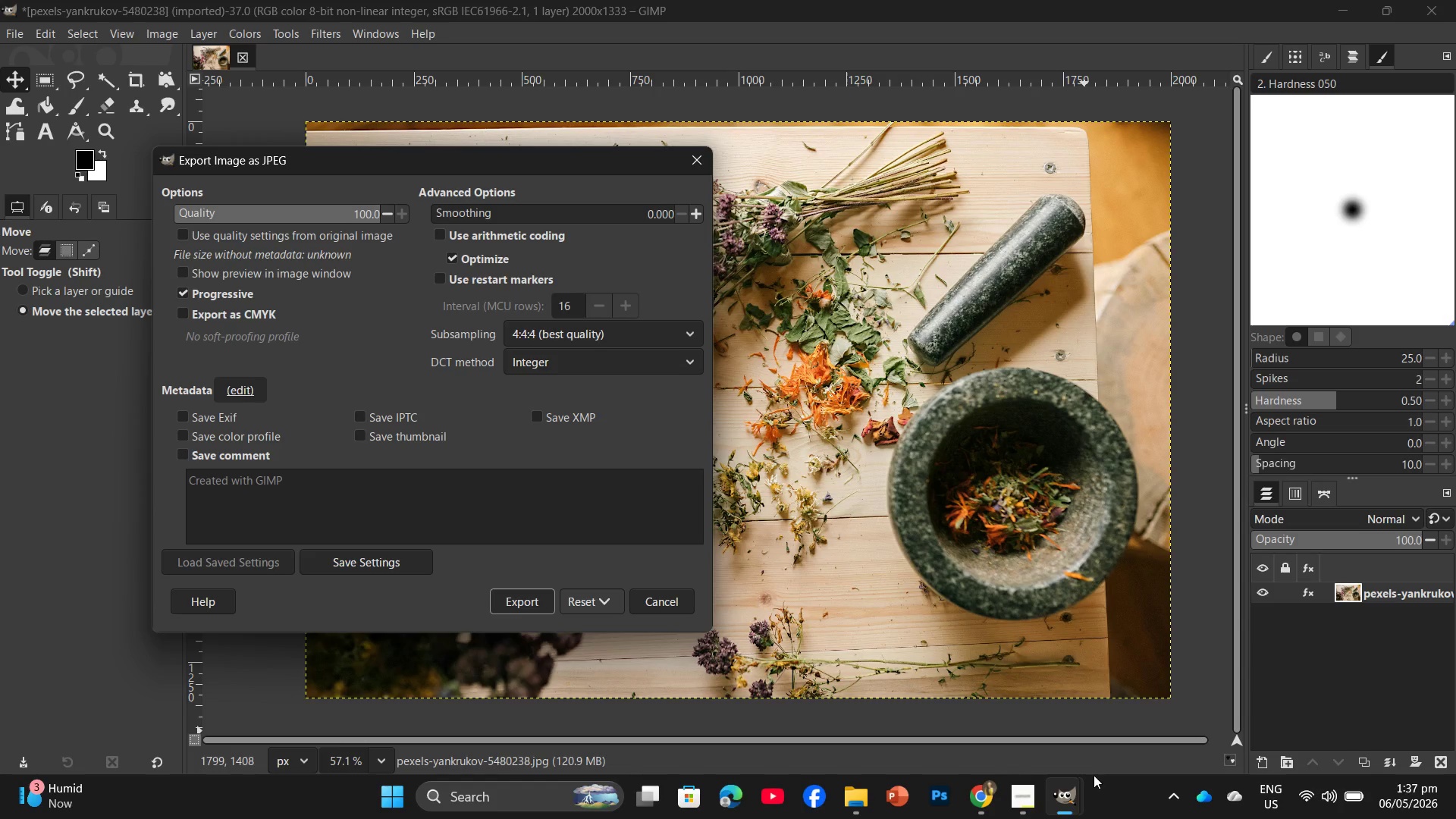 
left_click([505, 595])
 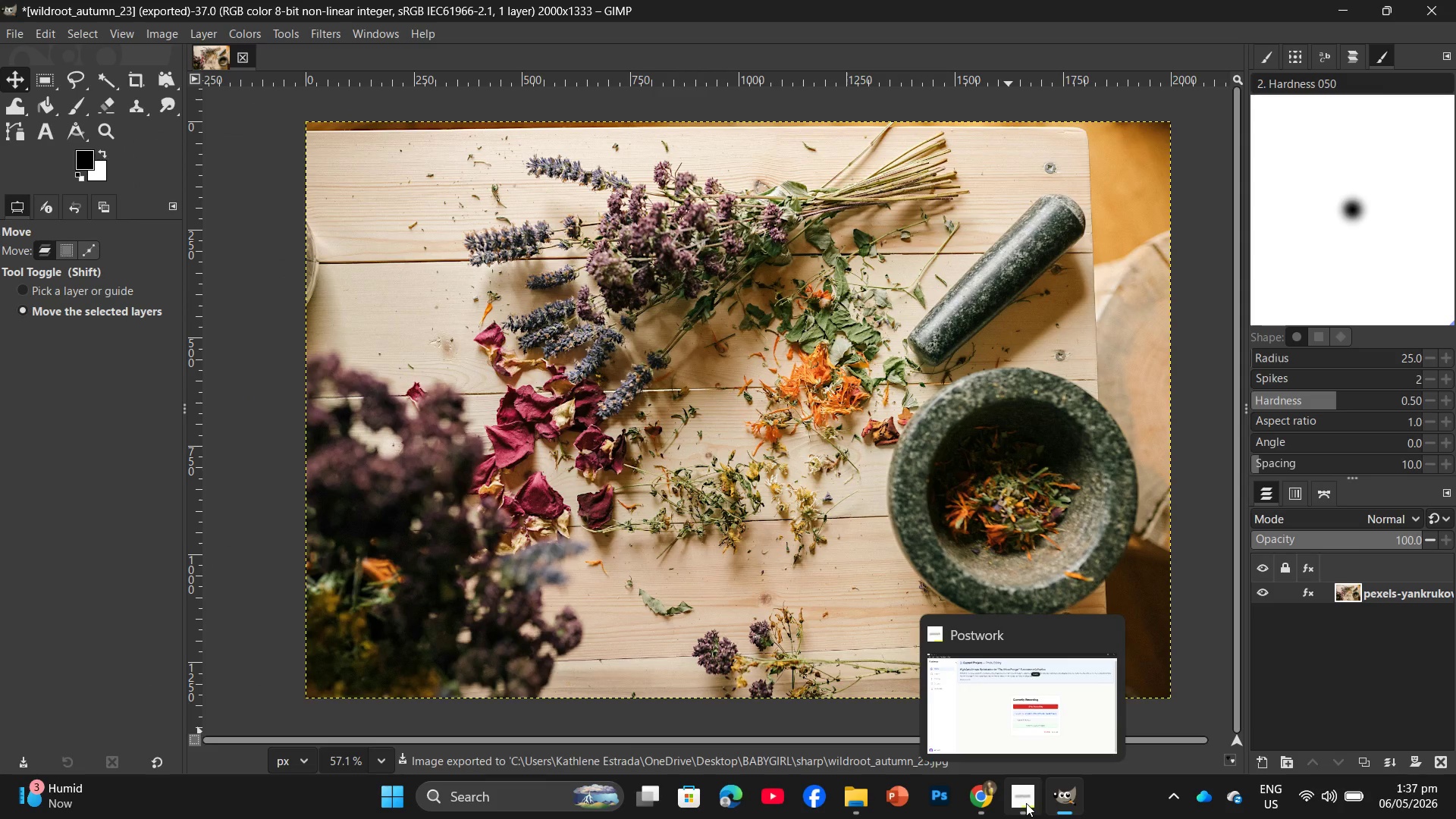 
left_click([1026, 803])